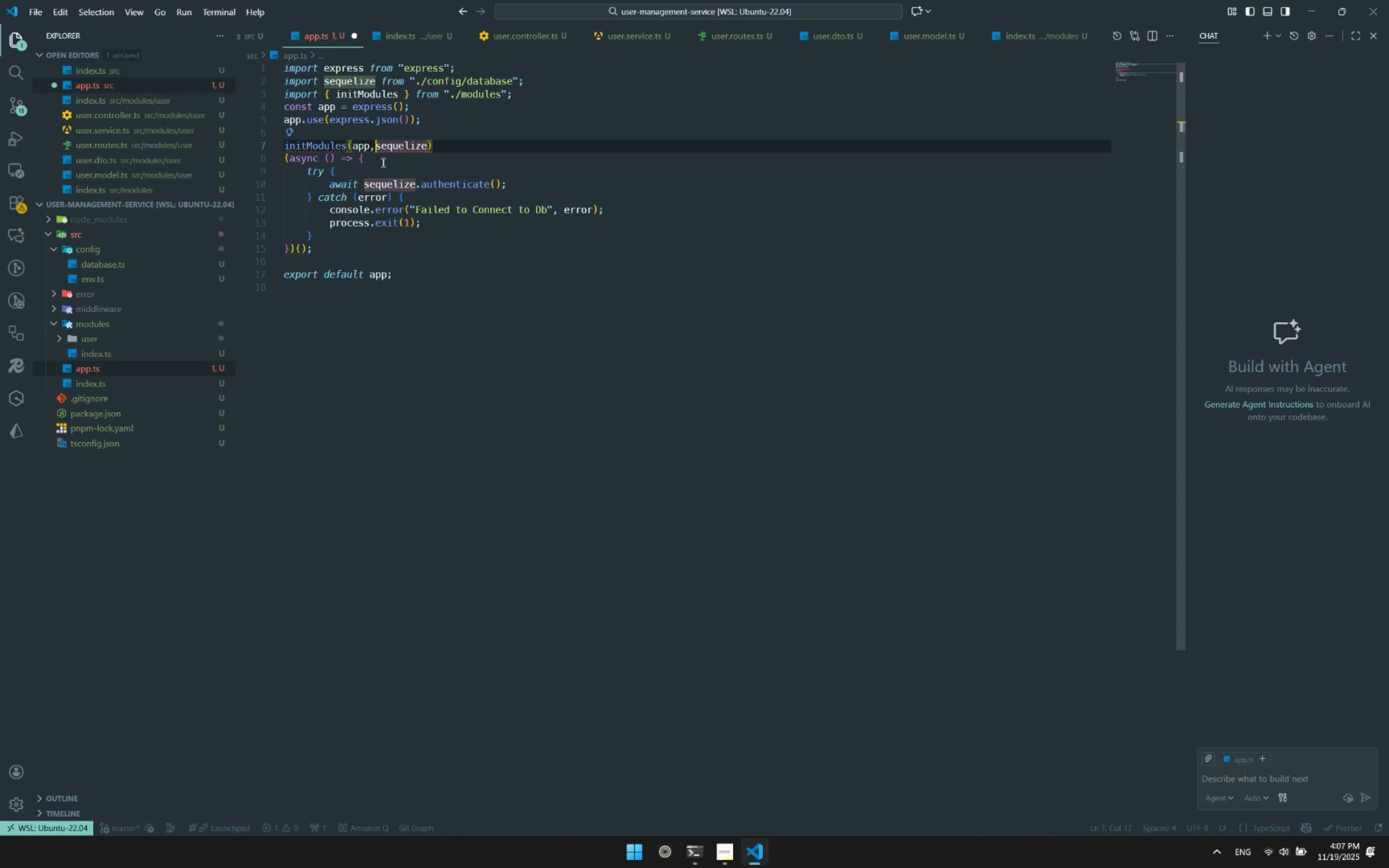 
key(Backspace)
 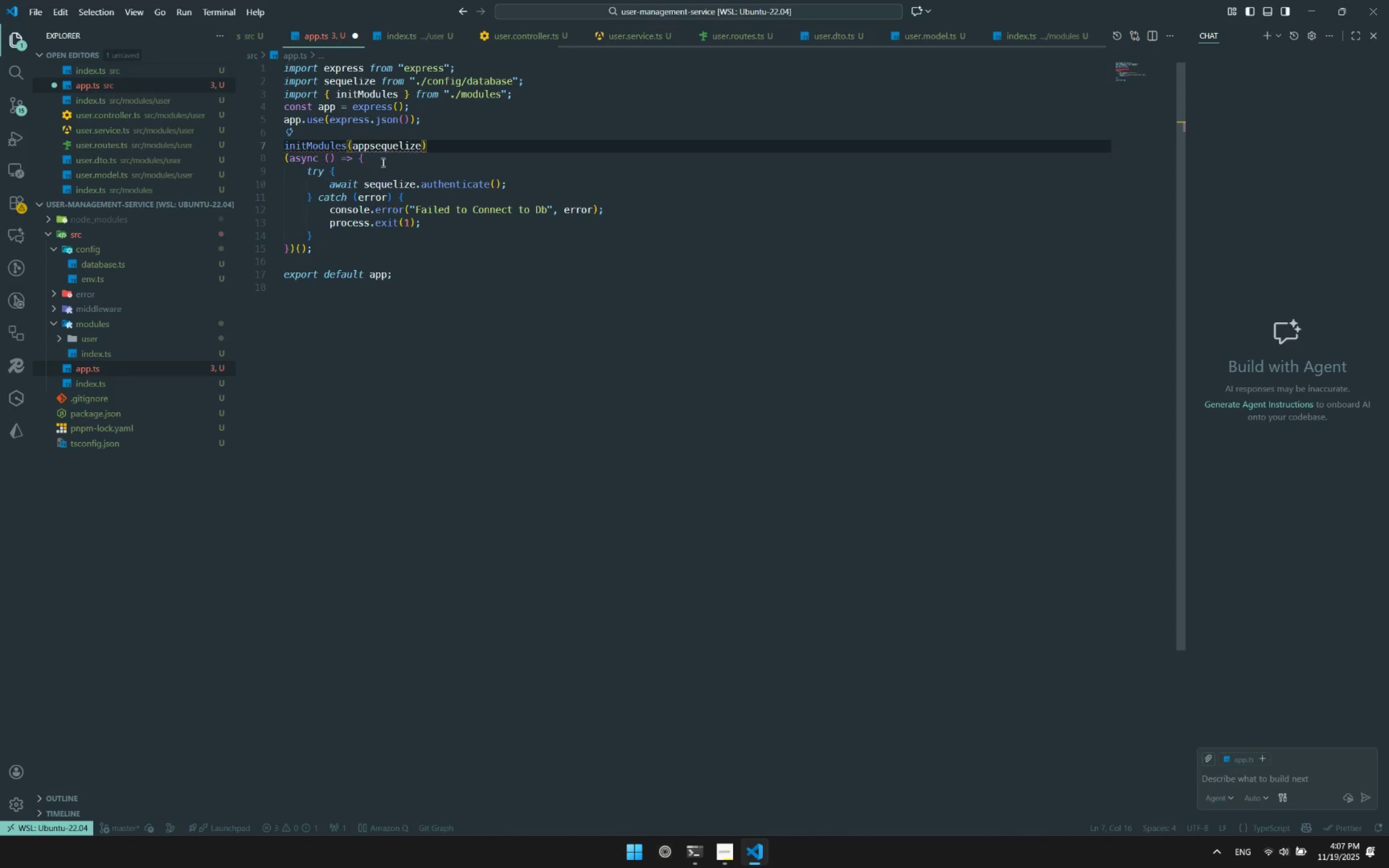 
key(Comma)
 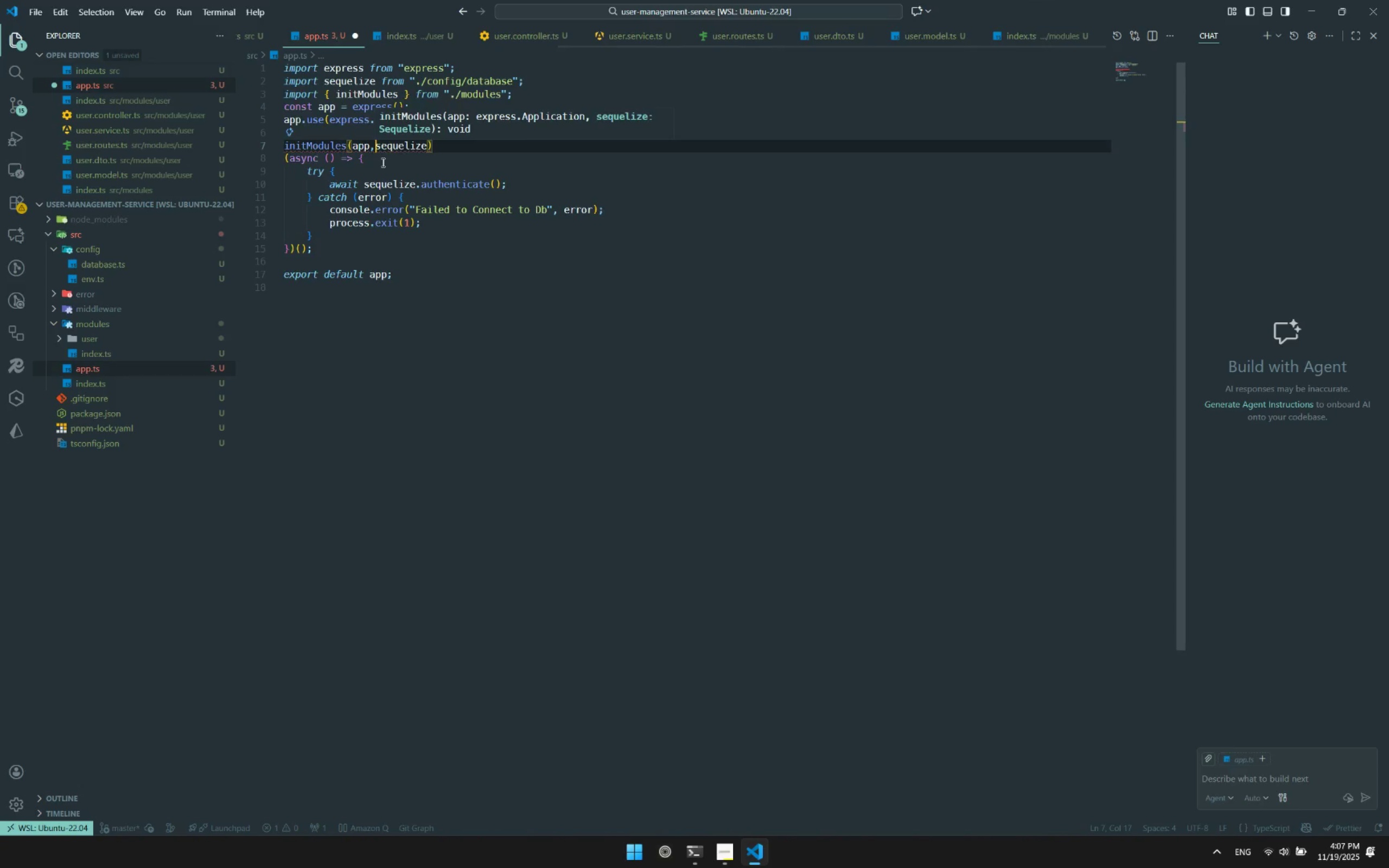 
key(ArrowUp)
 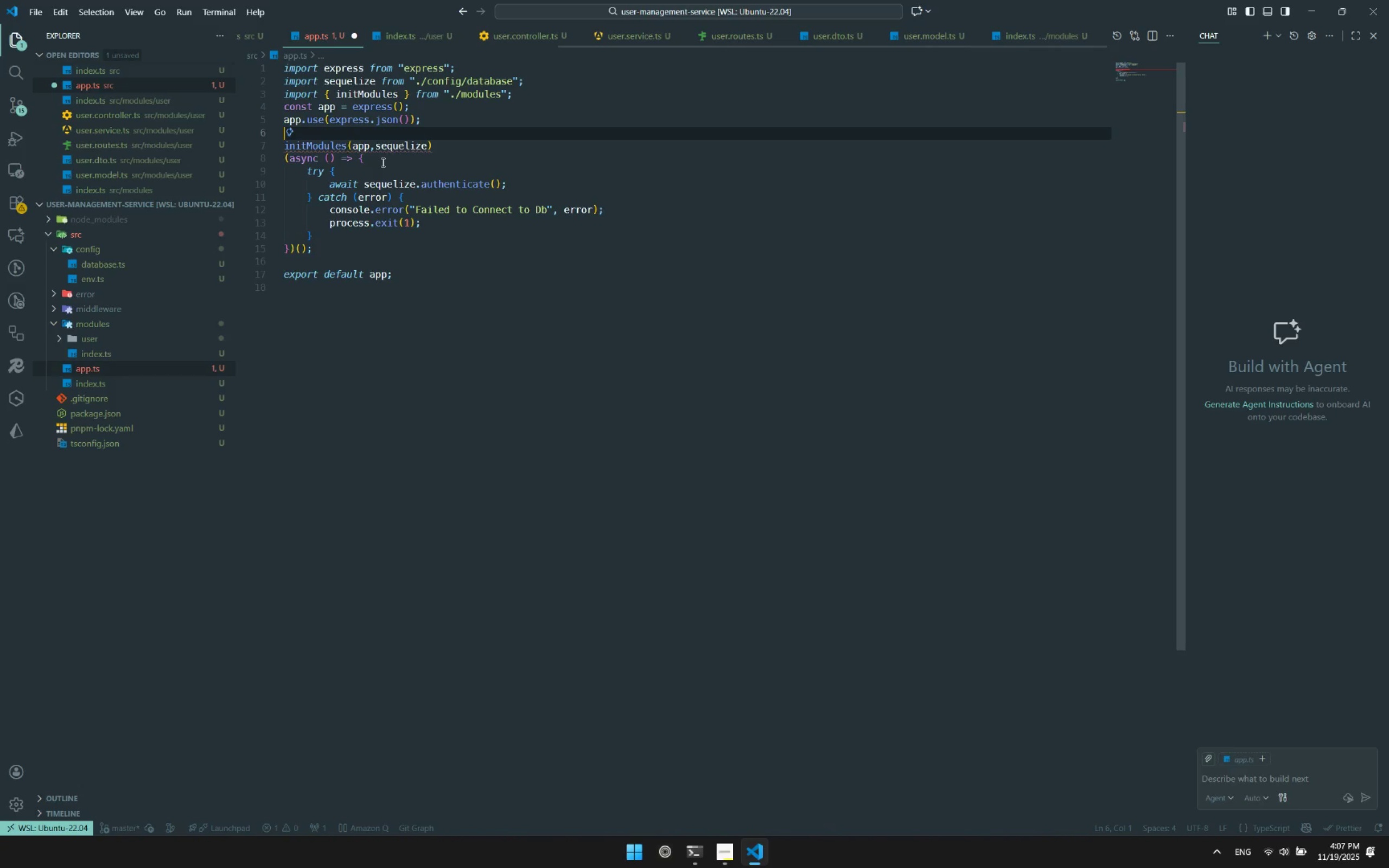 
key(Backspace)
 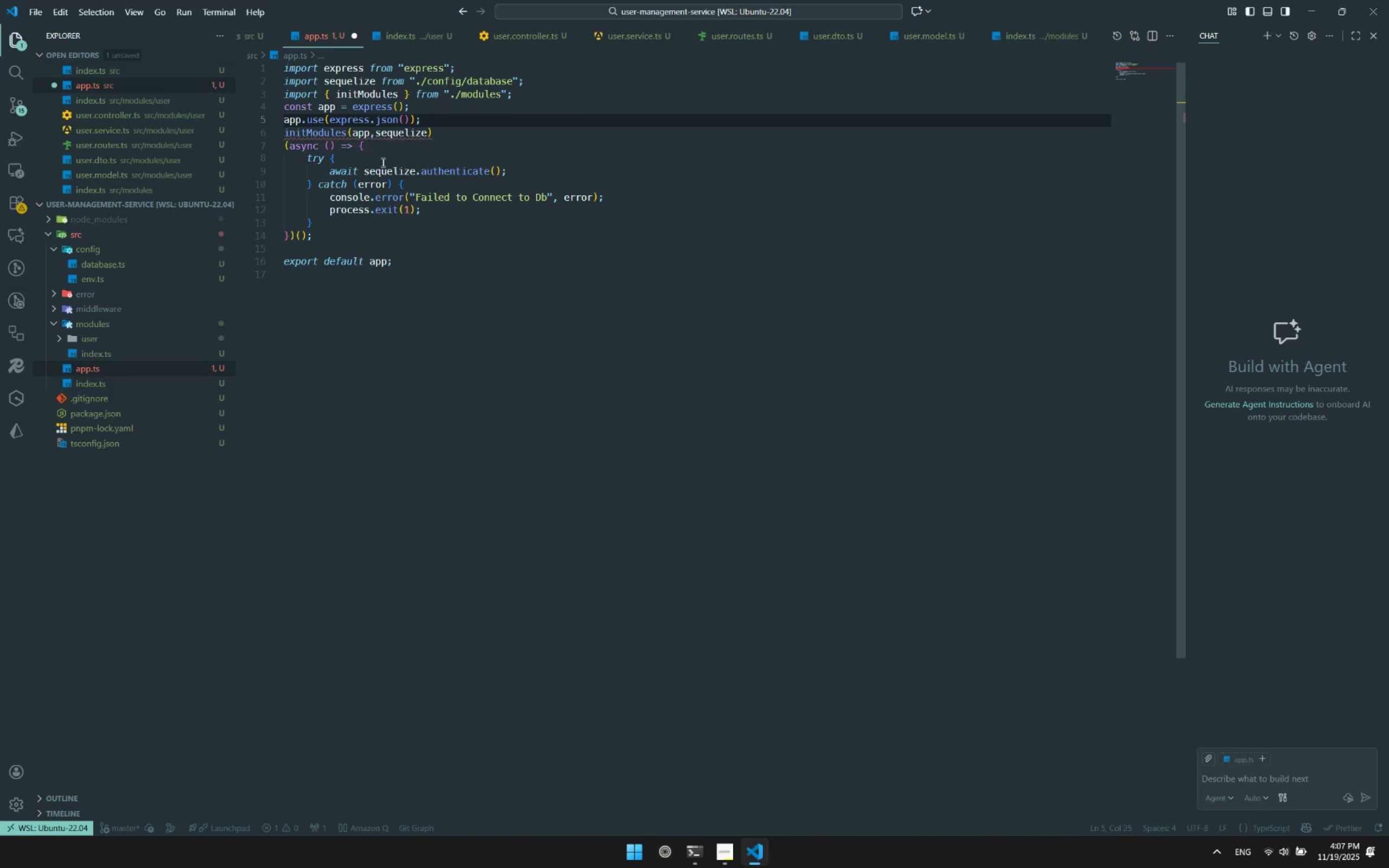 
key(ArrowDown)
 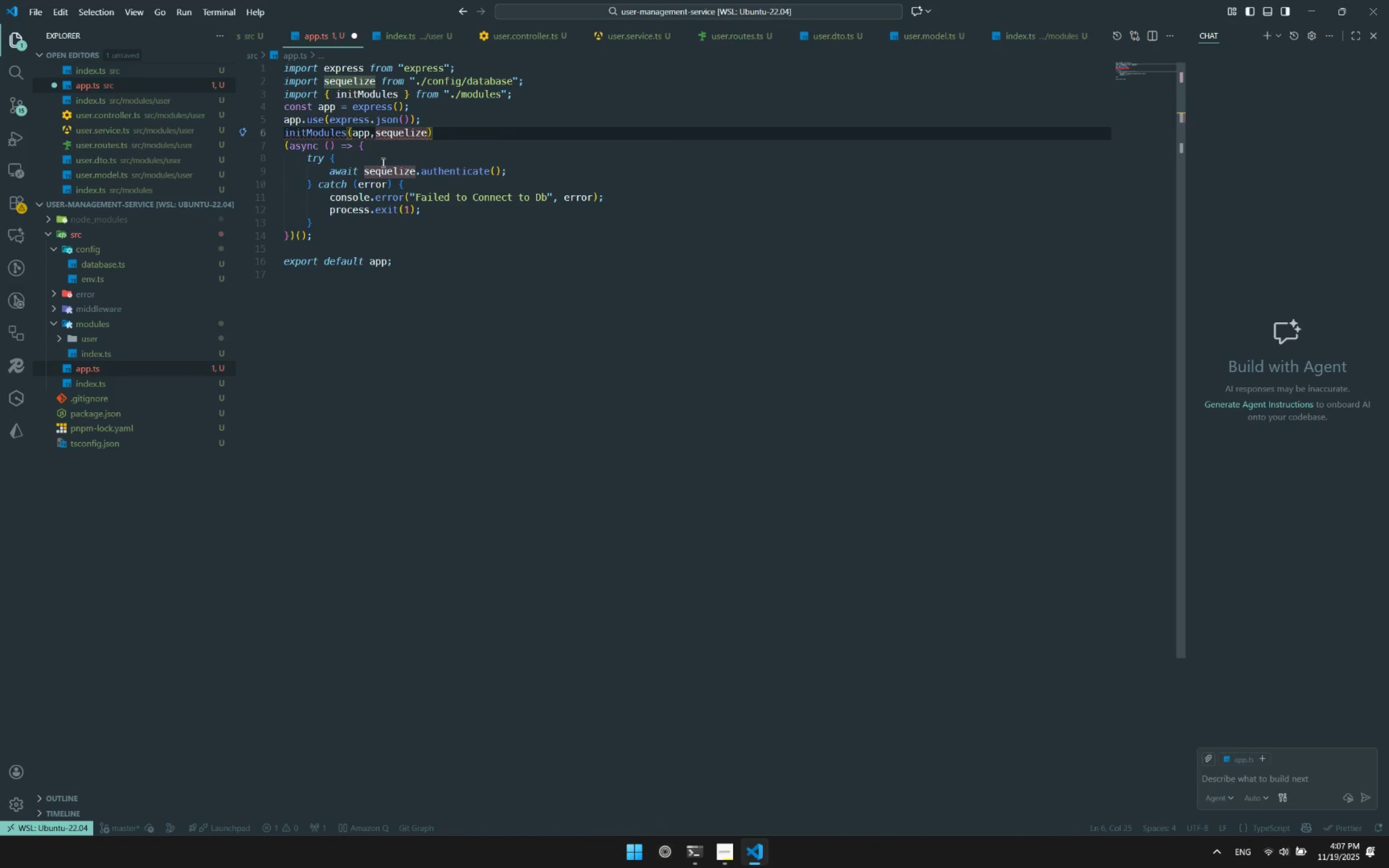 
key(ArrowRight)
 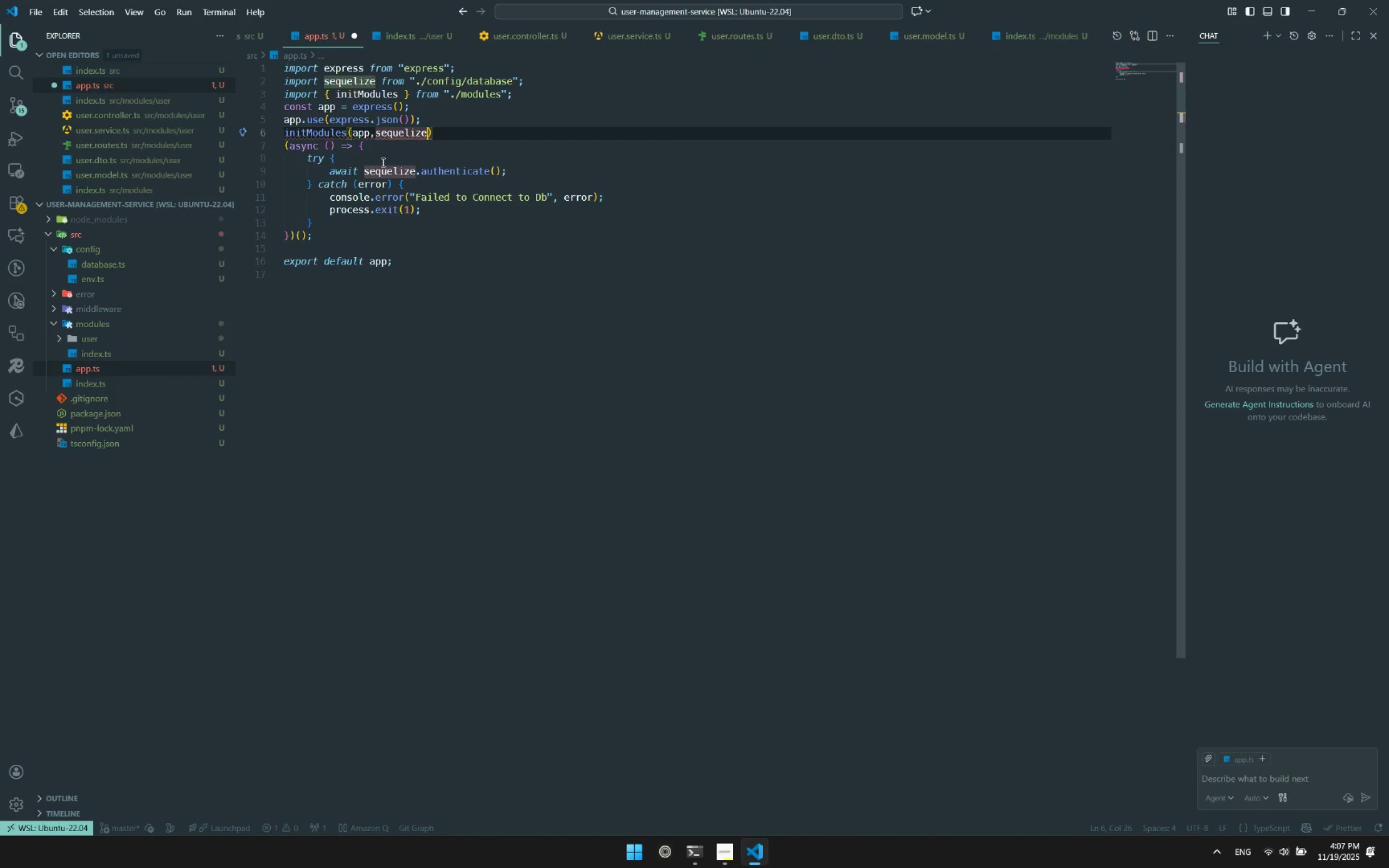 
hold_key(key=ControlLeft, duration=1.5)
left_click([365, 93])
 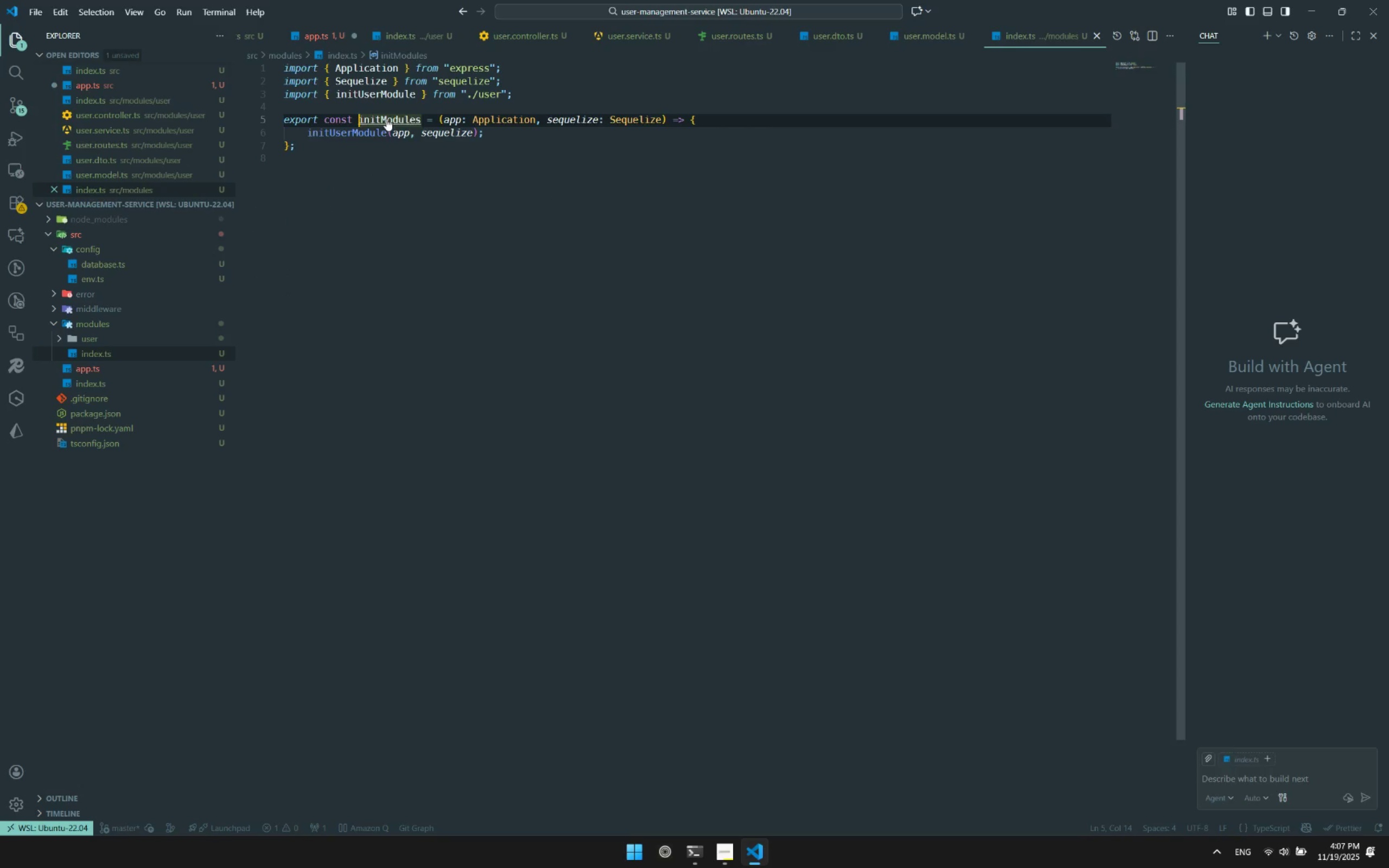 
key(Control+ControlLeft)
 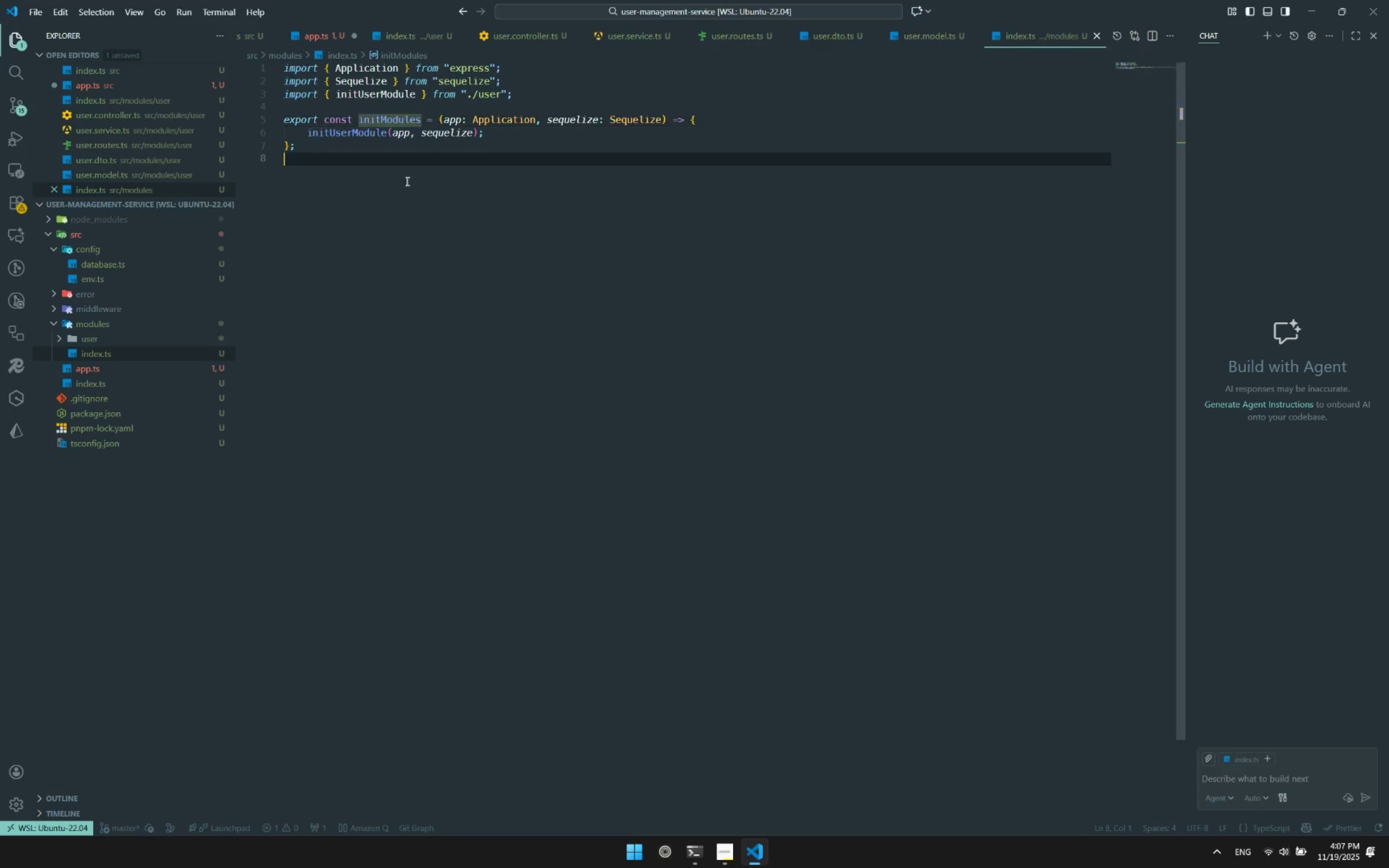 
left_click([406, 181])
 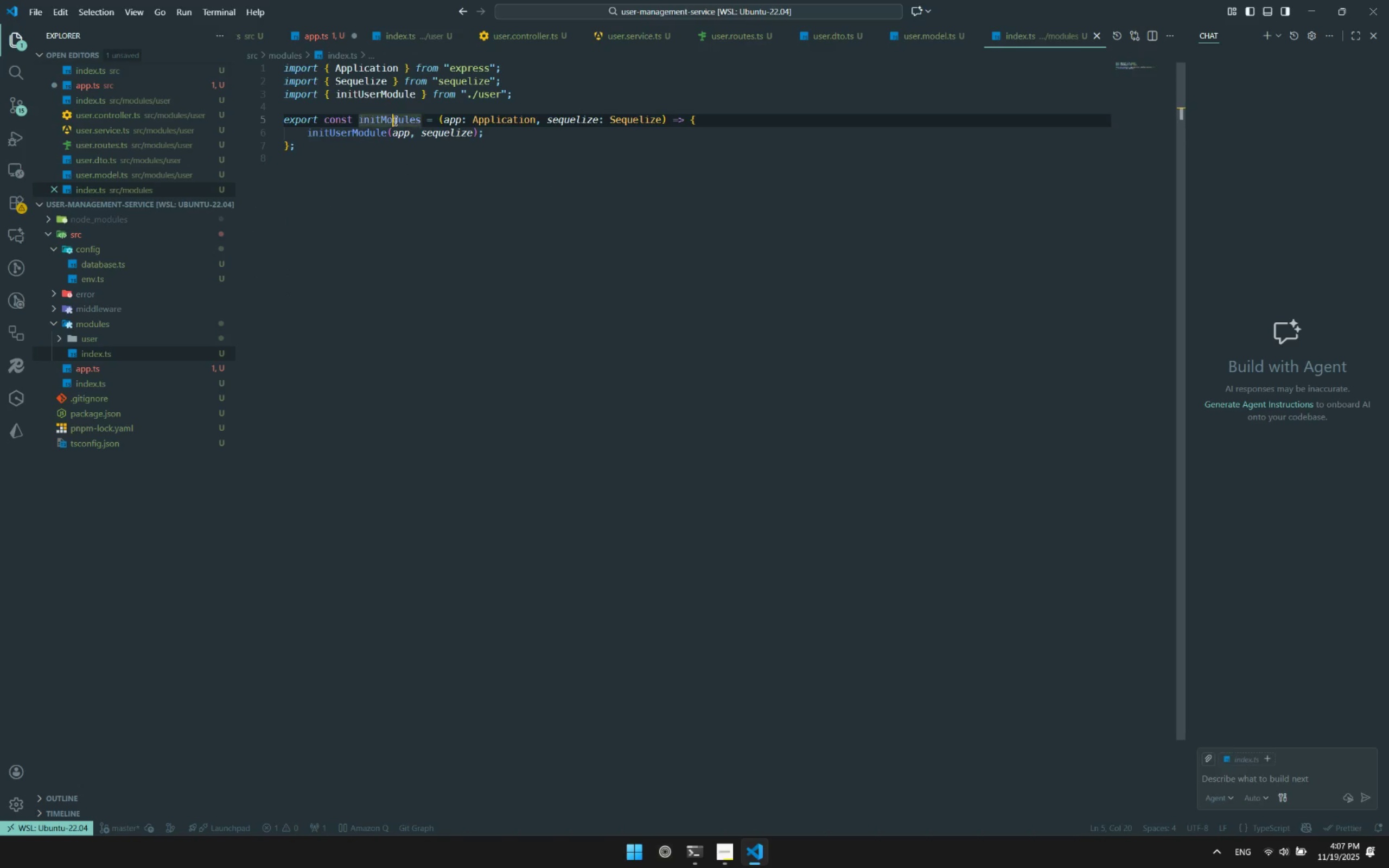 
double_click([394, 120])
 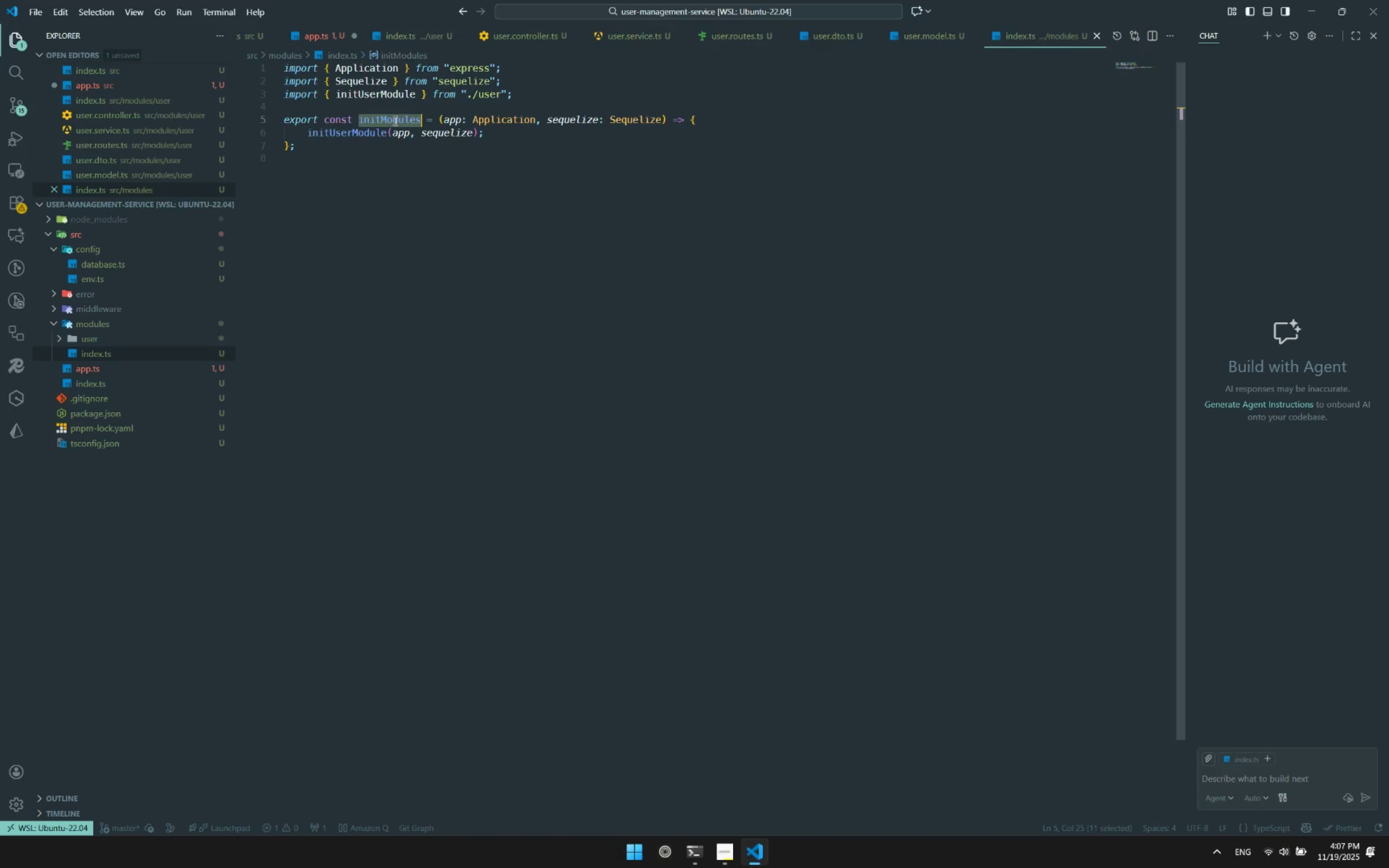 
key(Control+S)
 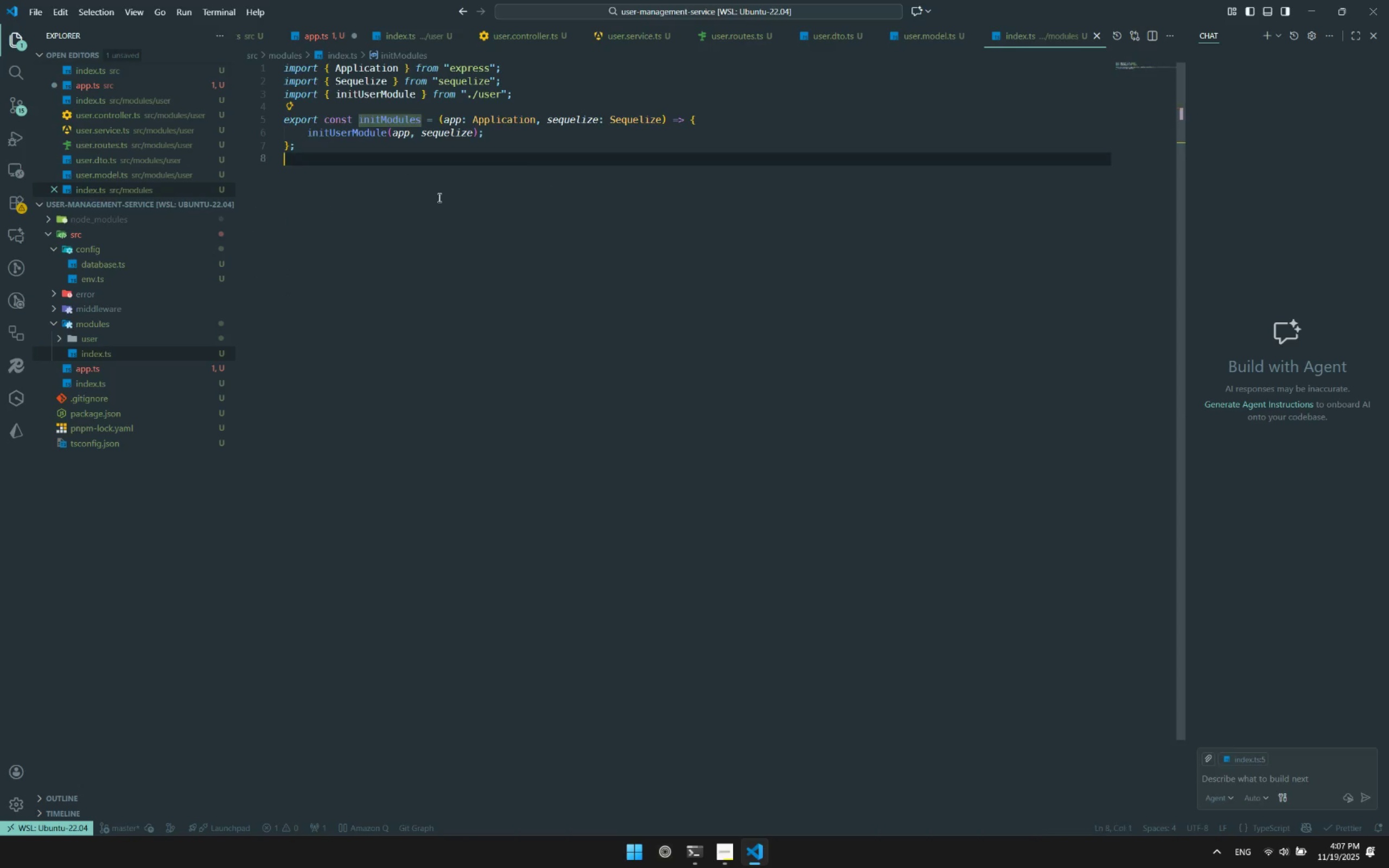 
left_click([438, 197])
 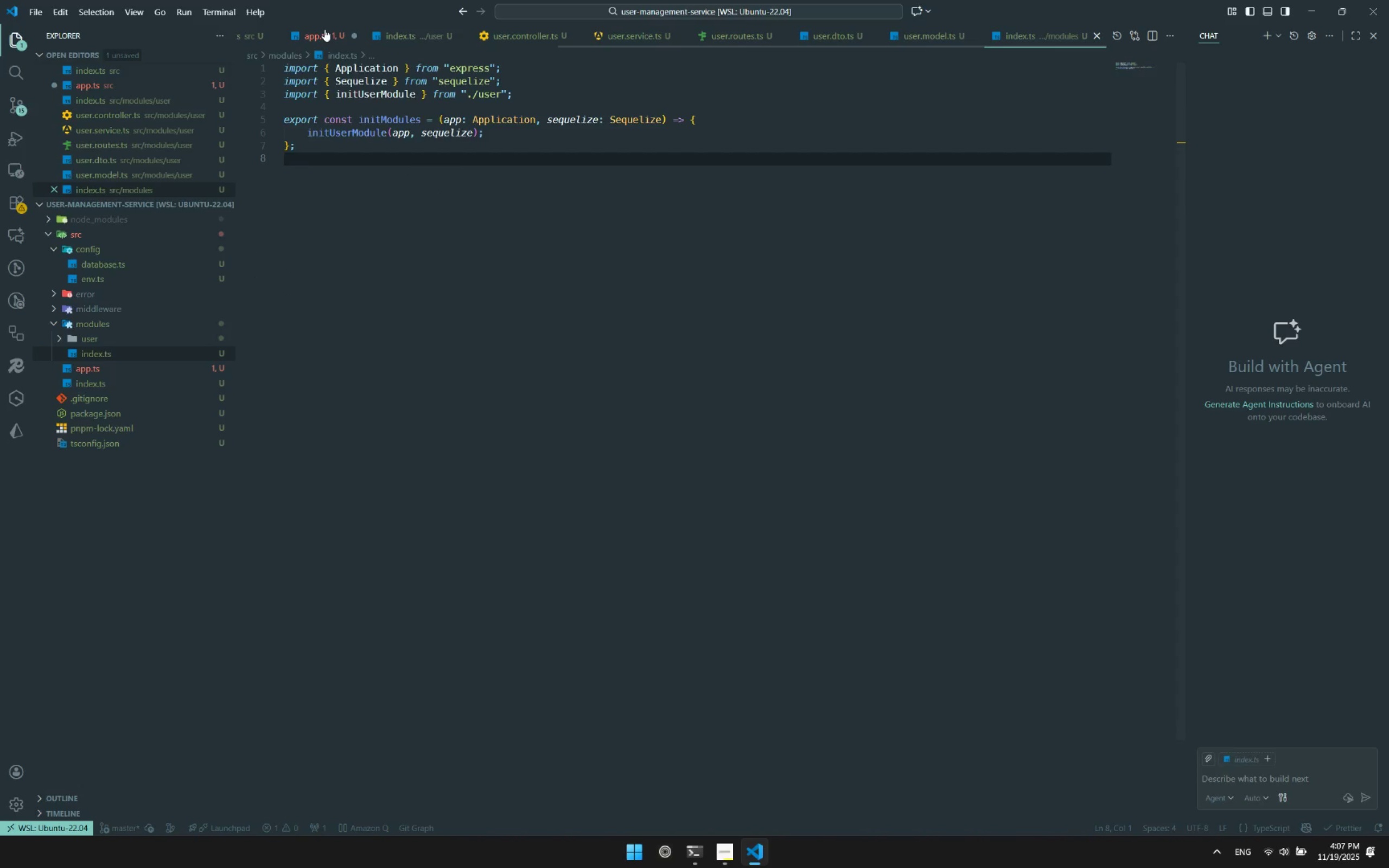 
left_click([324, 29])
 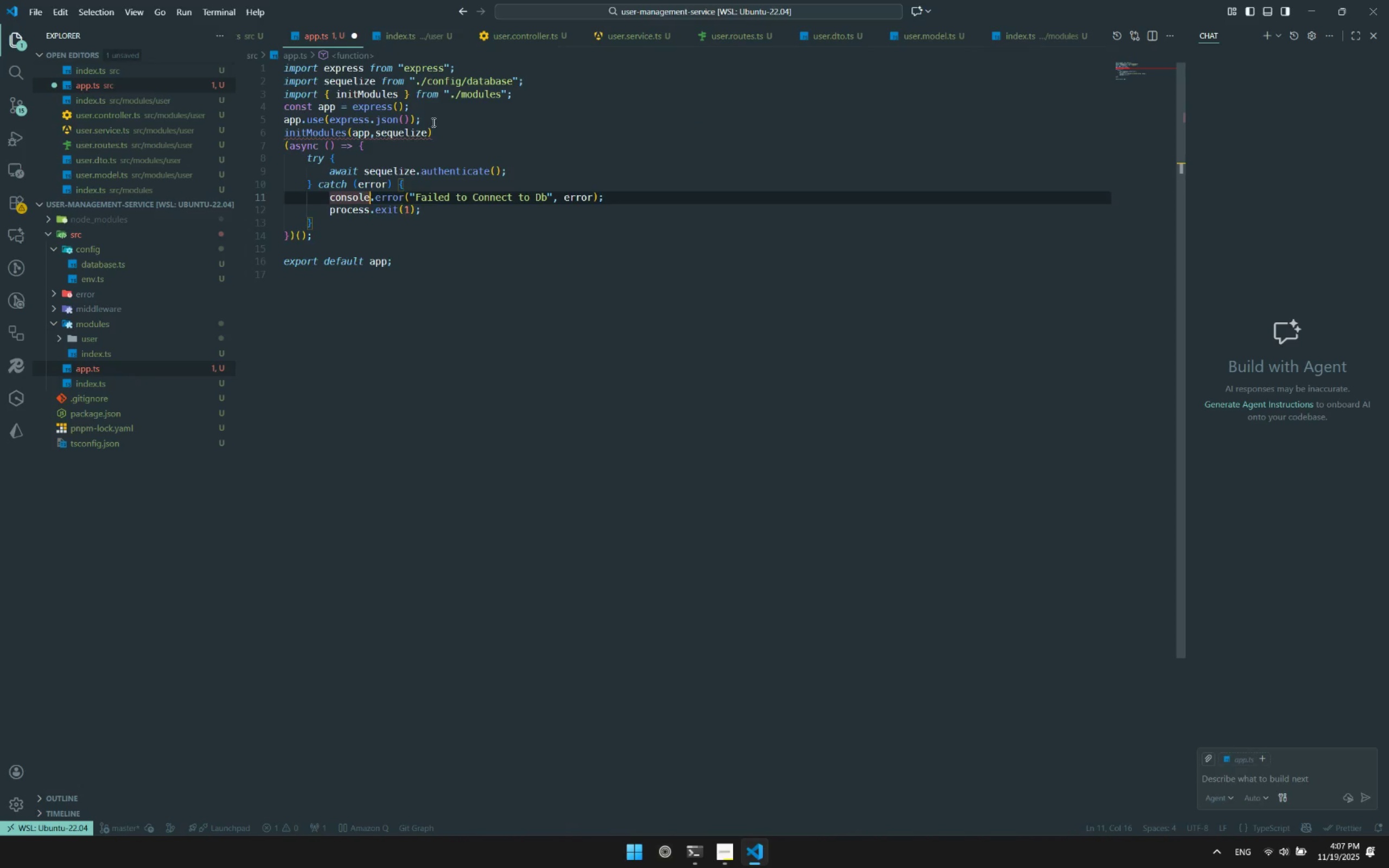 
triple_click([450, 111])
 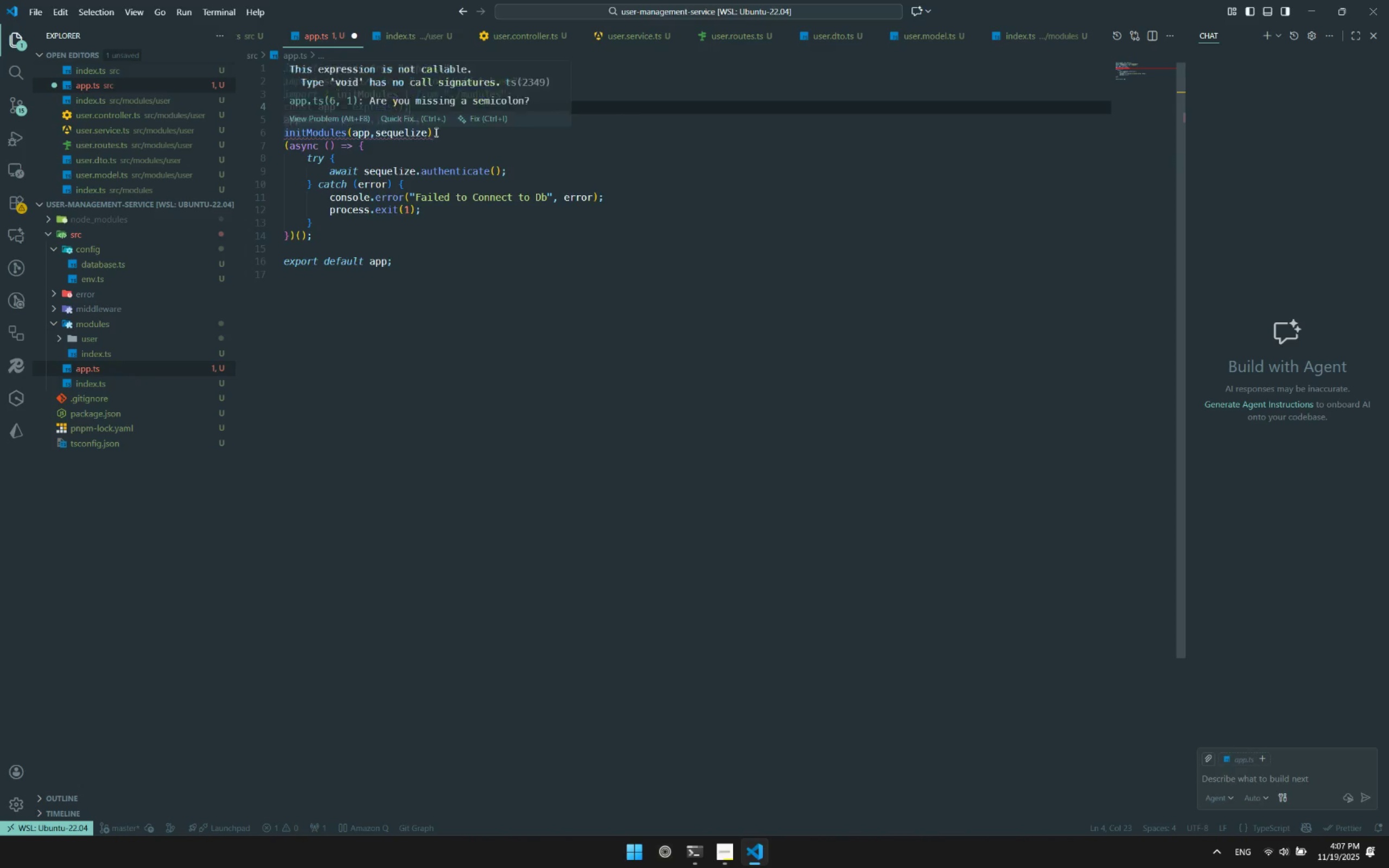 
left_click([435, 132])
 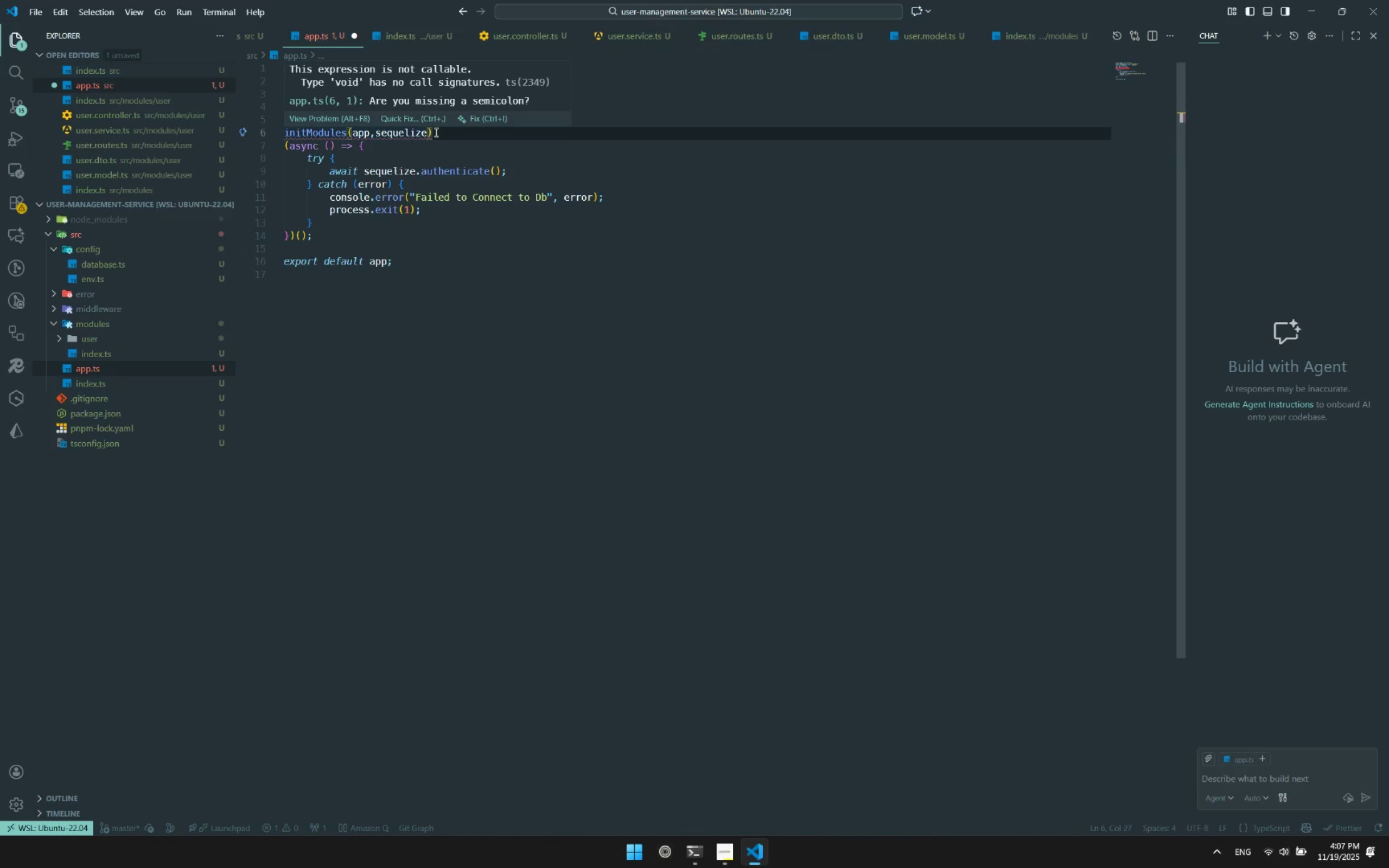 
key(Control+Enter)
 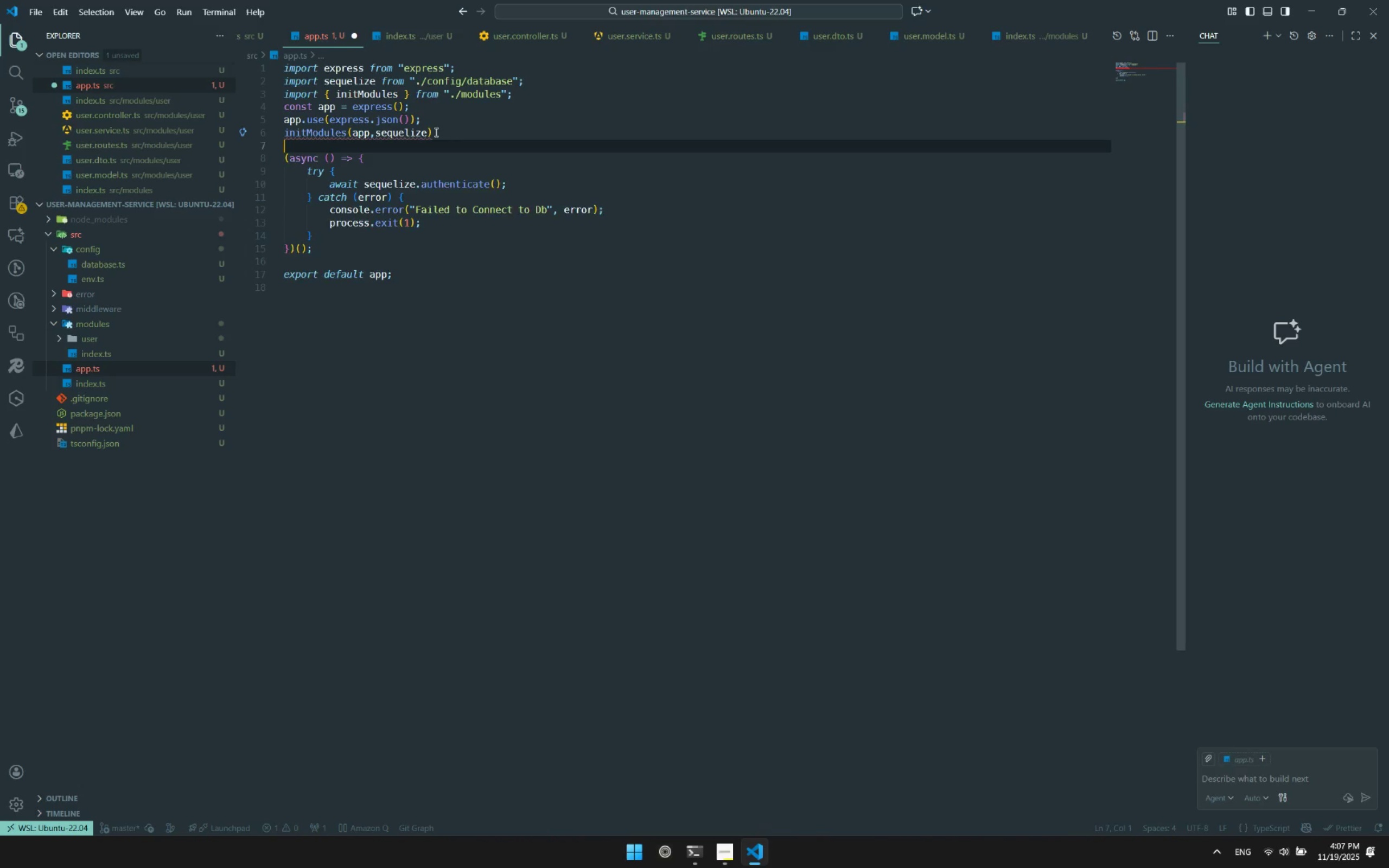 
key(Control+Enter)
 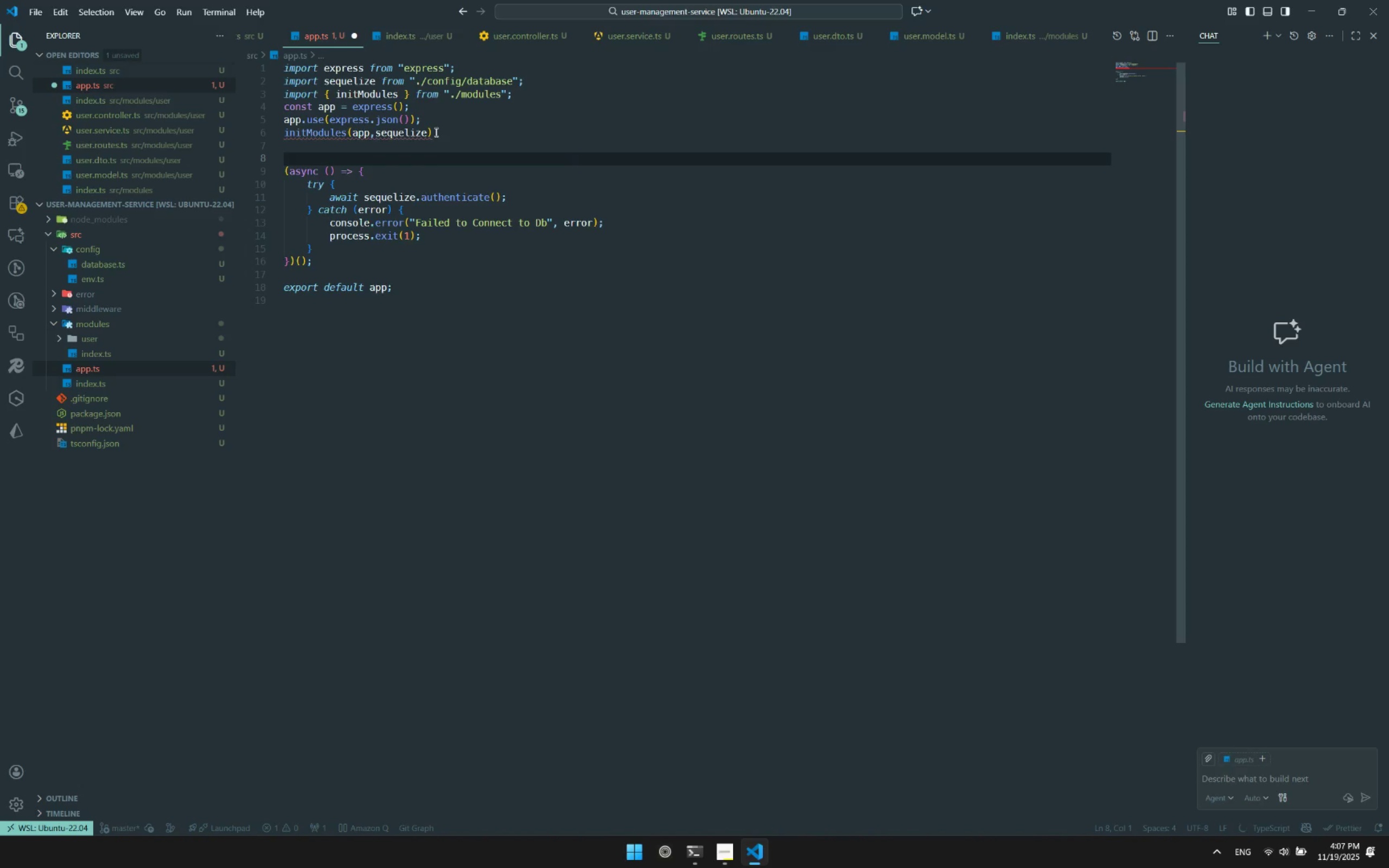 
key(Control+Enter)
 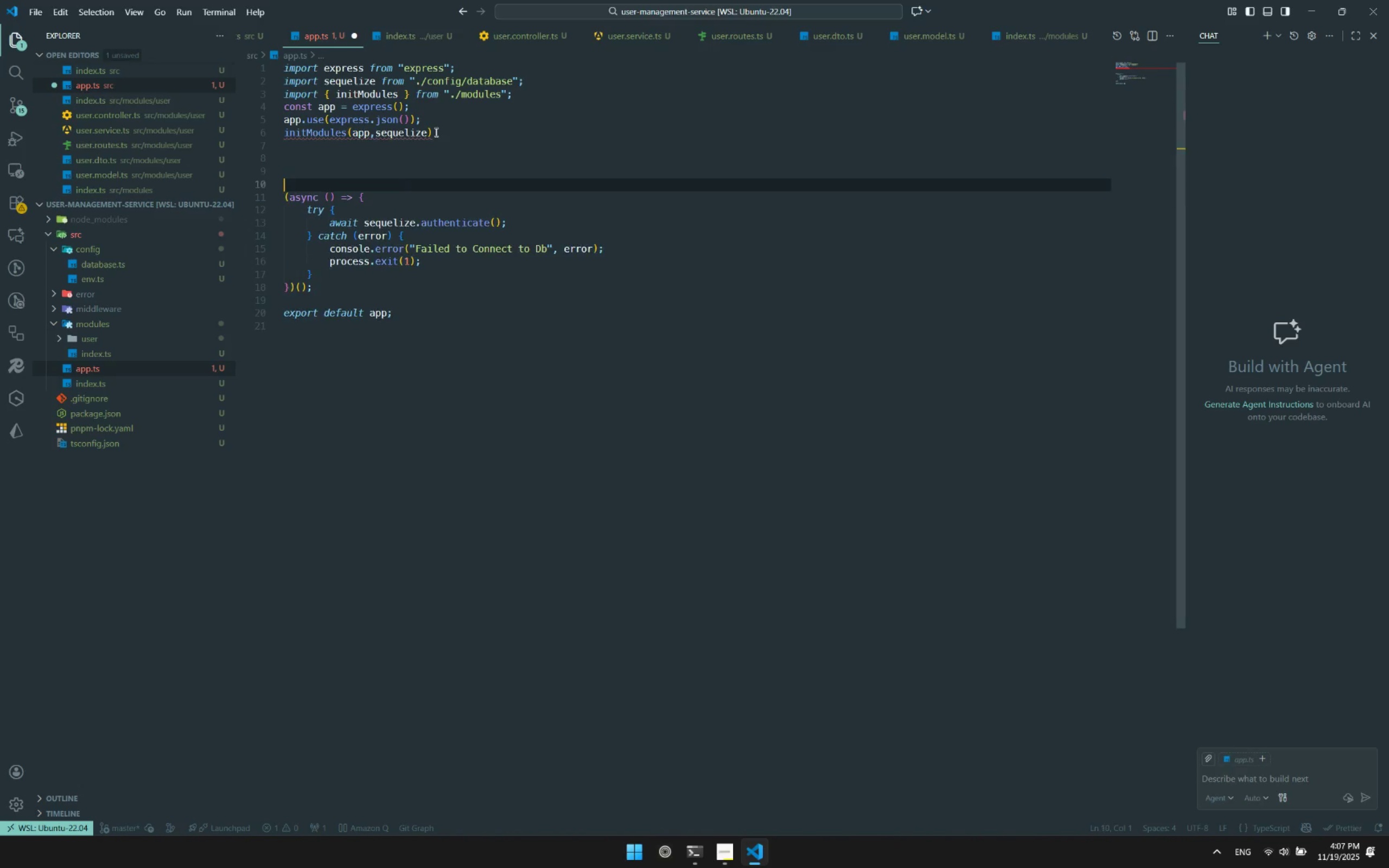 
key(Control+Enter)
 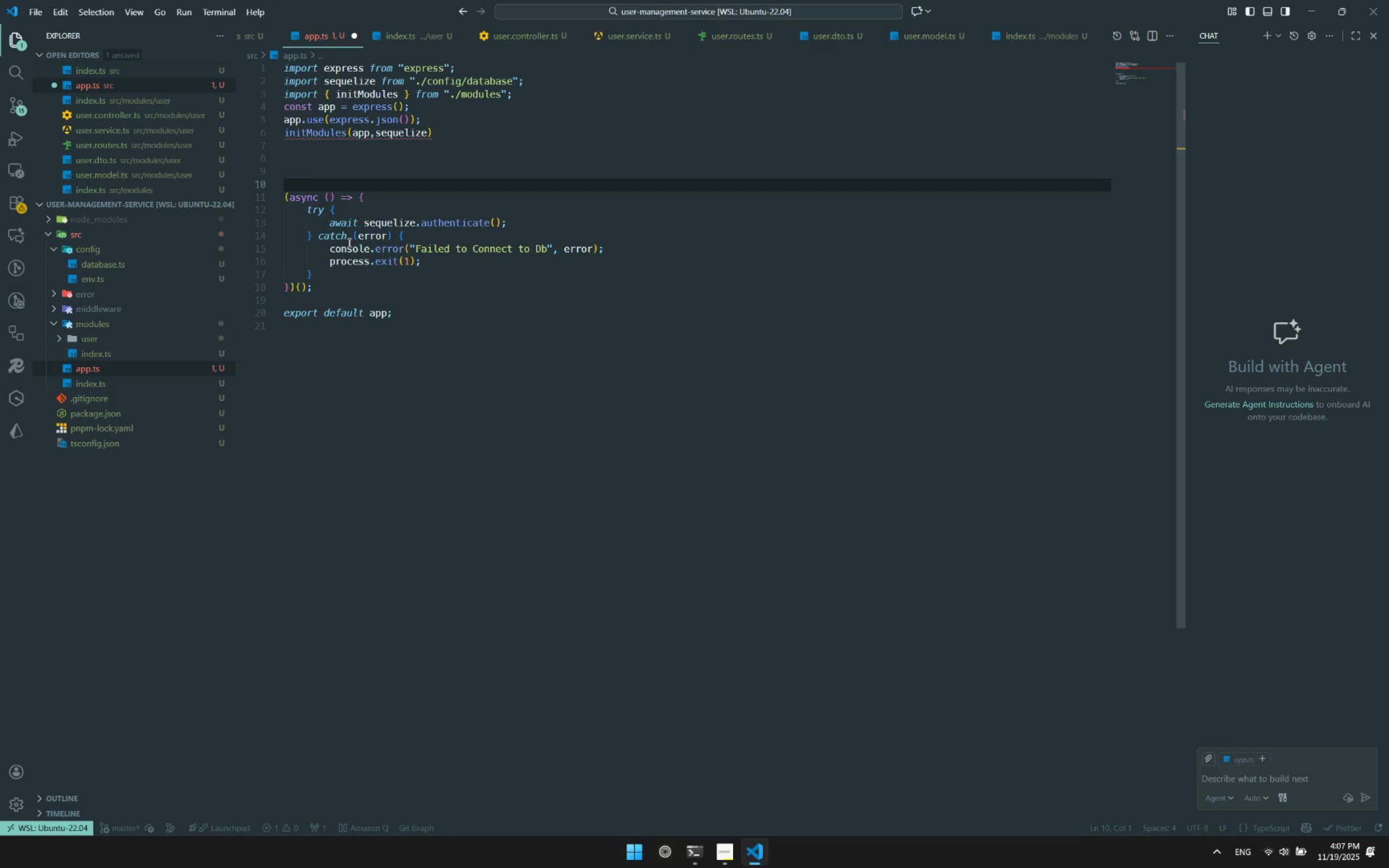 
left_click([321, 298])
 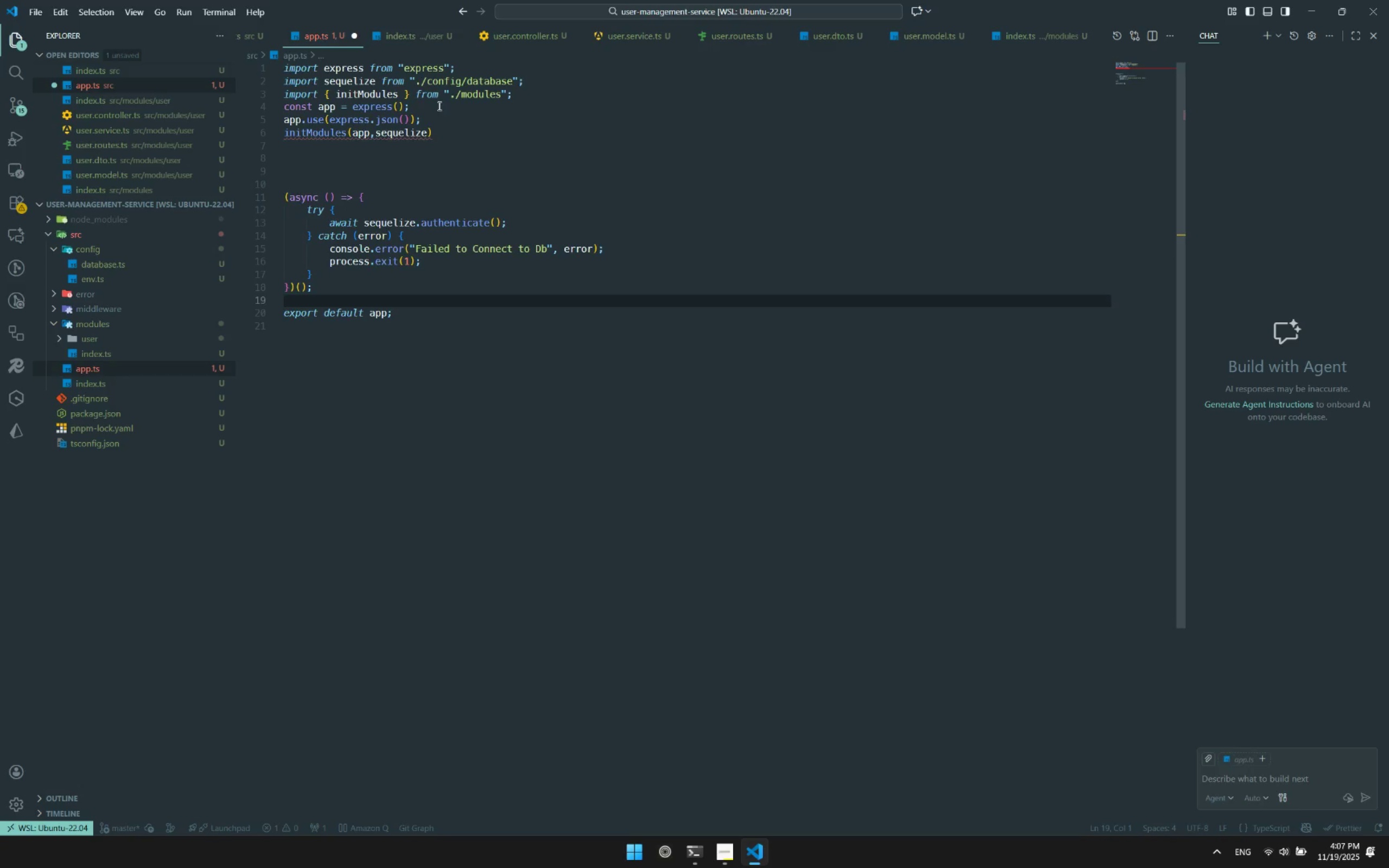 
left_click([438, 106])
 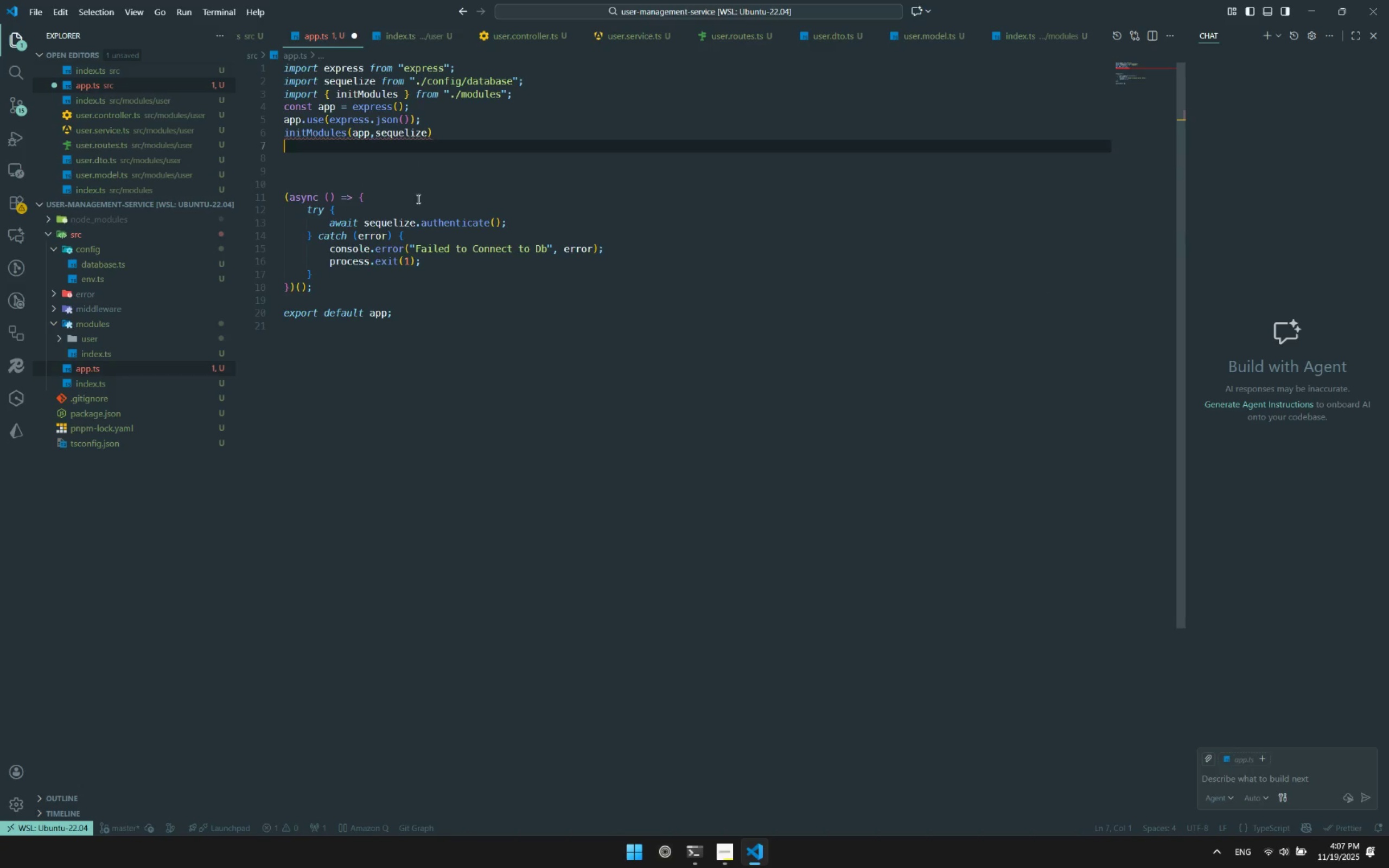 
triple_click([417, 199])
 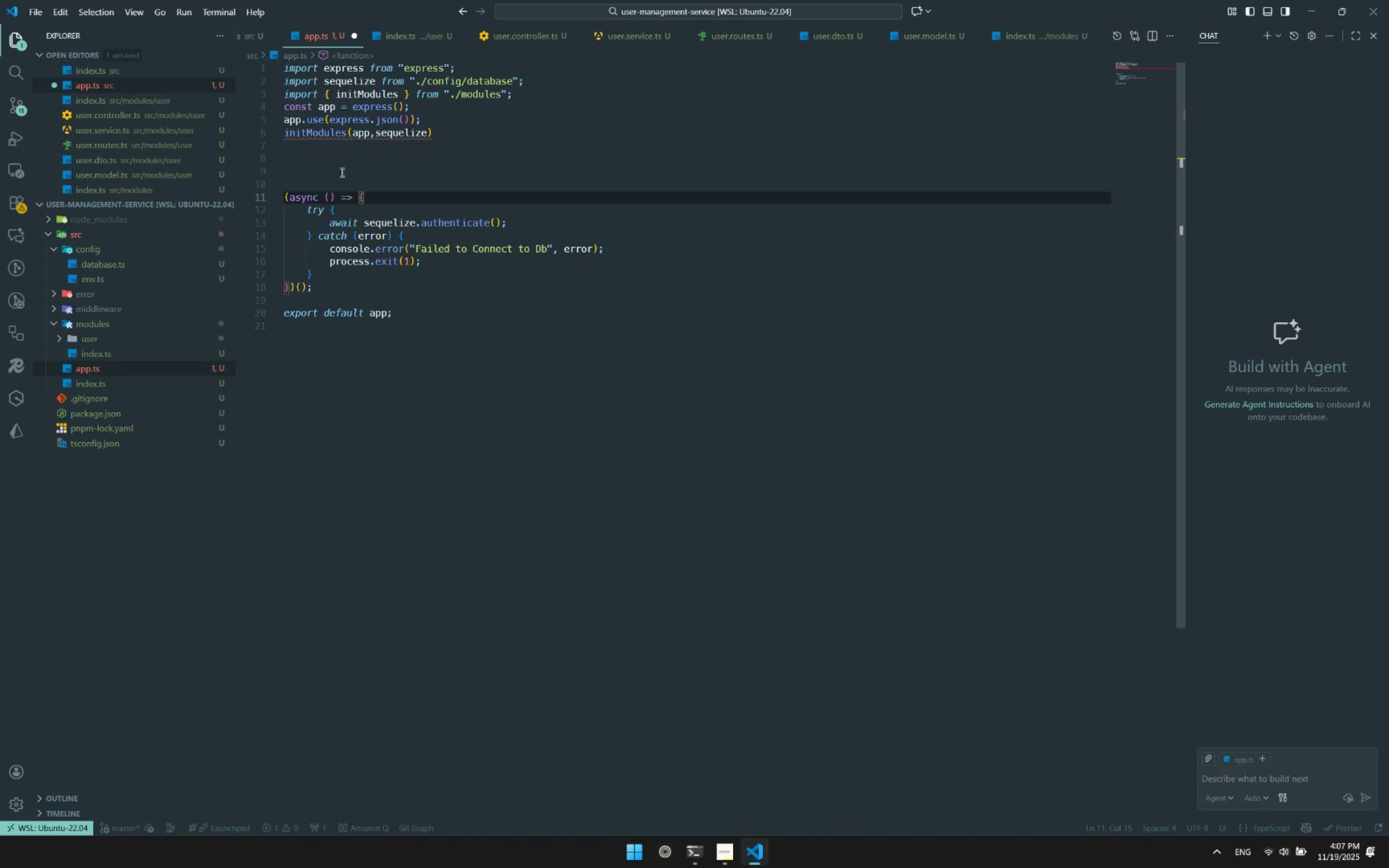 
left_click_drag(start_coordinate=[451, 137], to_coordinate=[265, 131])
 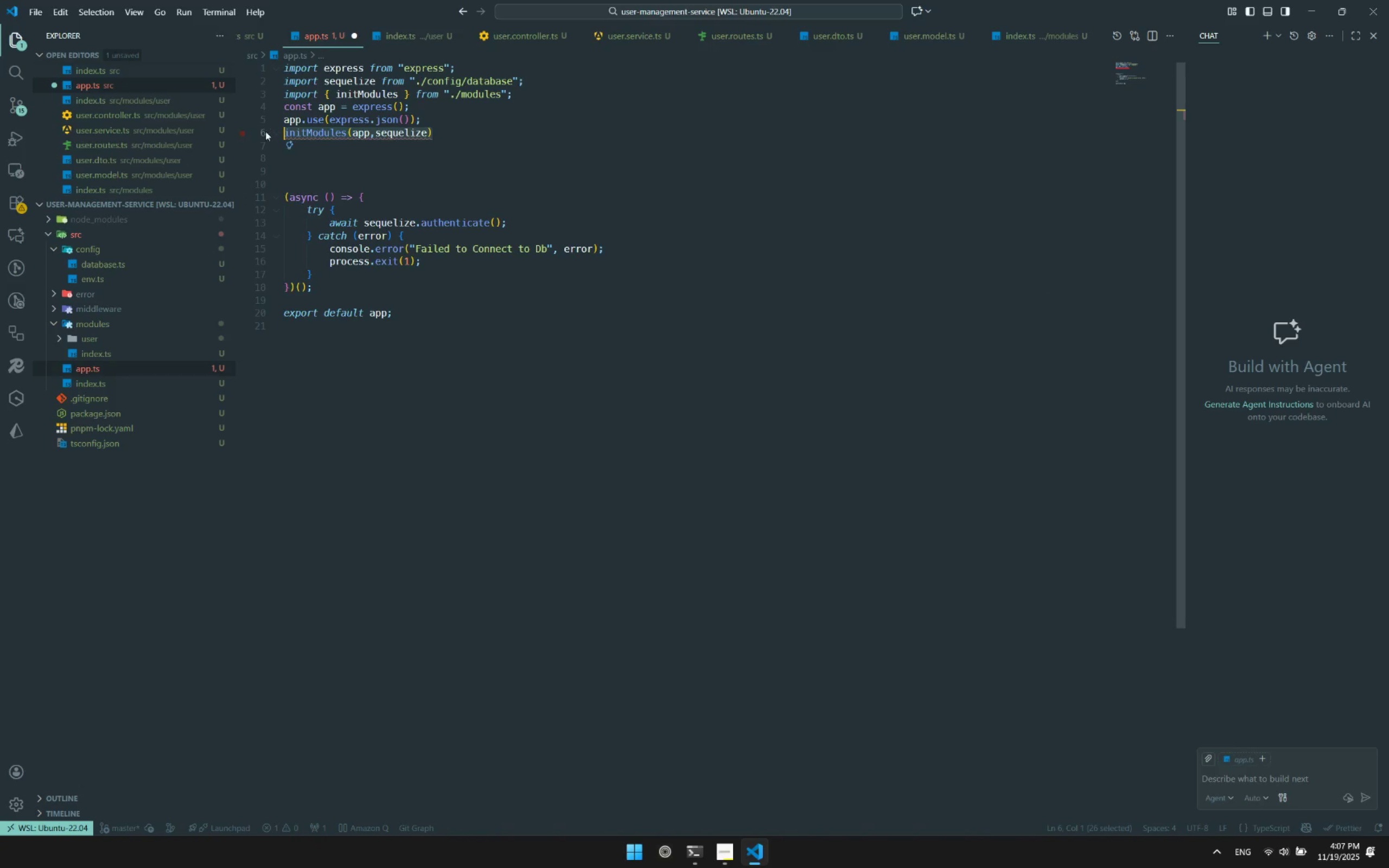 
key(Control+ControlLeft)
 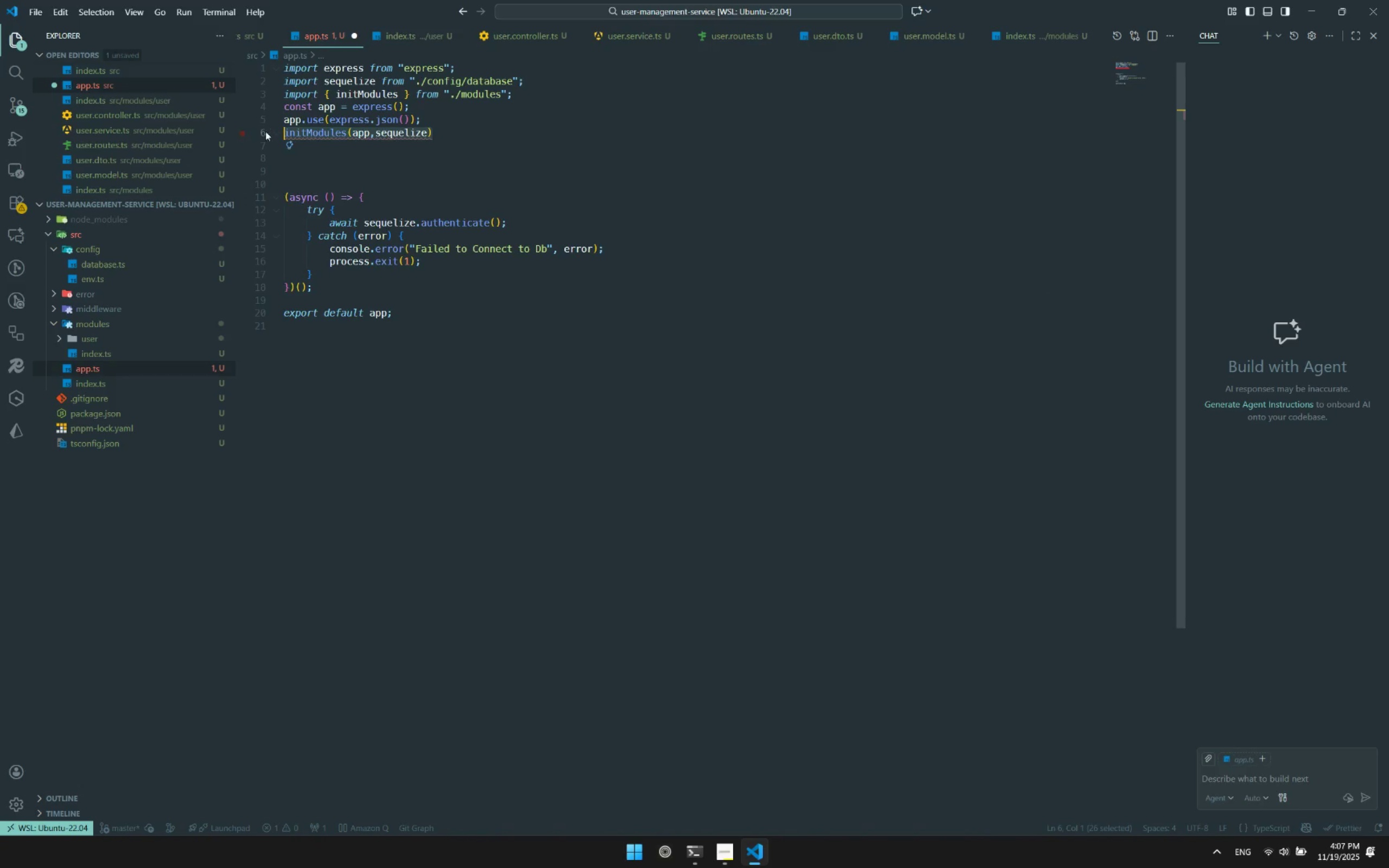 
key(Control+X)
 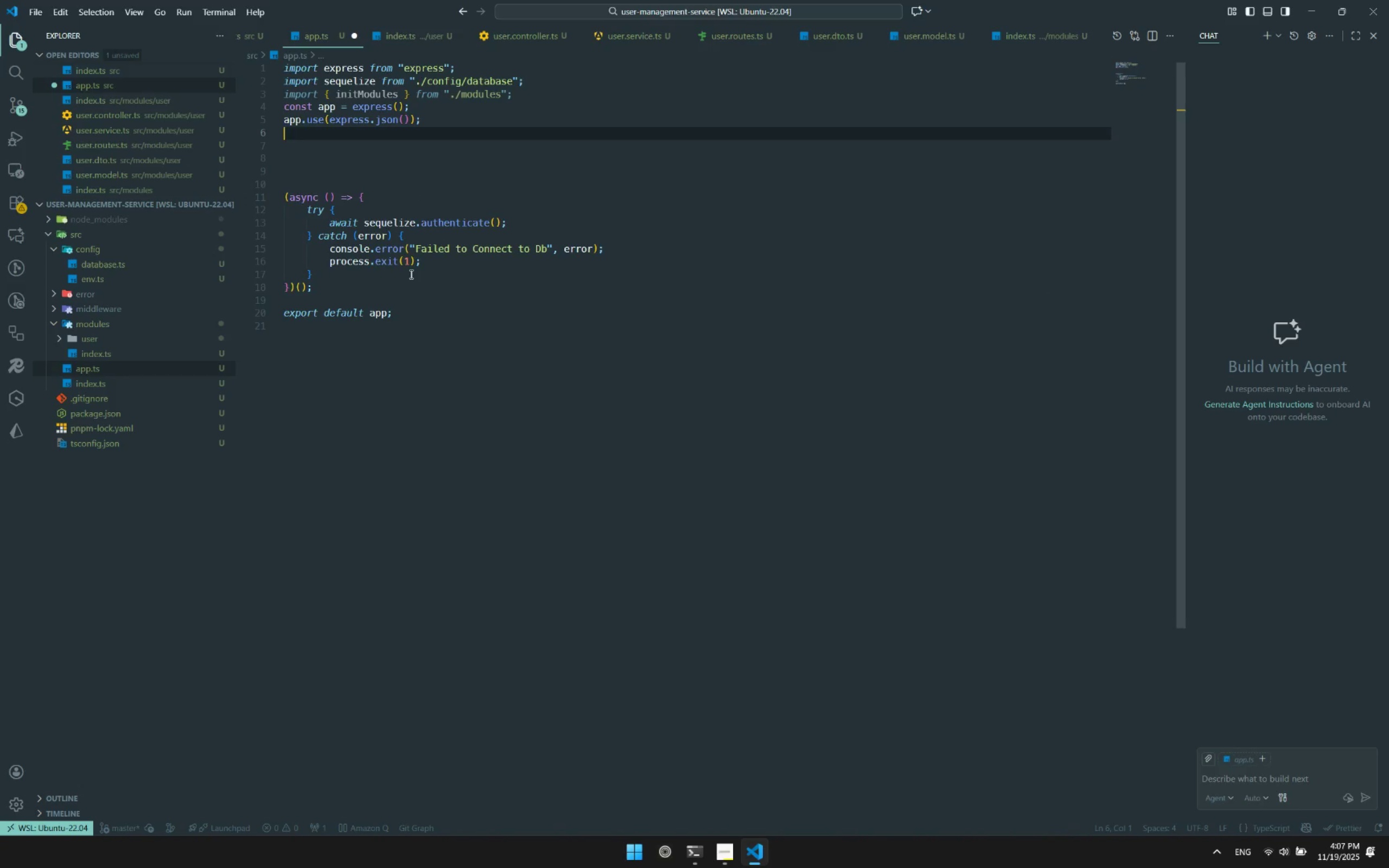 
key(Control+ControlLeft)
 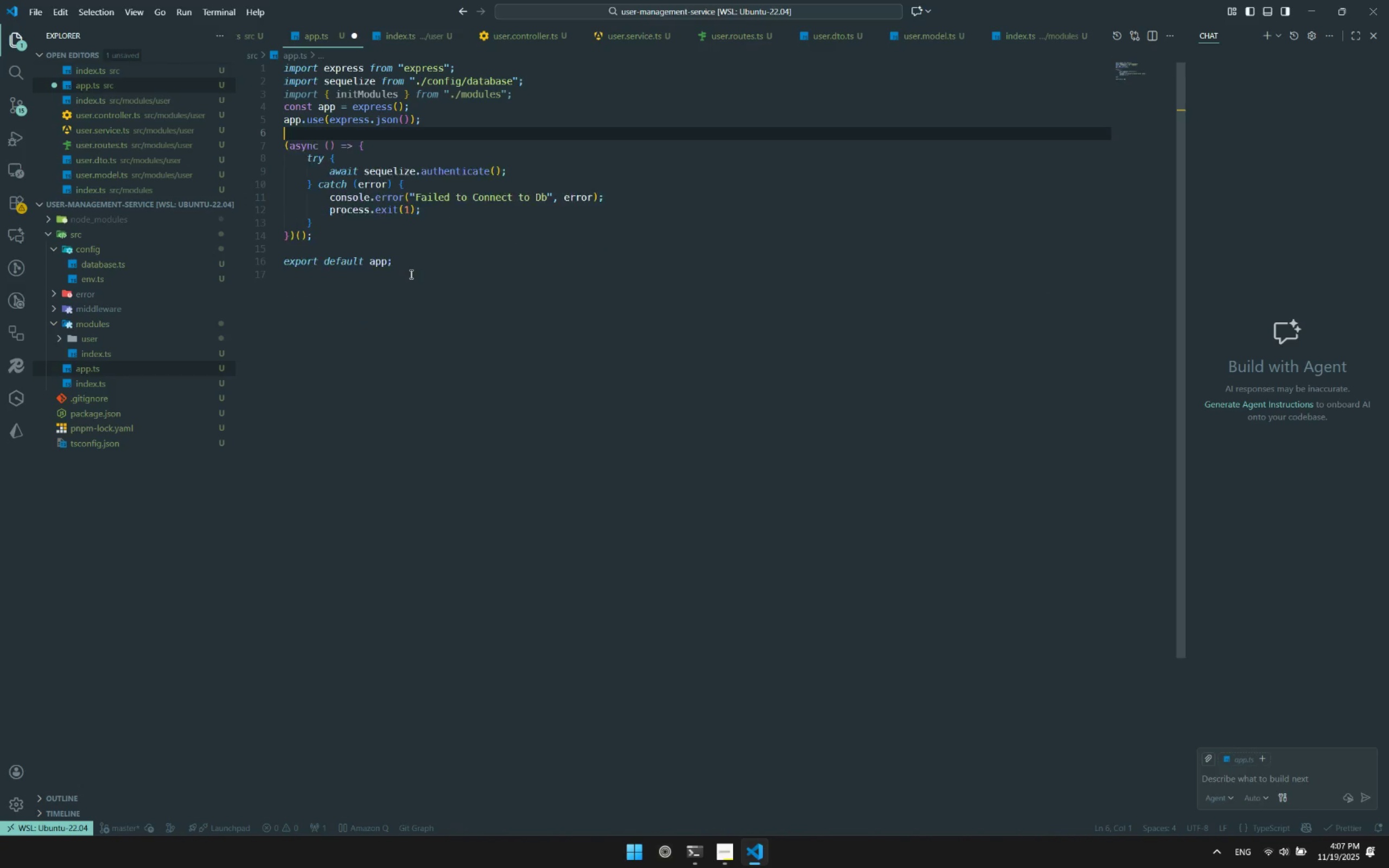 
key(Control+S)
 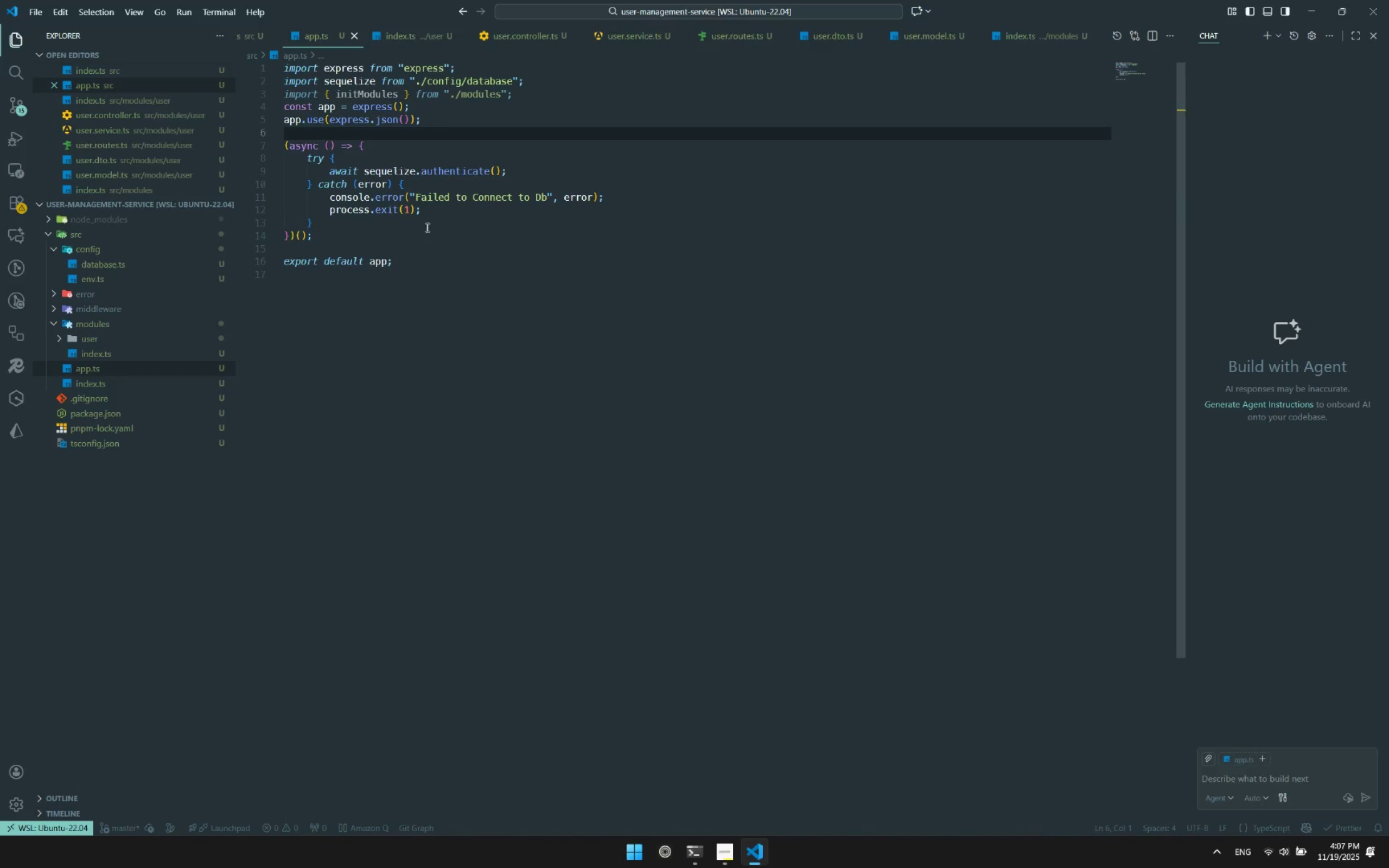 
left_click([426, 227])
 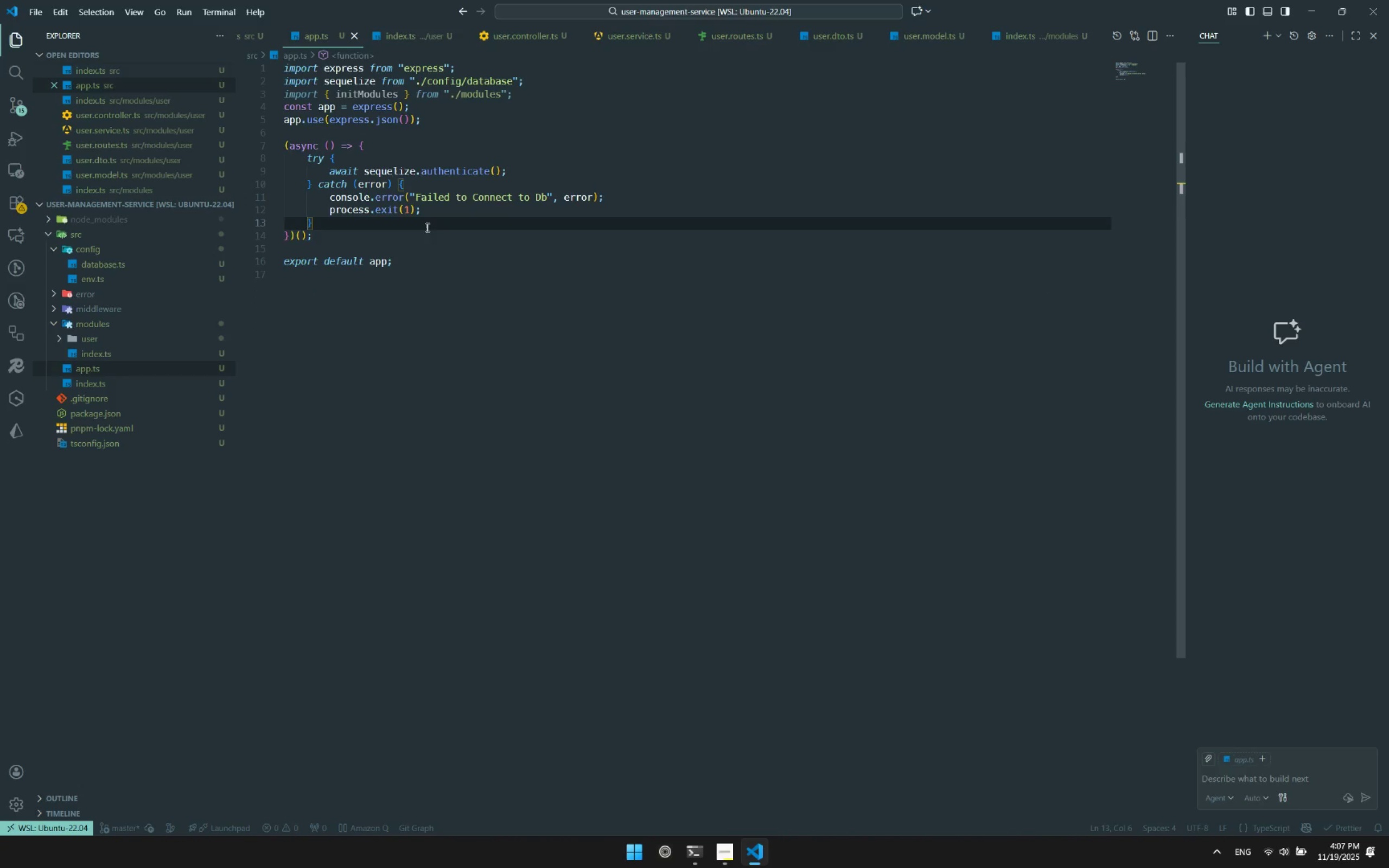 
key(ArrowDown)
 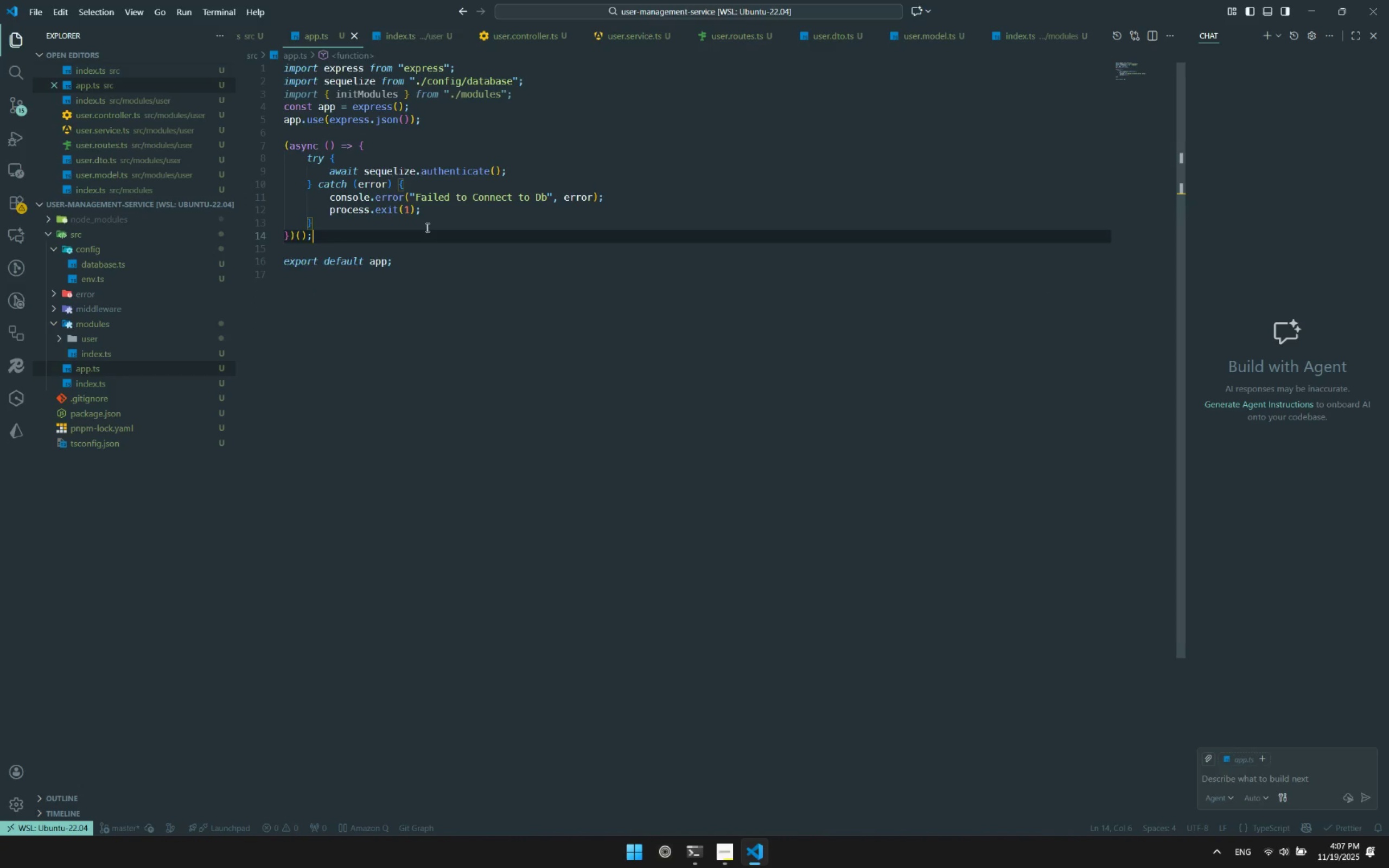 
key(Enter)
 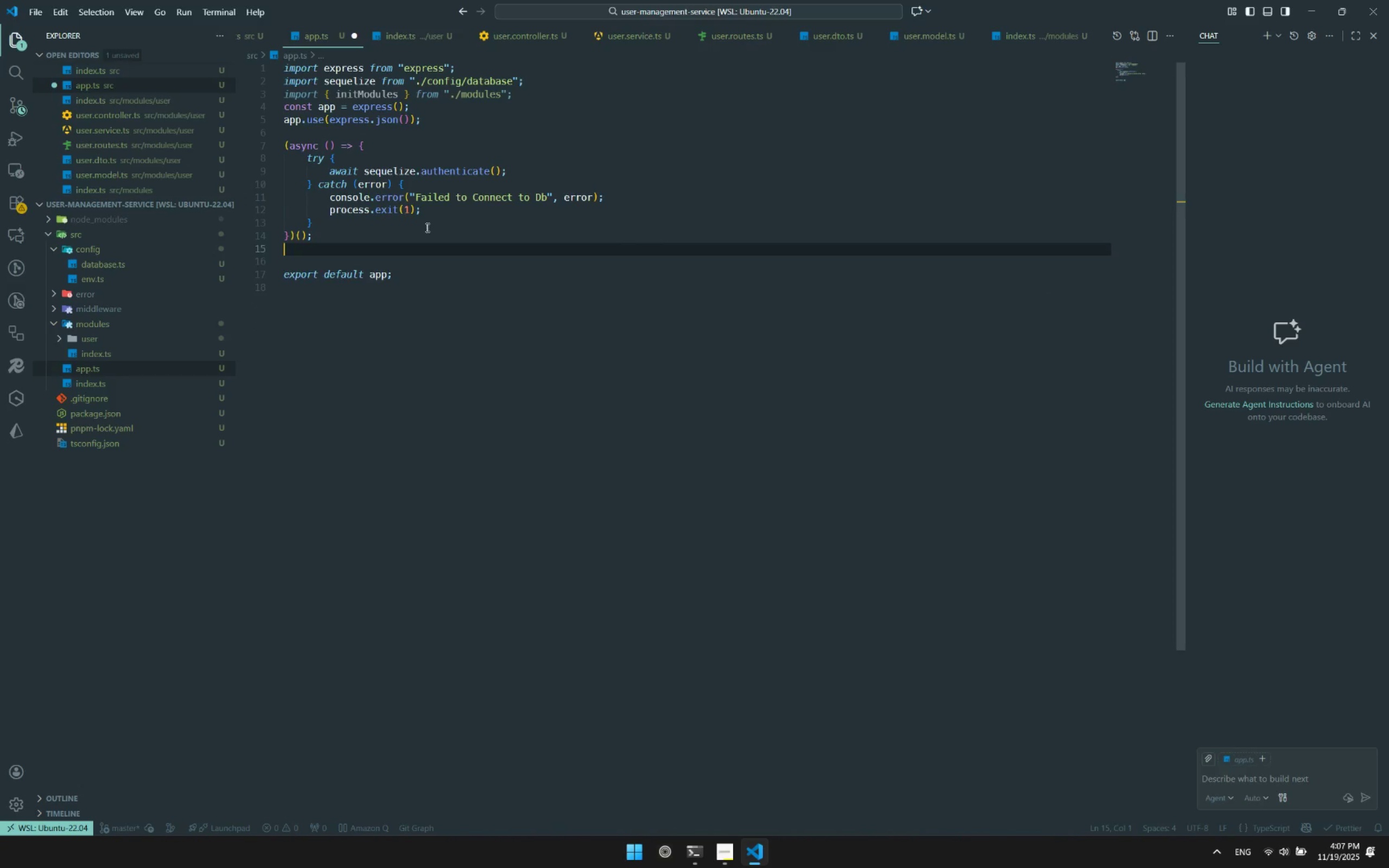 
key(Enter)
 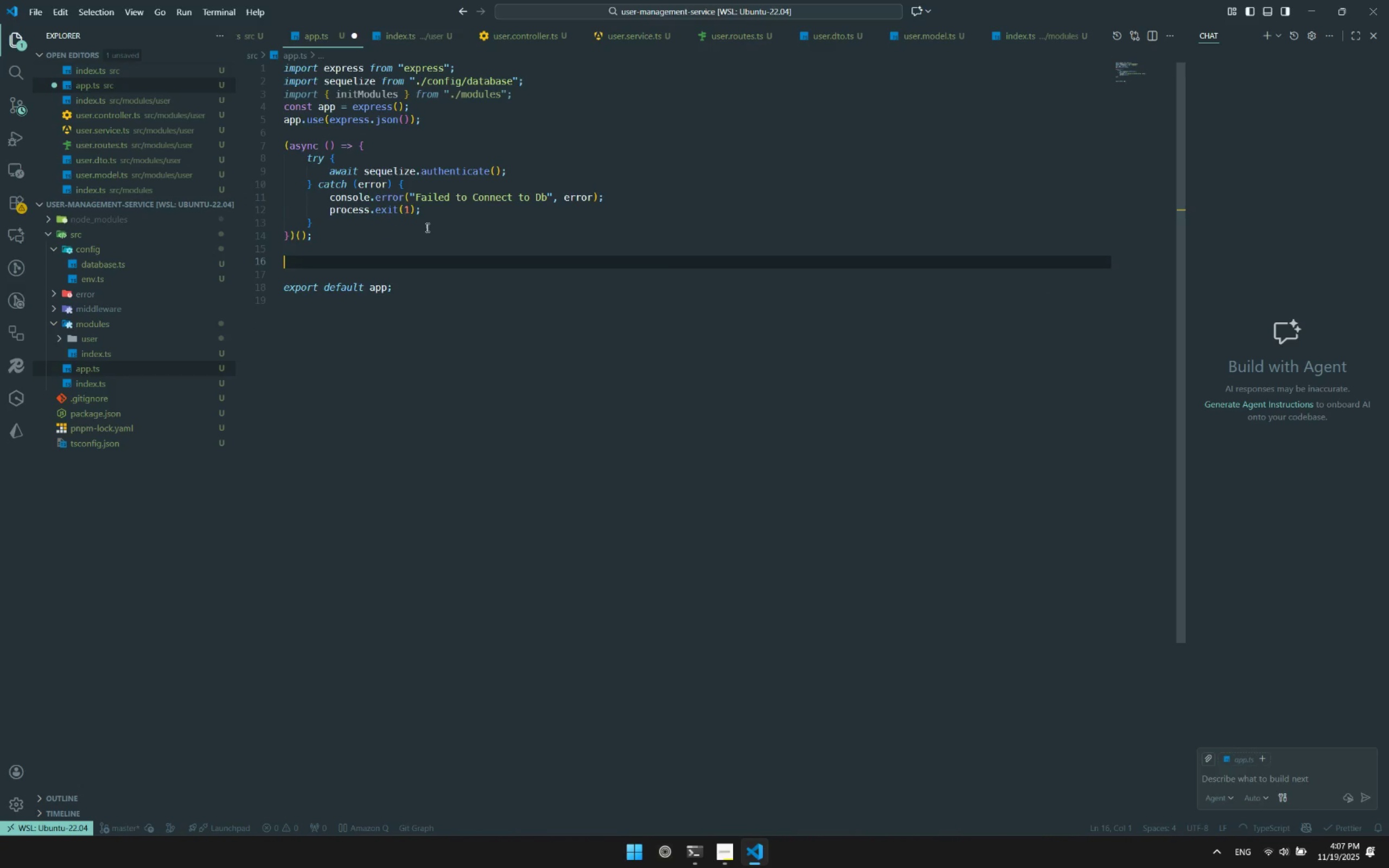 
key(Control+ControlLeft)
 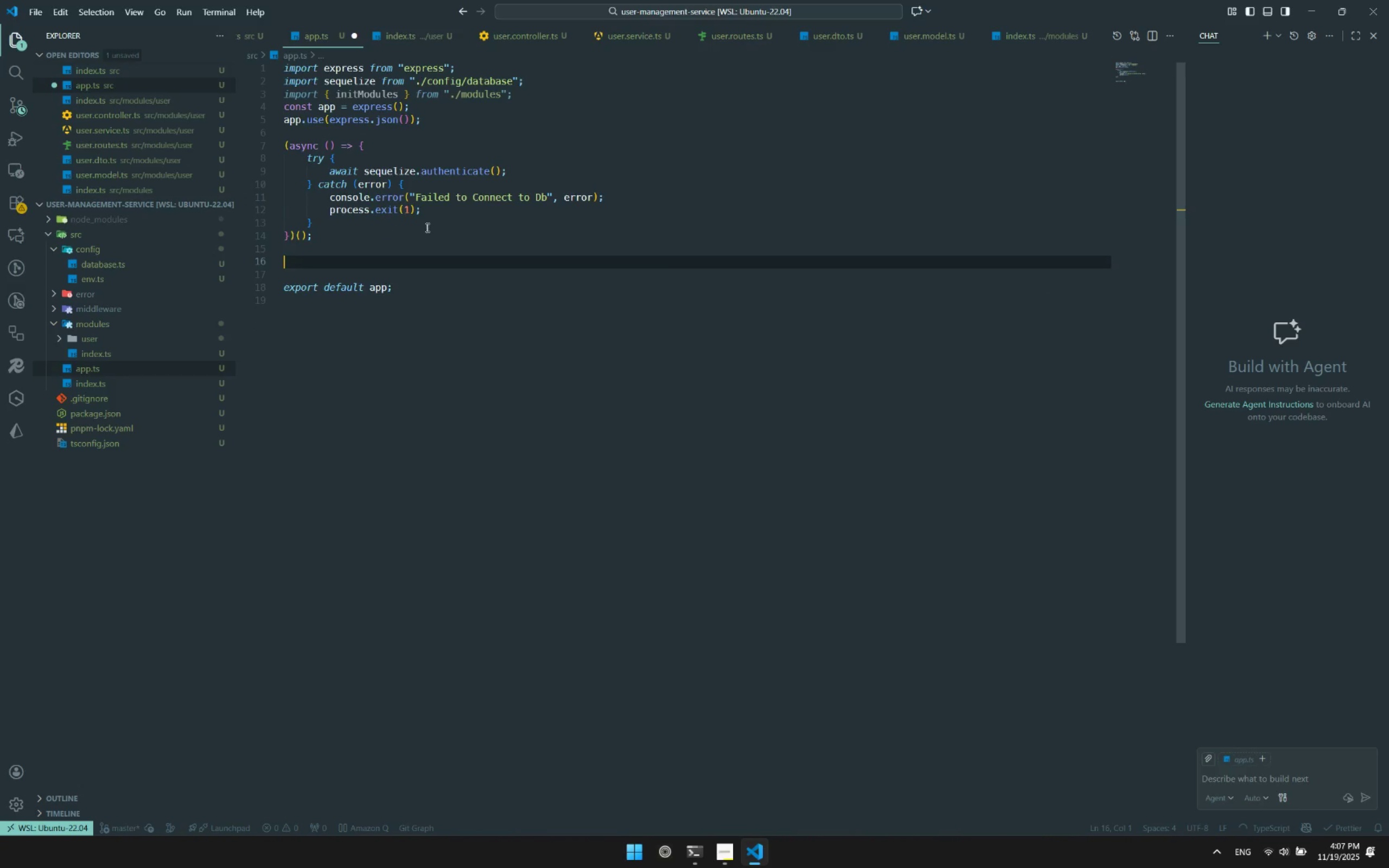 
key(Control+V)
 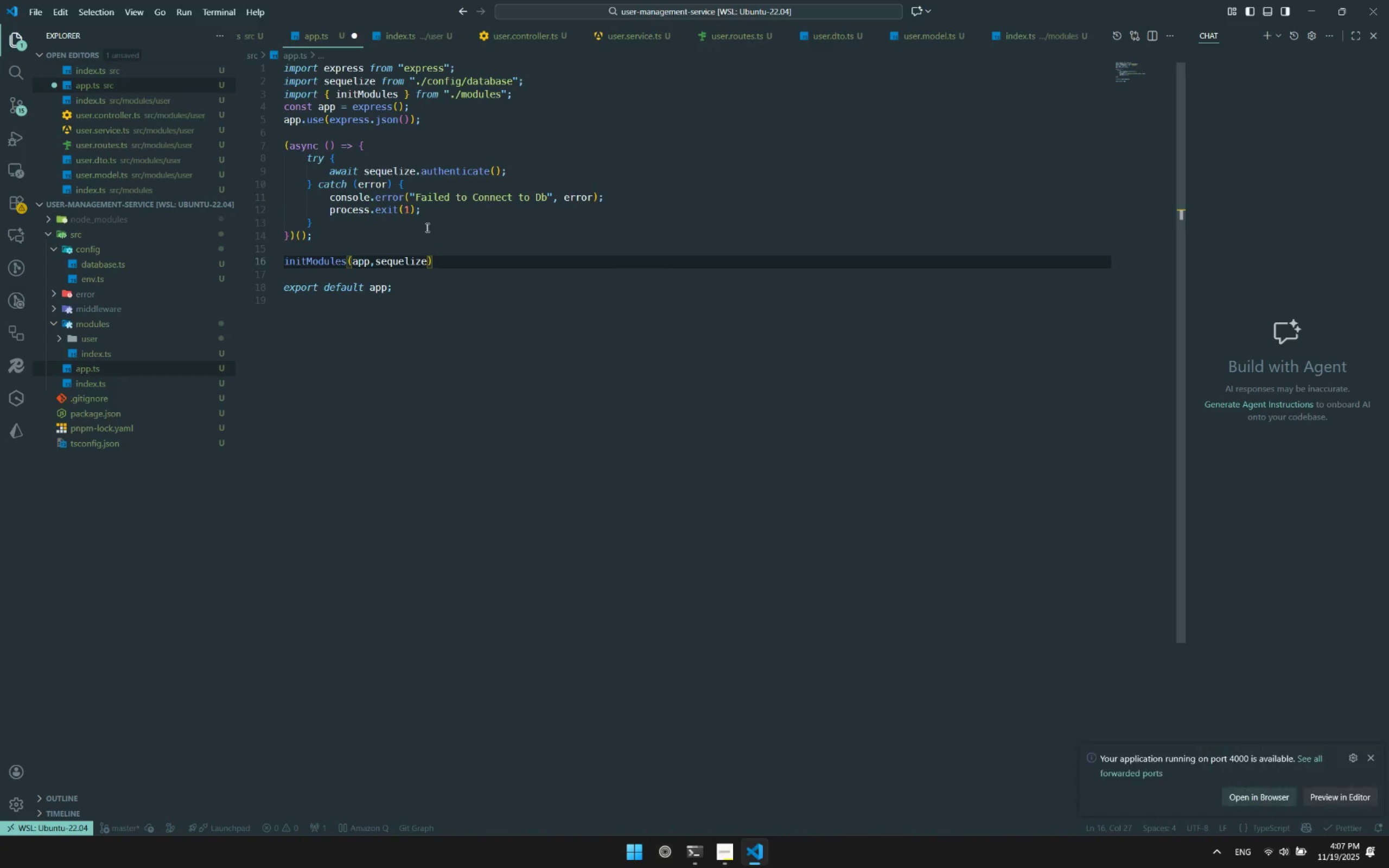 
key(Control+ControlLeft)
 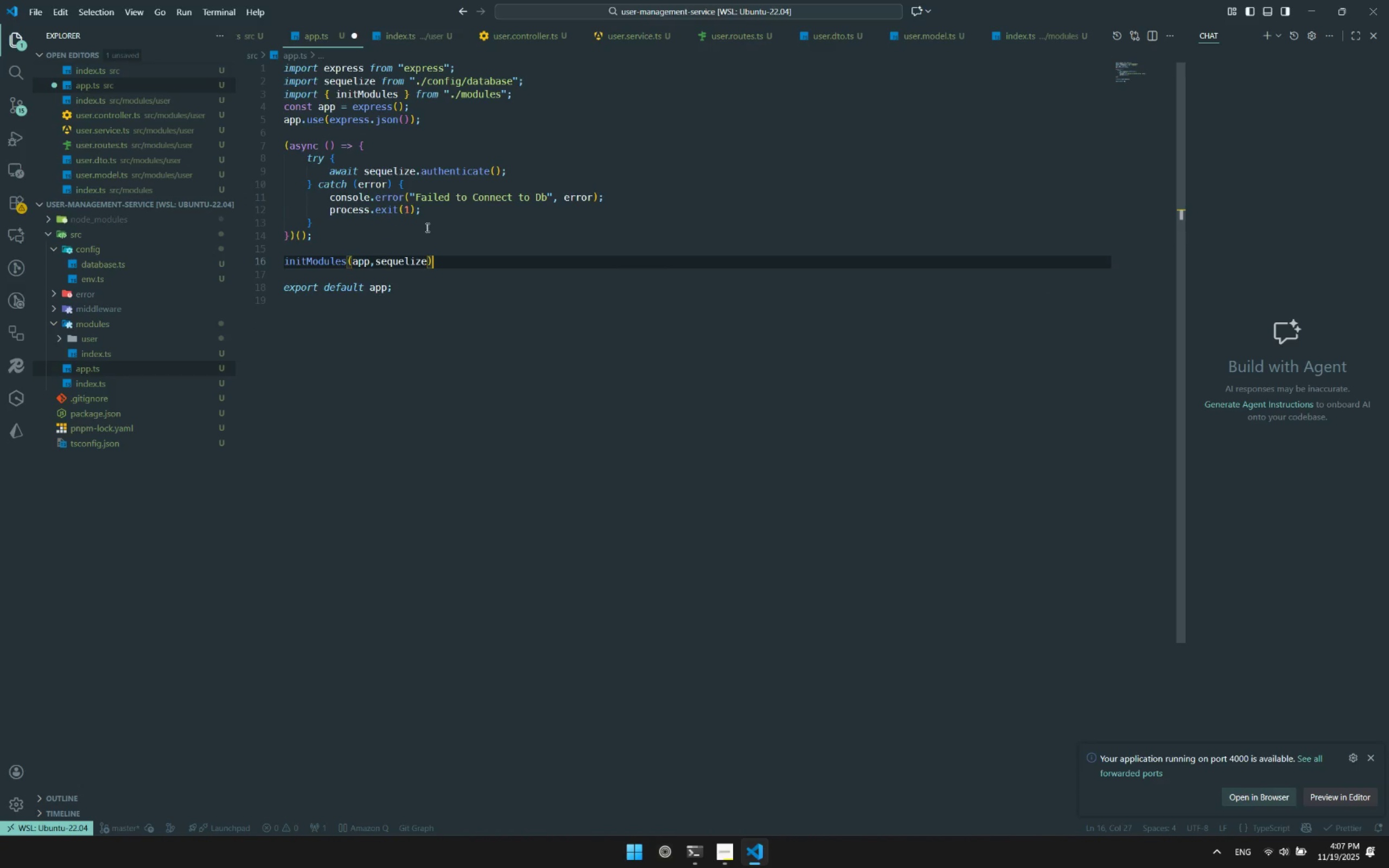 
key(Control+S)
 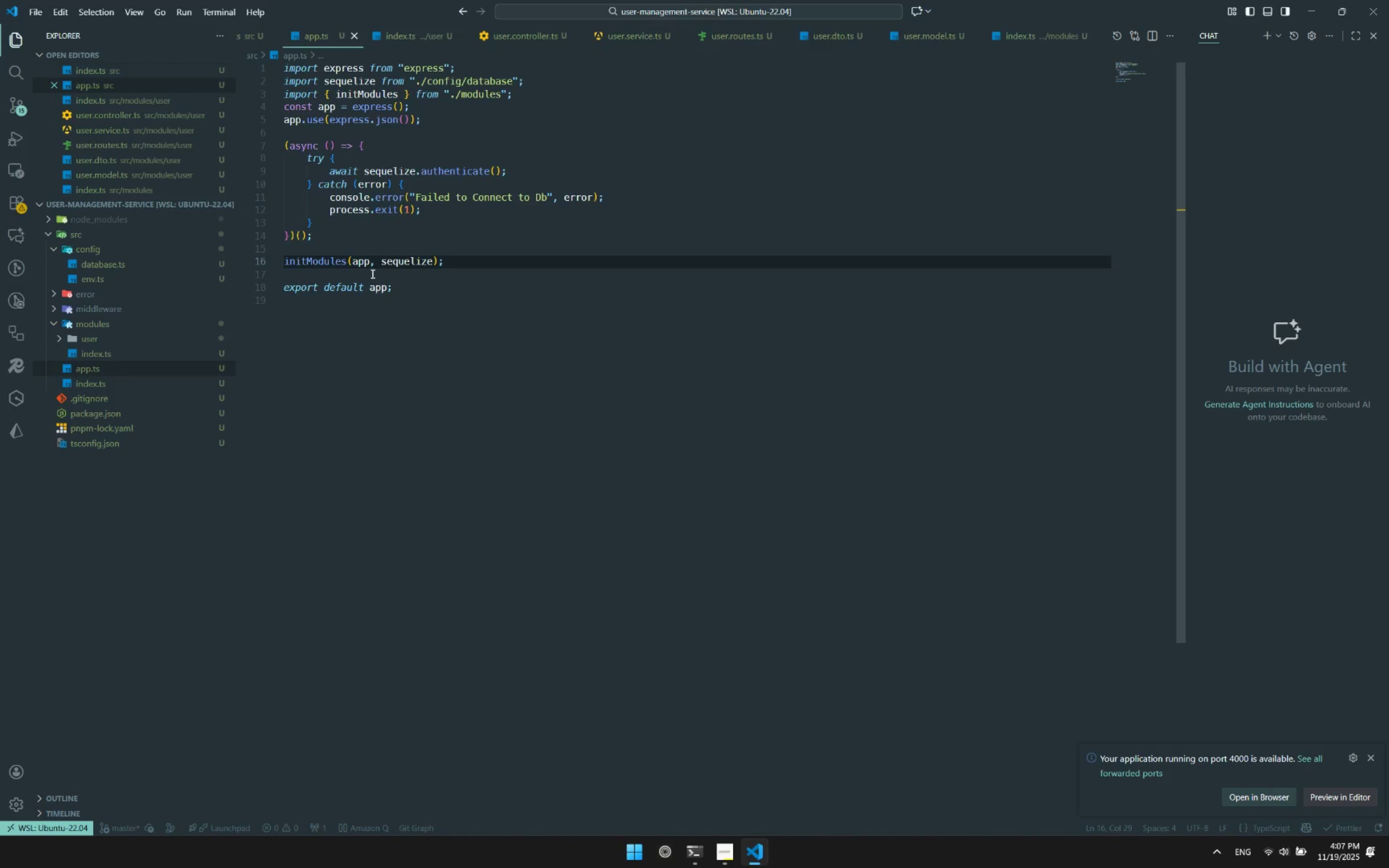 
wait(11.59)
 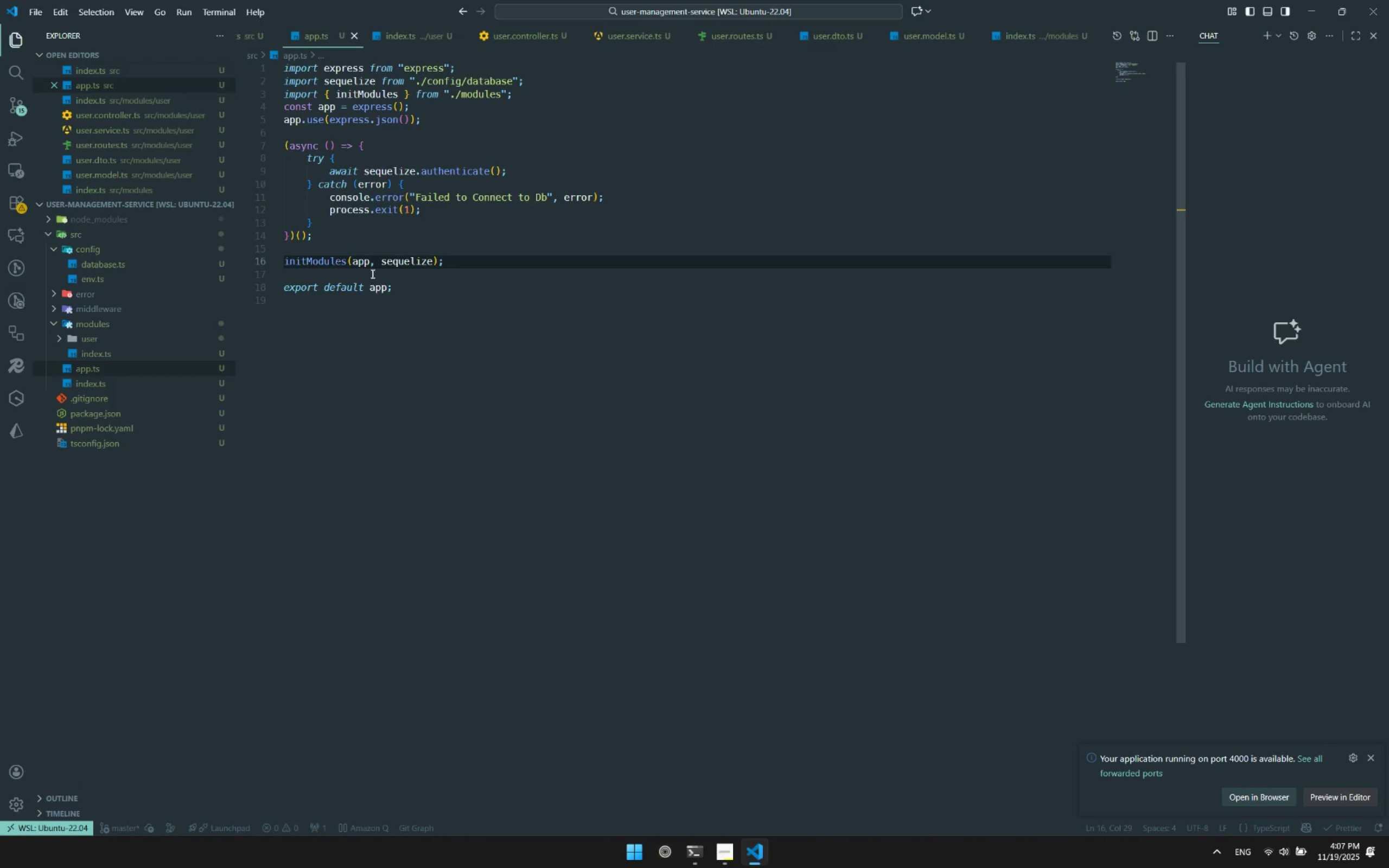 
left_click([693, 859])
 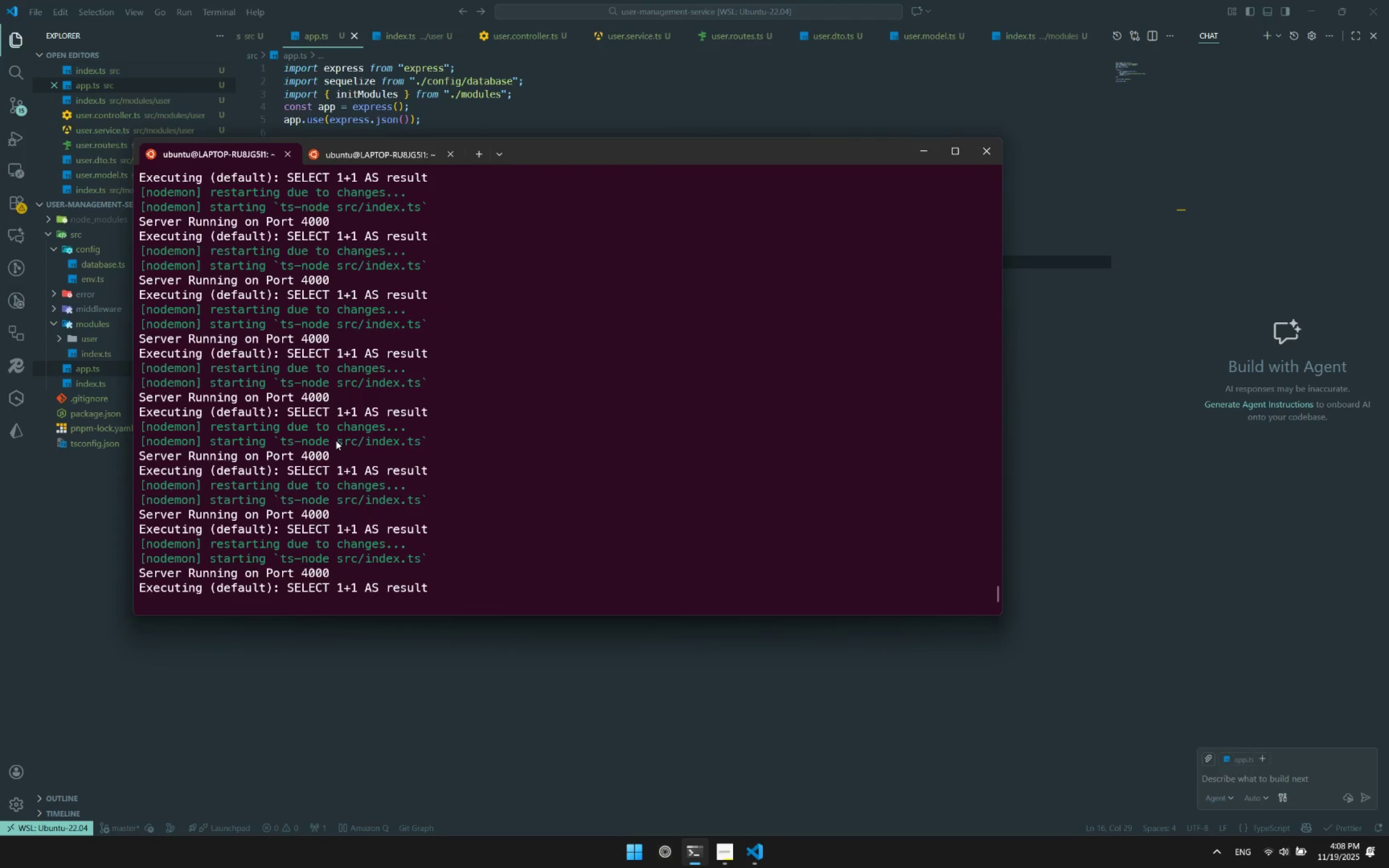 
scroll: coordinate [336, 442], scroll_direction: down, amount: 4.0
 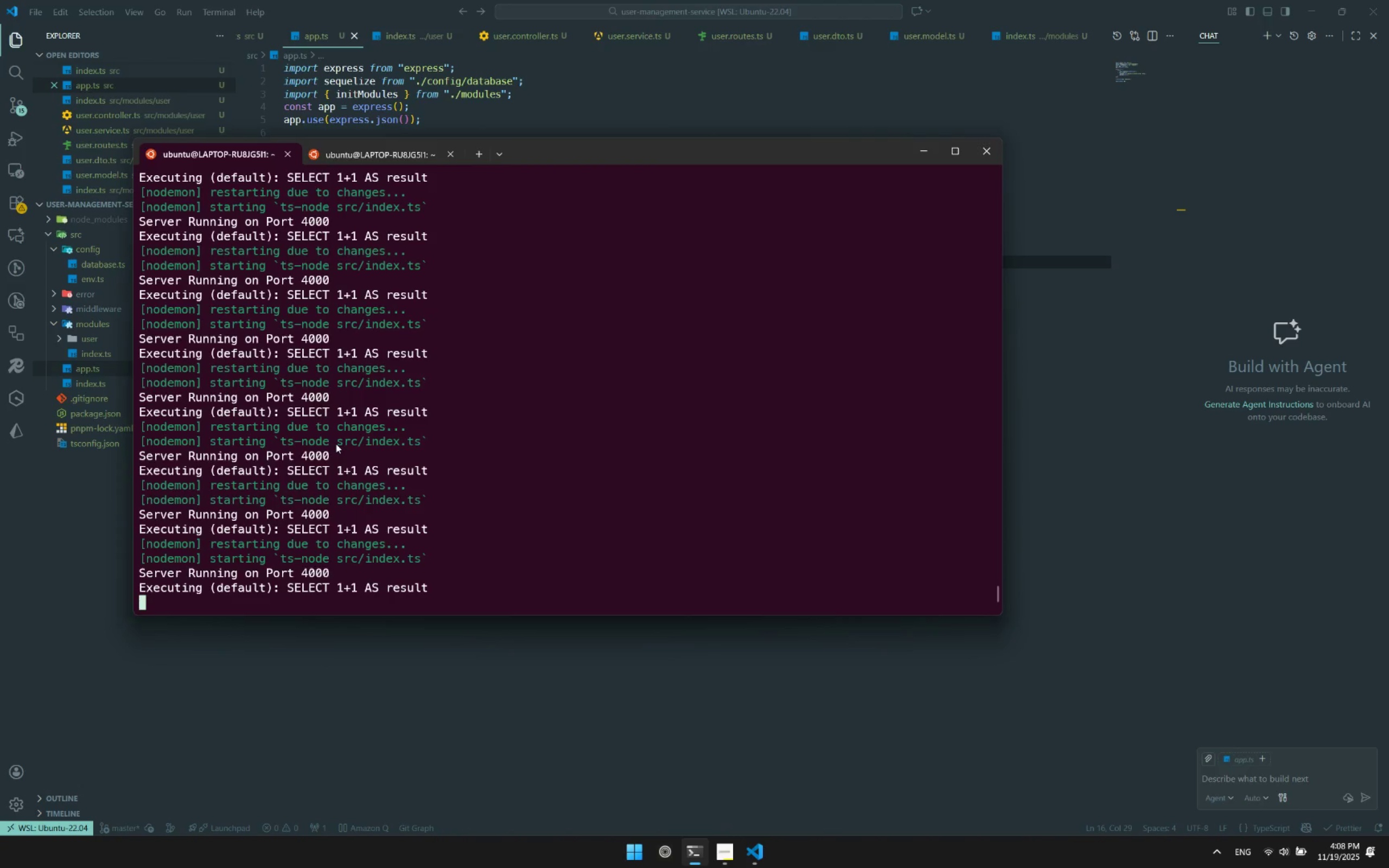 
left_click([88, 300])
 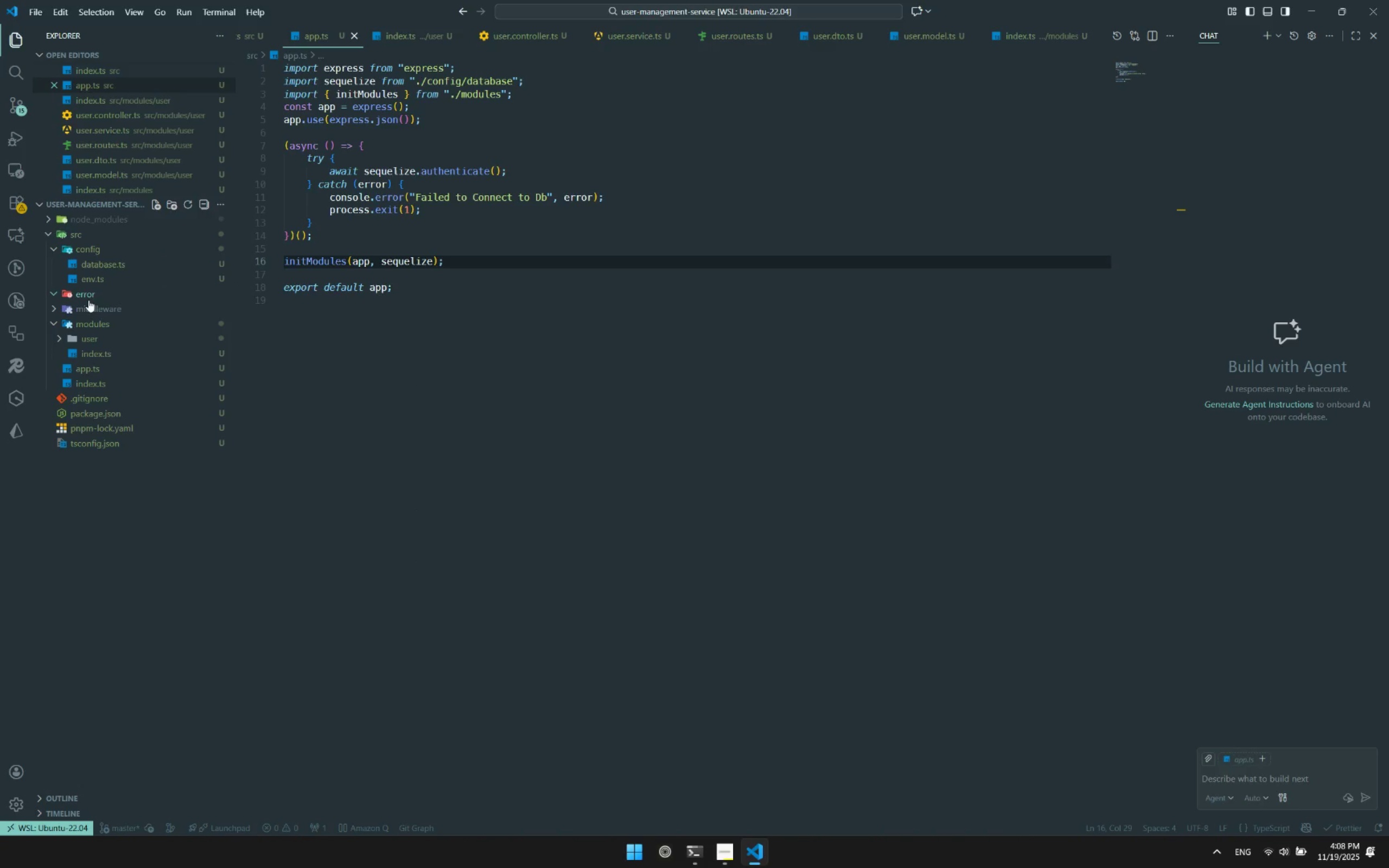 
right_click([88, 300])
 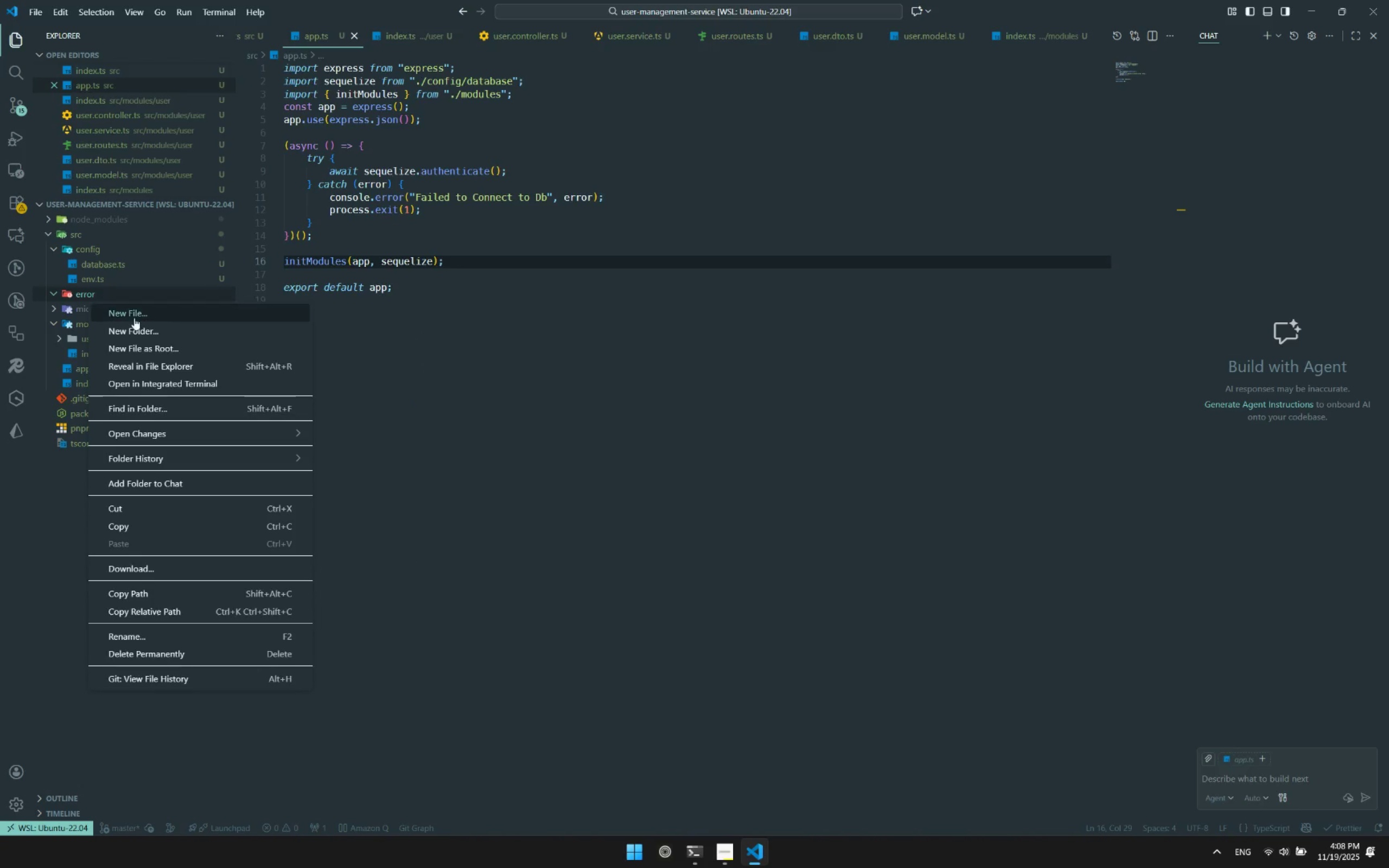 
left_click([134, 318])
 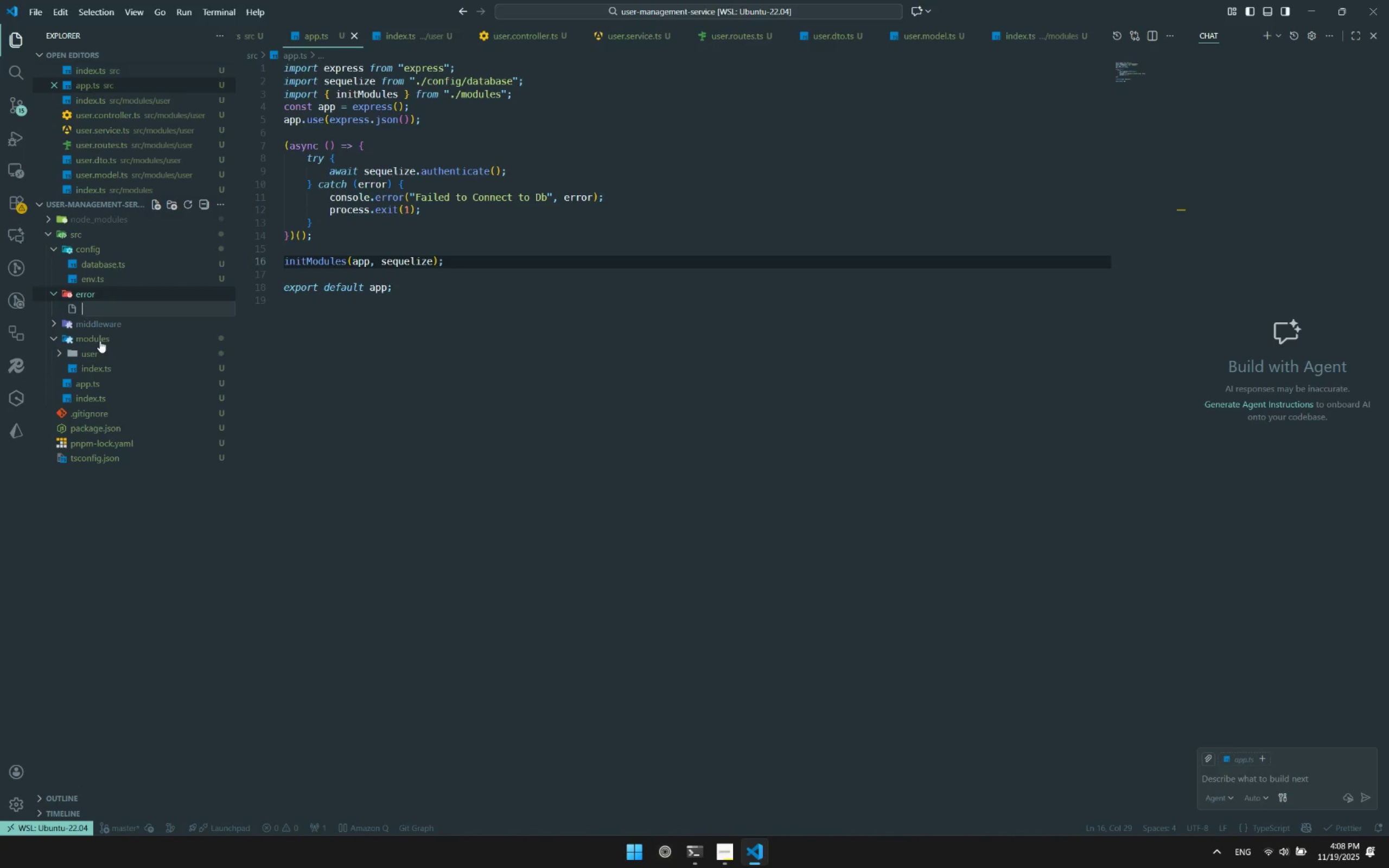 
type(error.ts)
 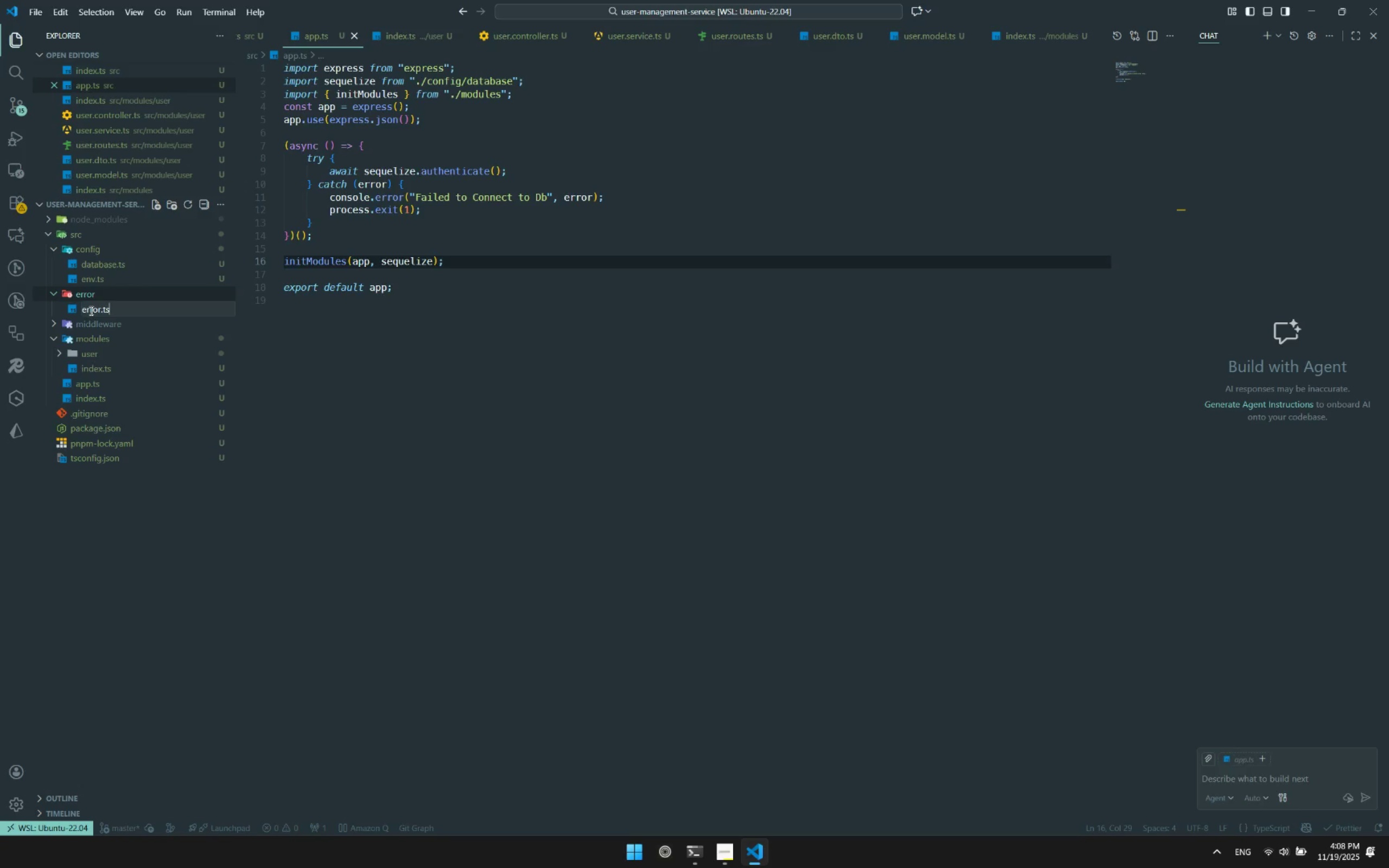 
key(Enter)
 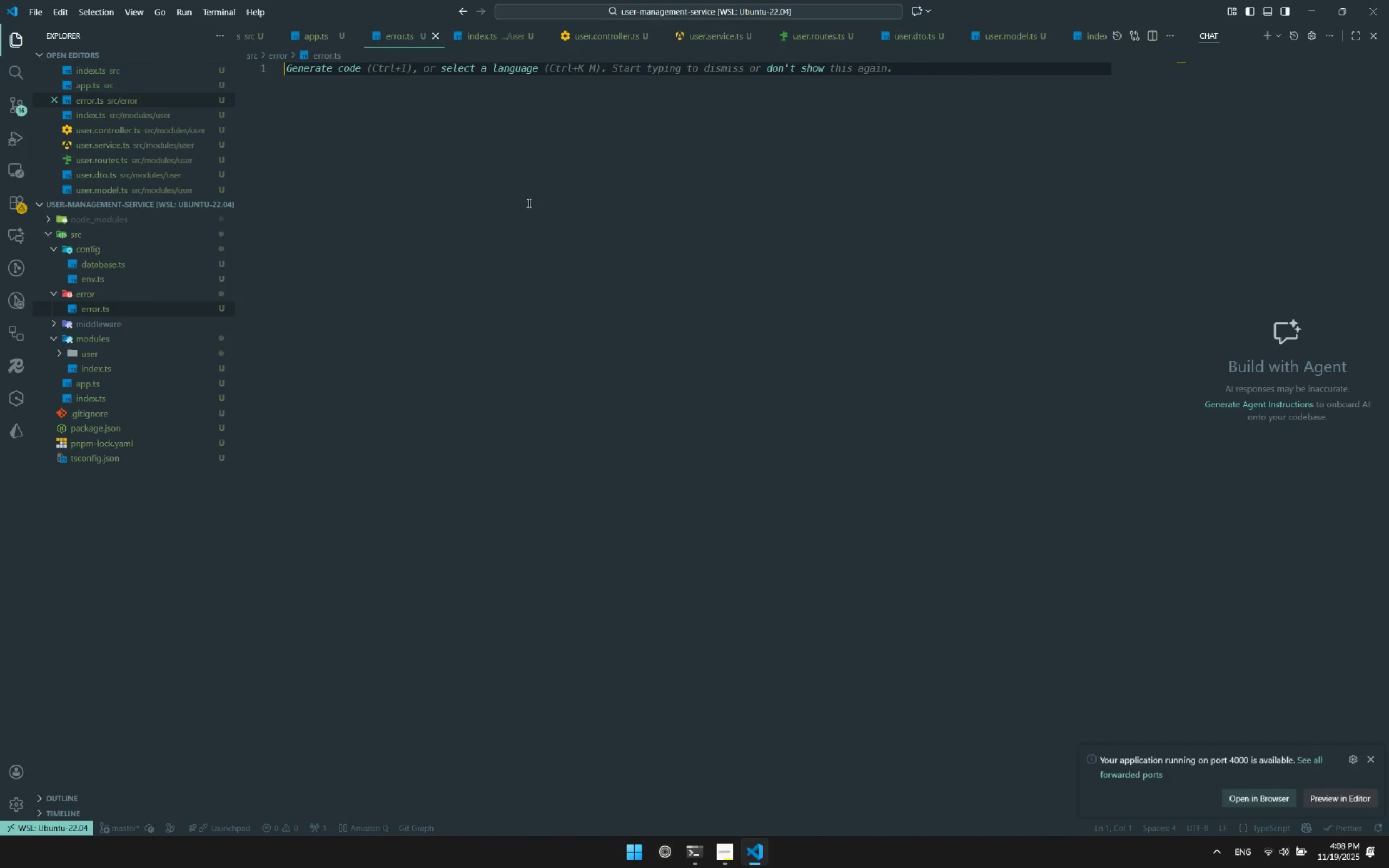 
type(export class ApiError exten)
 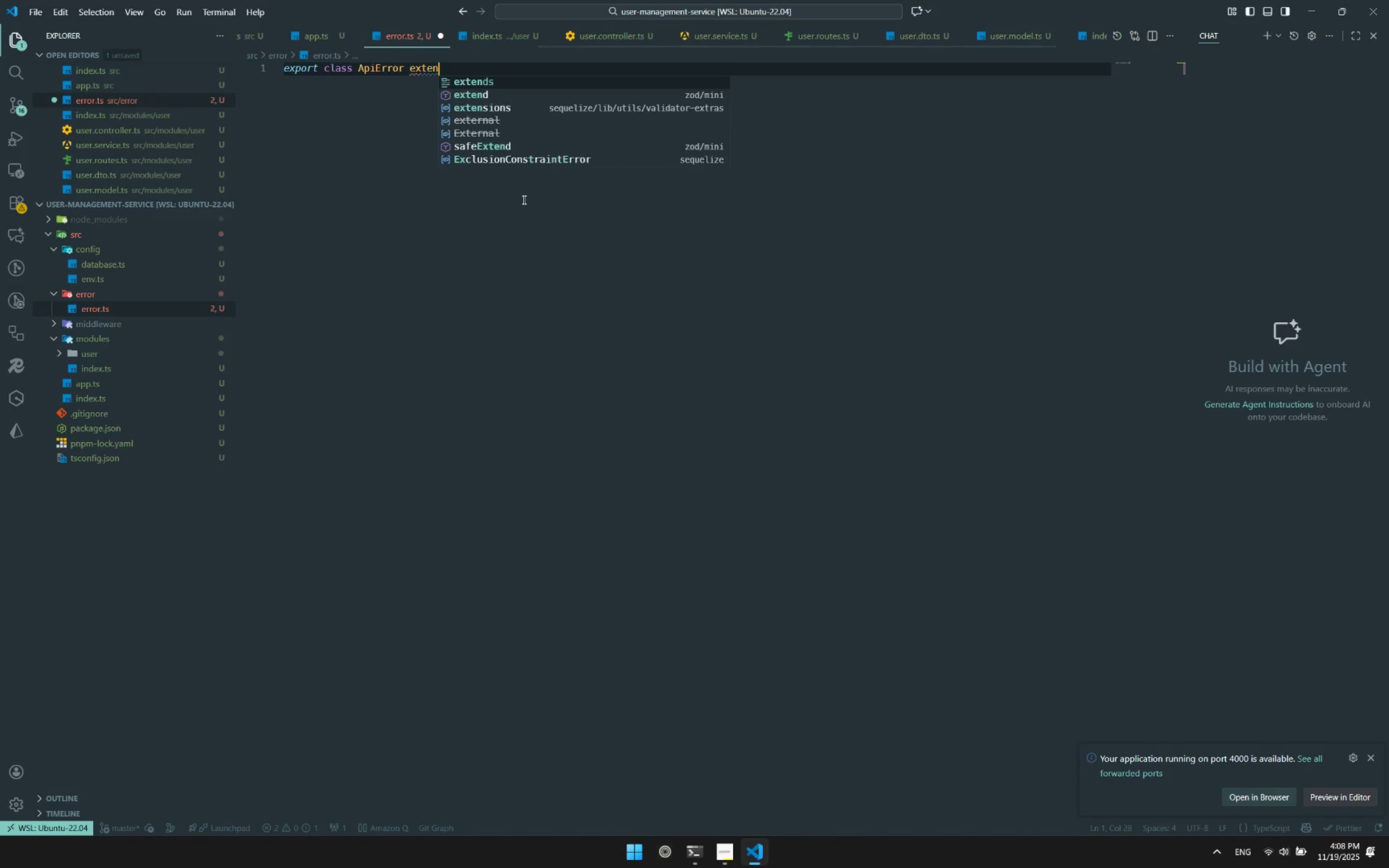 
key(Enter)
 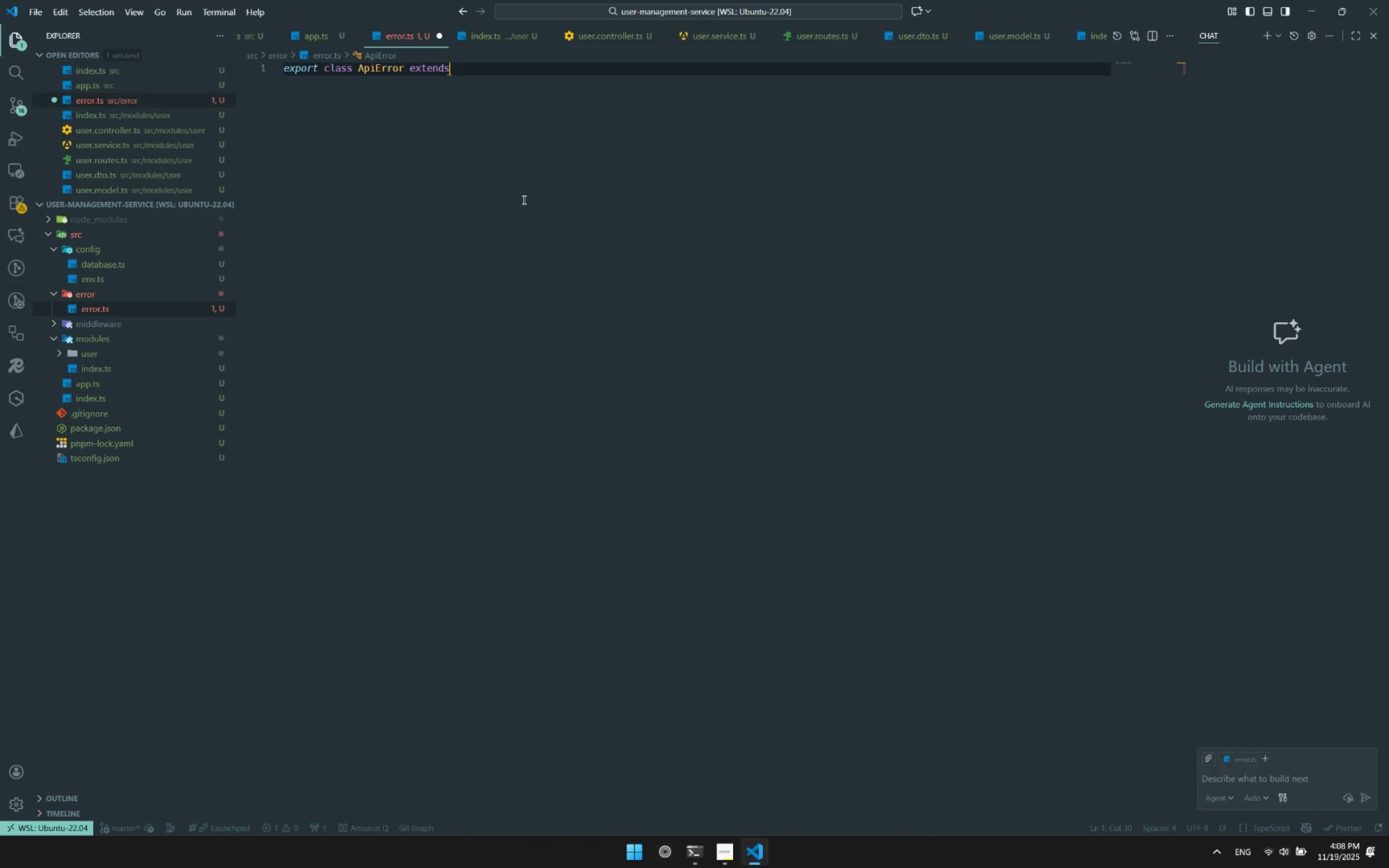 
type( Error{)
 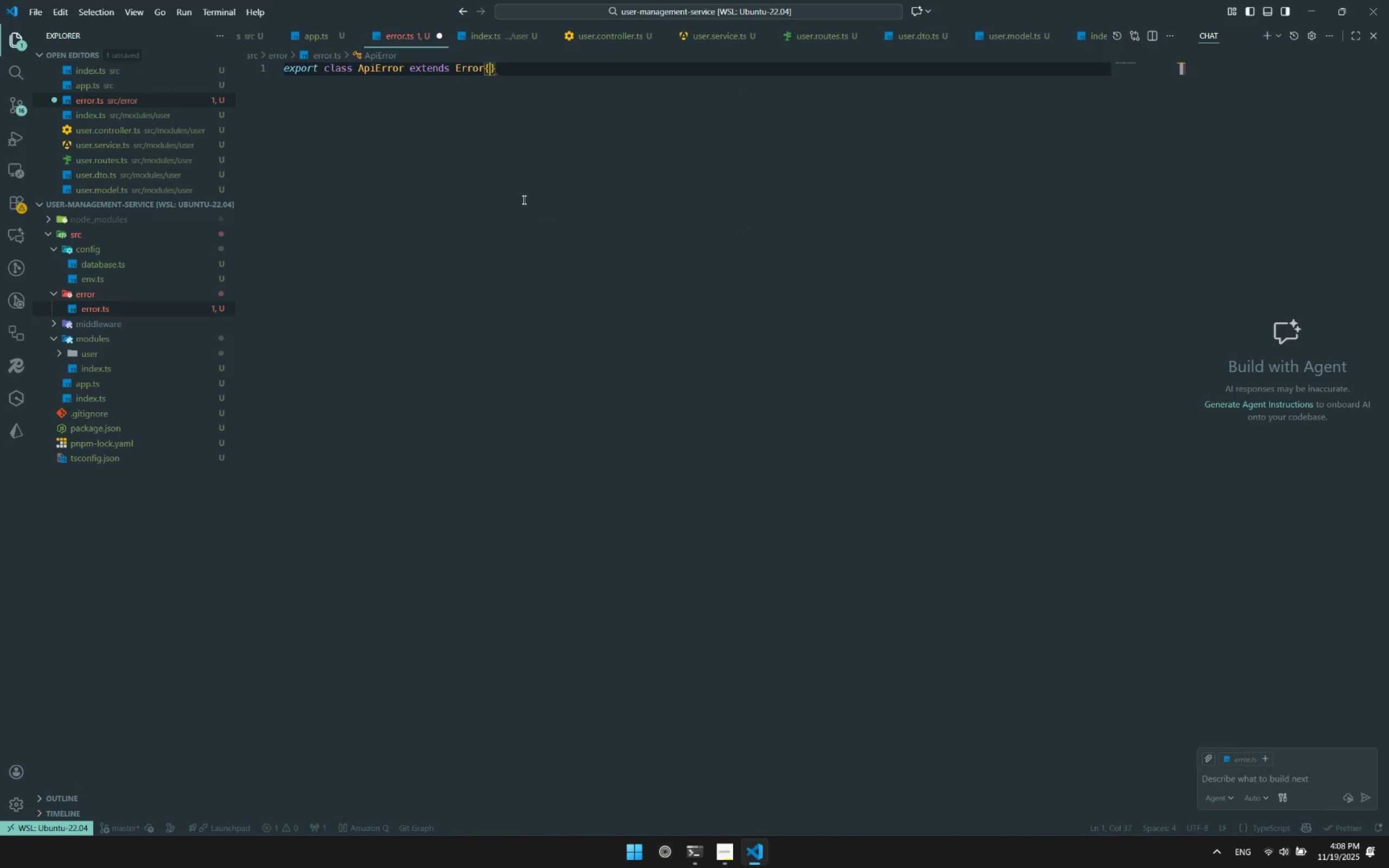 
key(Enter)
 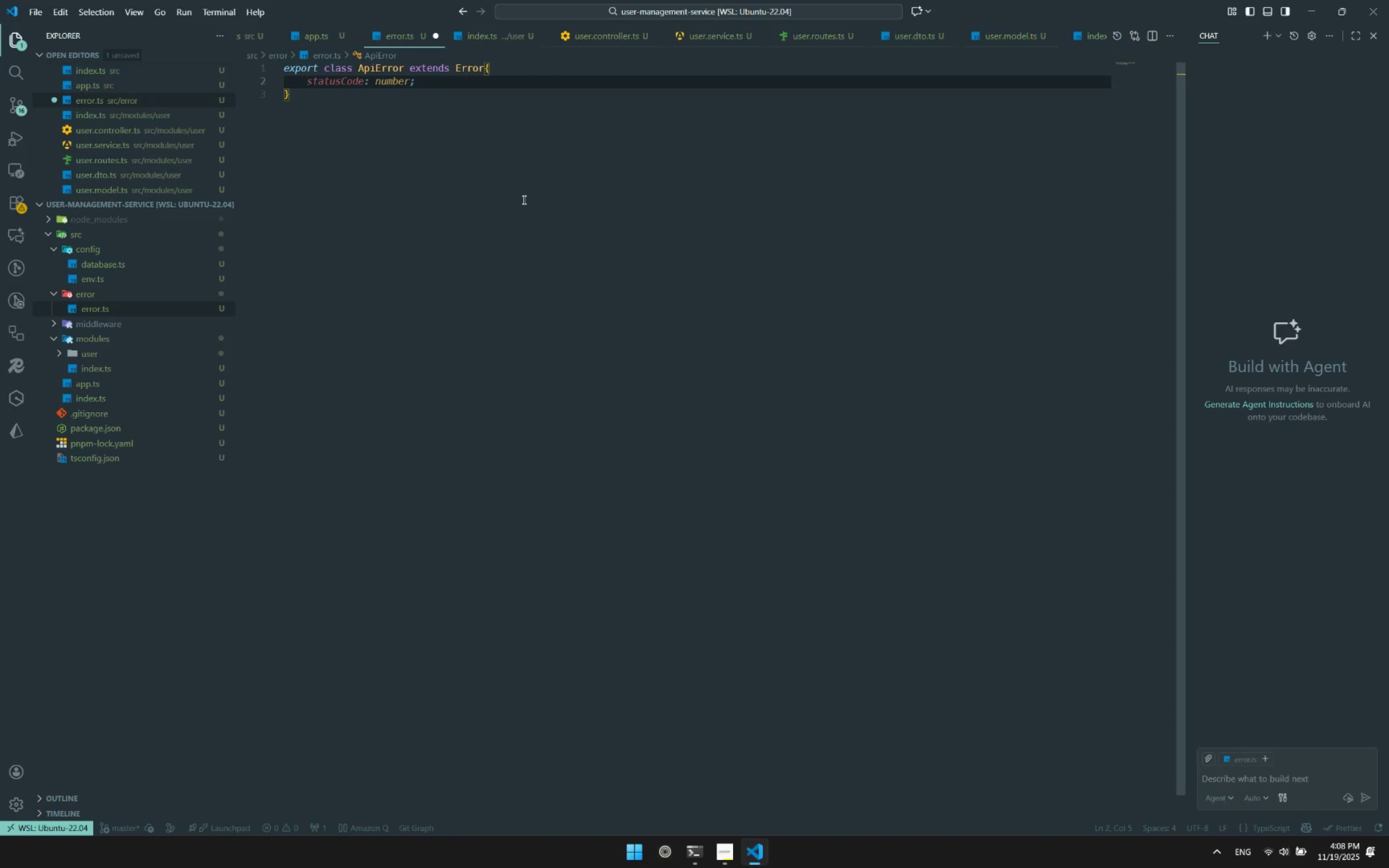 
type(status_ciode)
key(Backspace)
key(Backspace)
key(Backspace)
key(Backspace)
type(ode:number)
 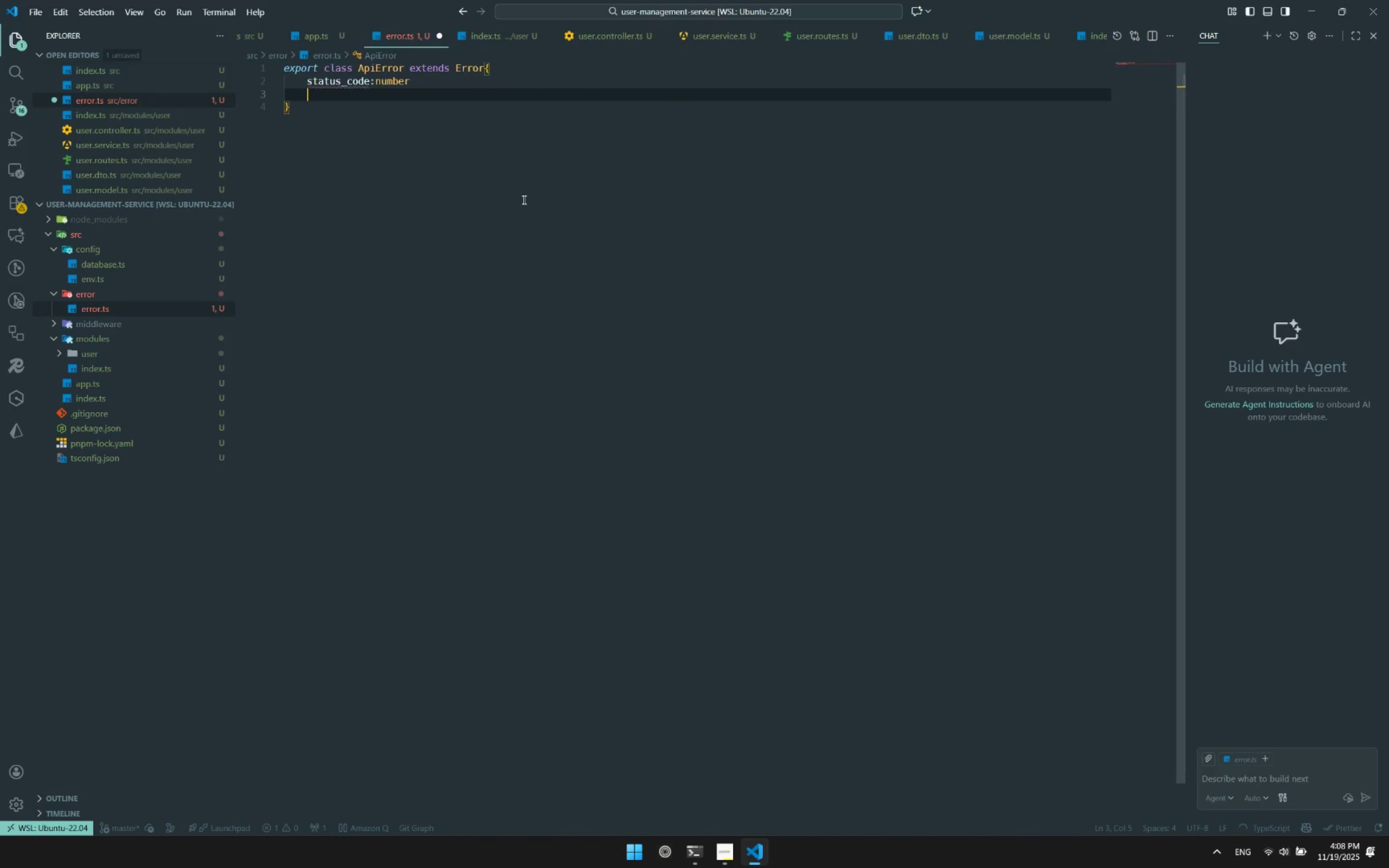 
 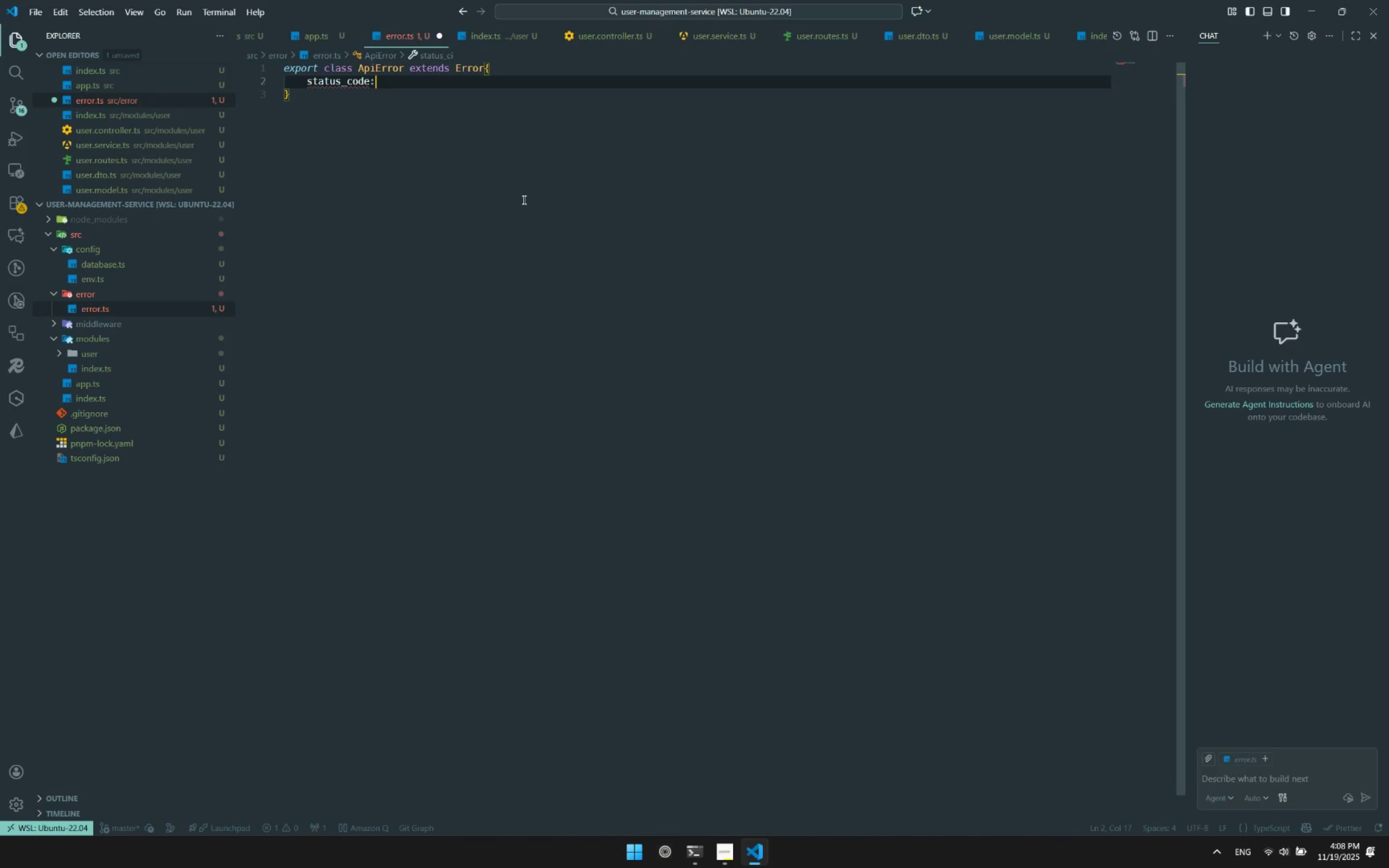 
key(Enter)
 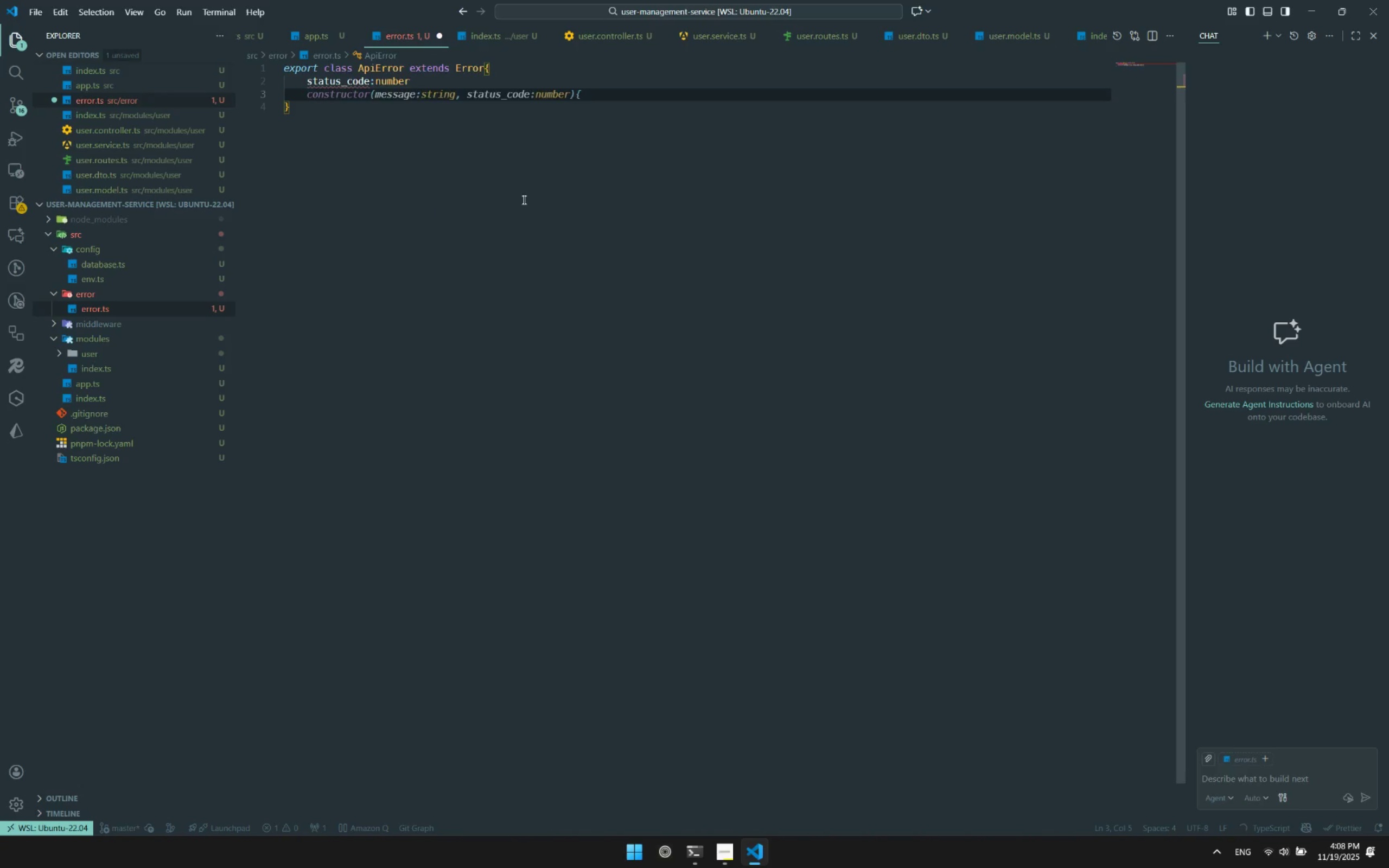 
type(is_opre)
key(Backspace)
type(ational:bo)
 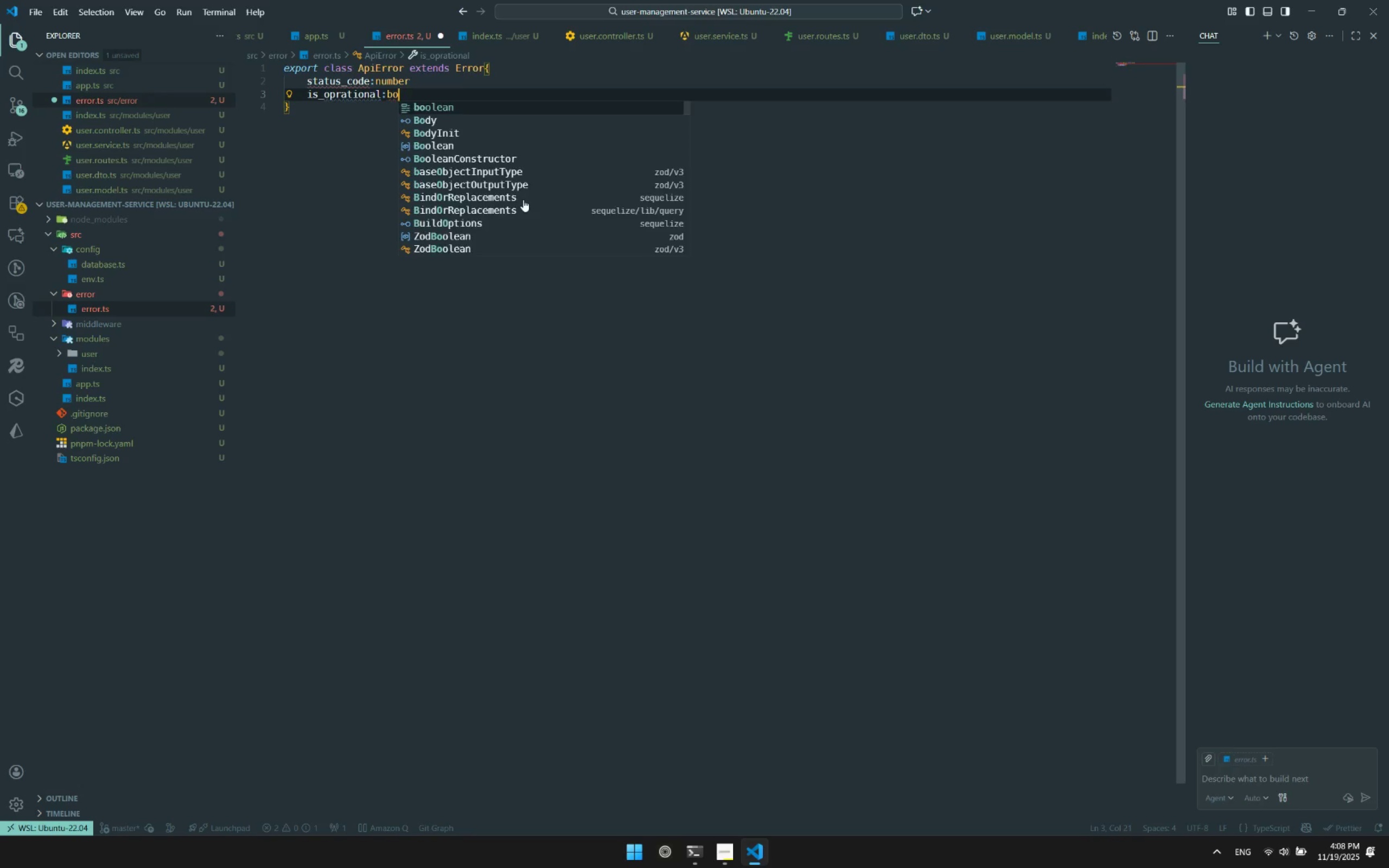 
key(Enter)
 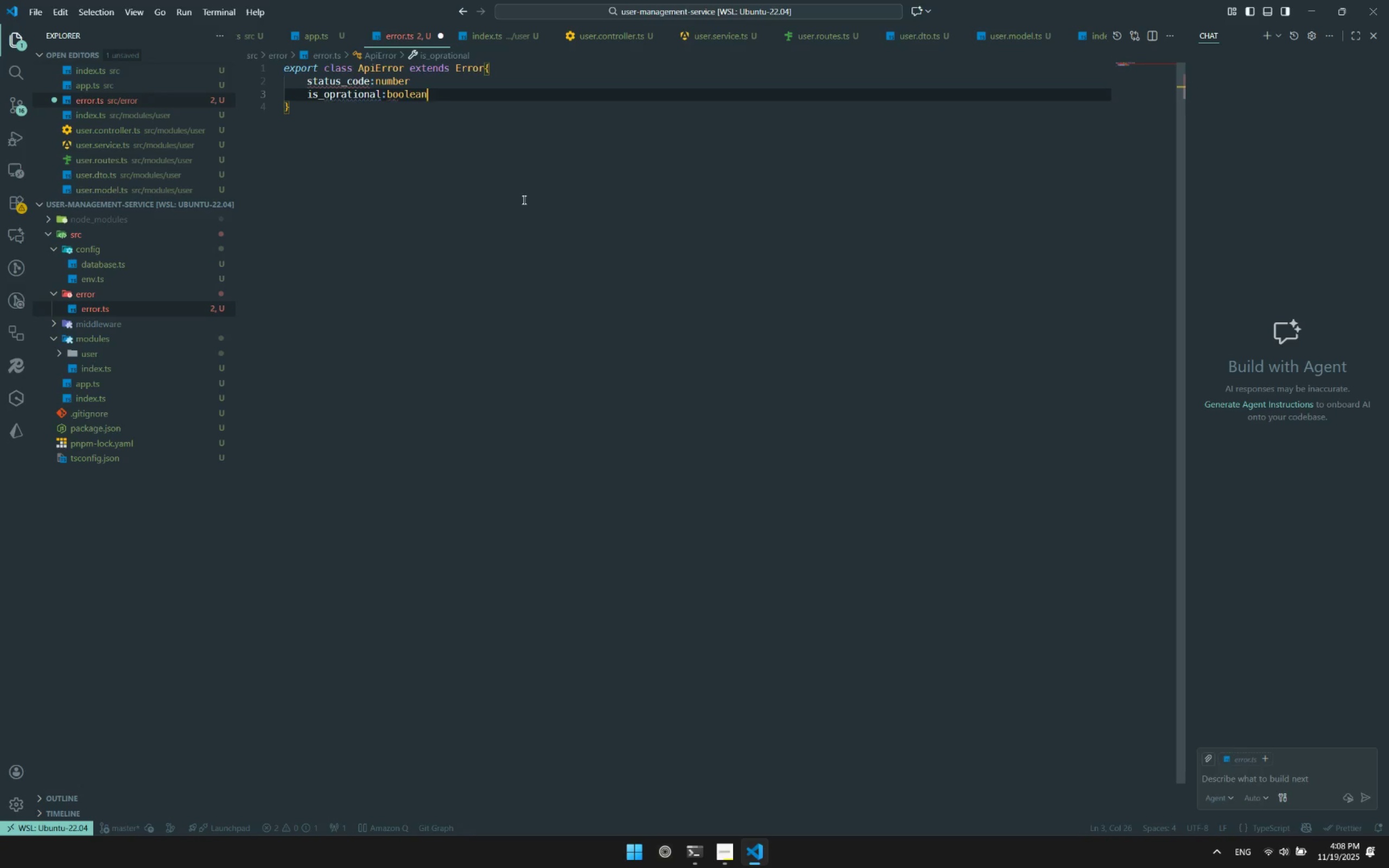 
hold_key(key=ArrowLeft, duration=0.77)
 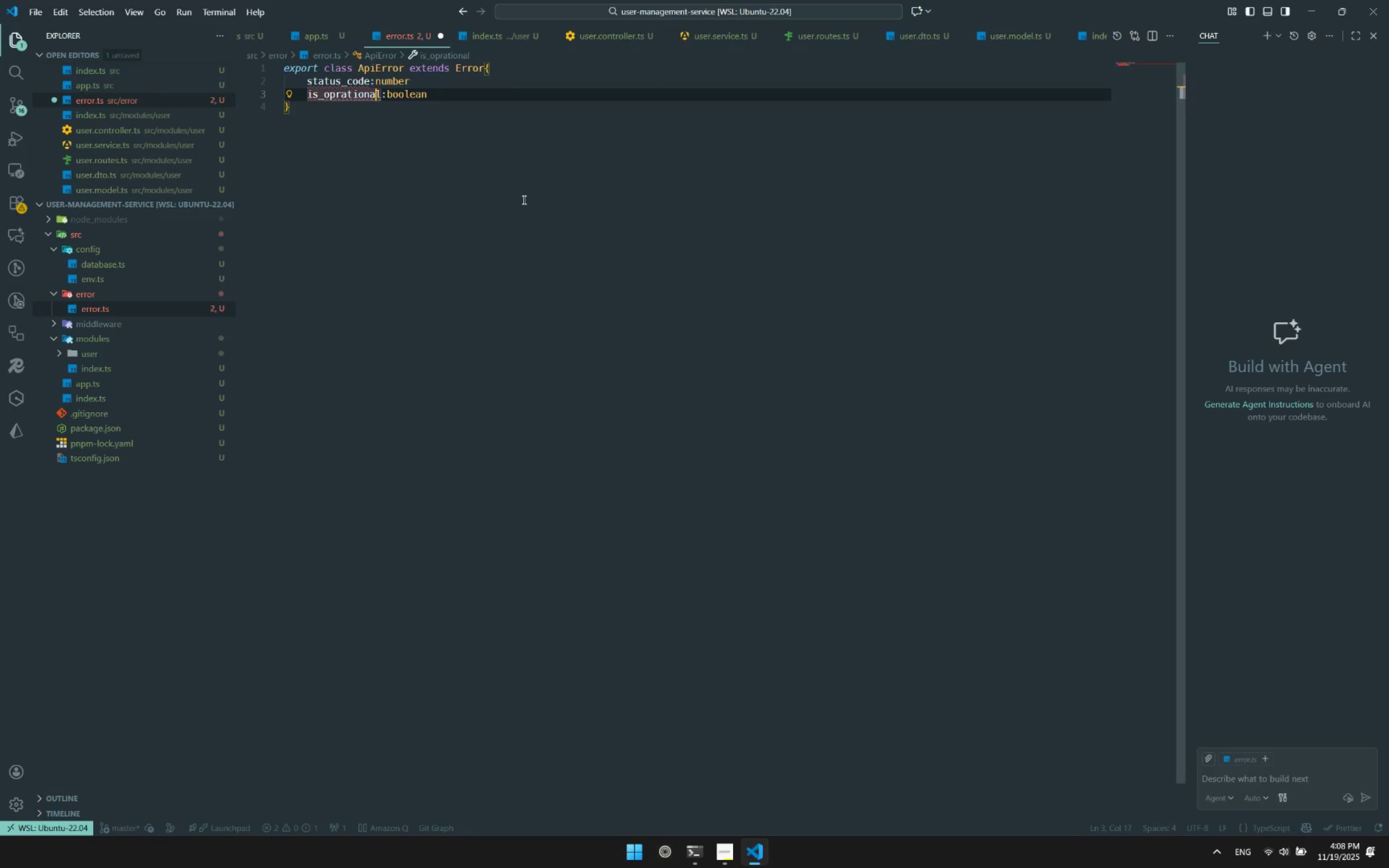 
key(ArrowRight)
 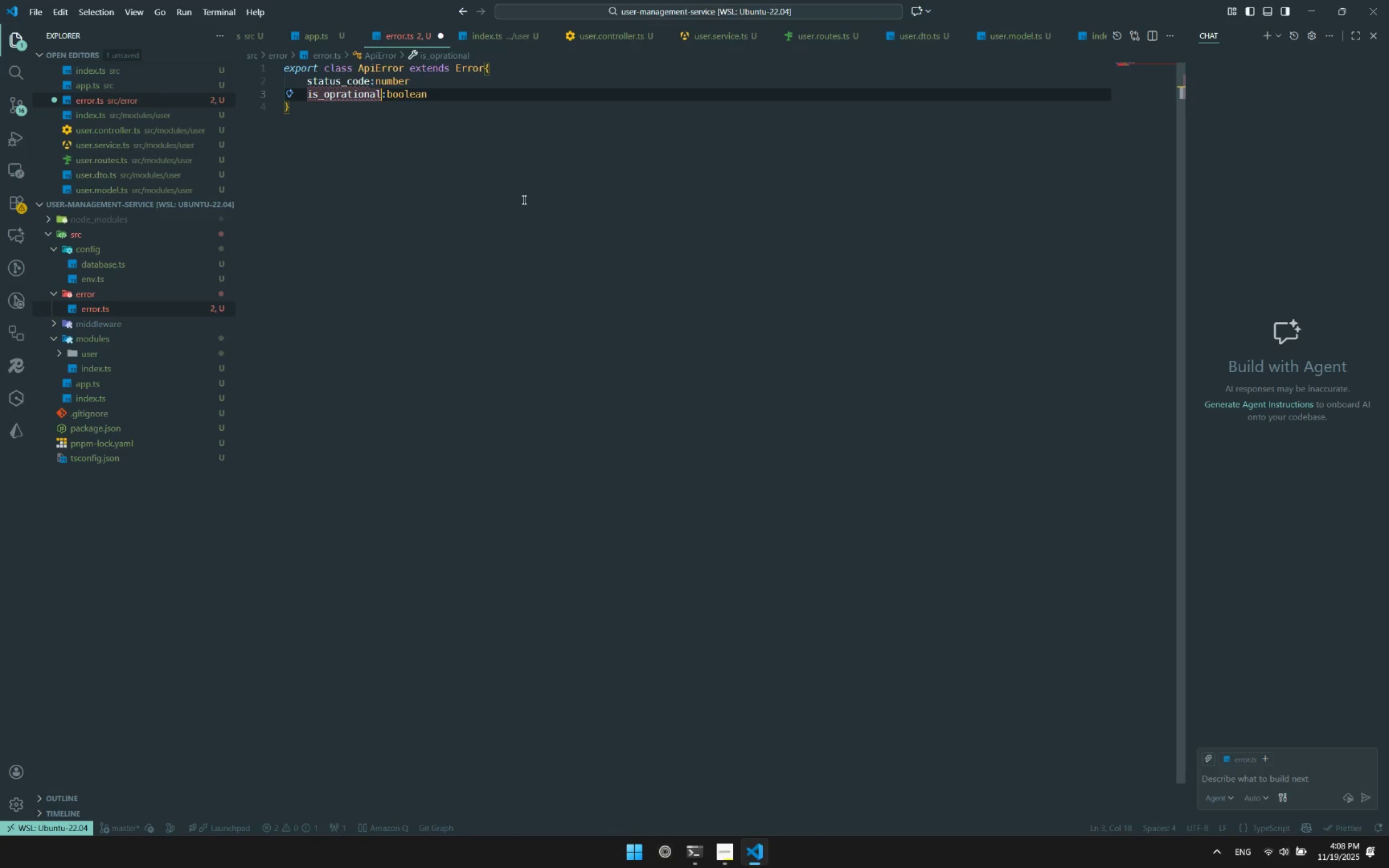 
key(Control+ControlLeft)
 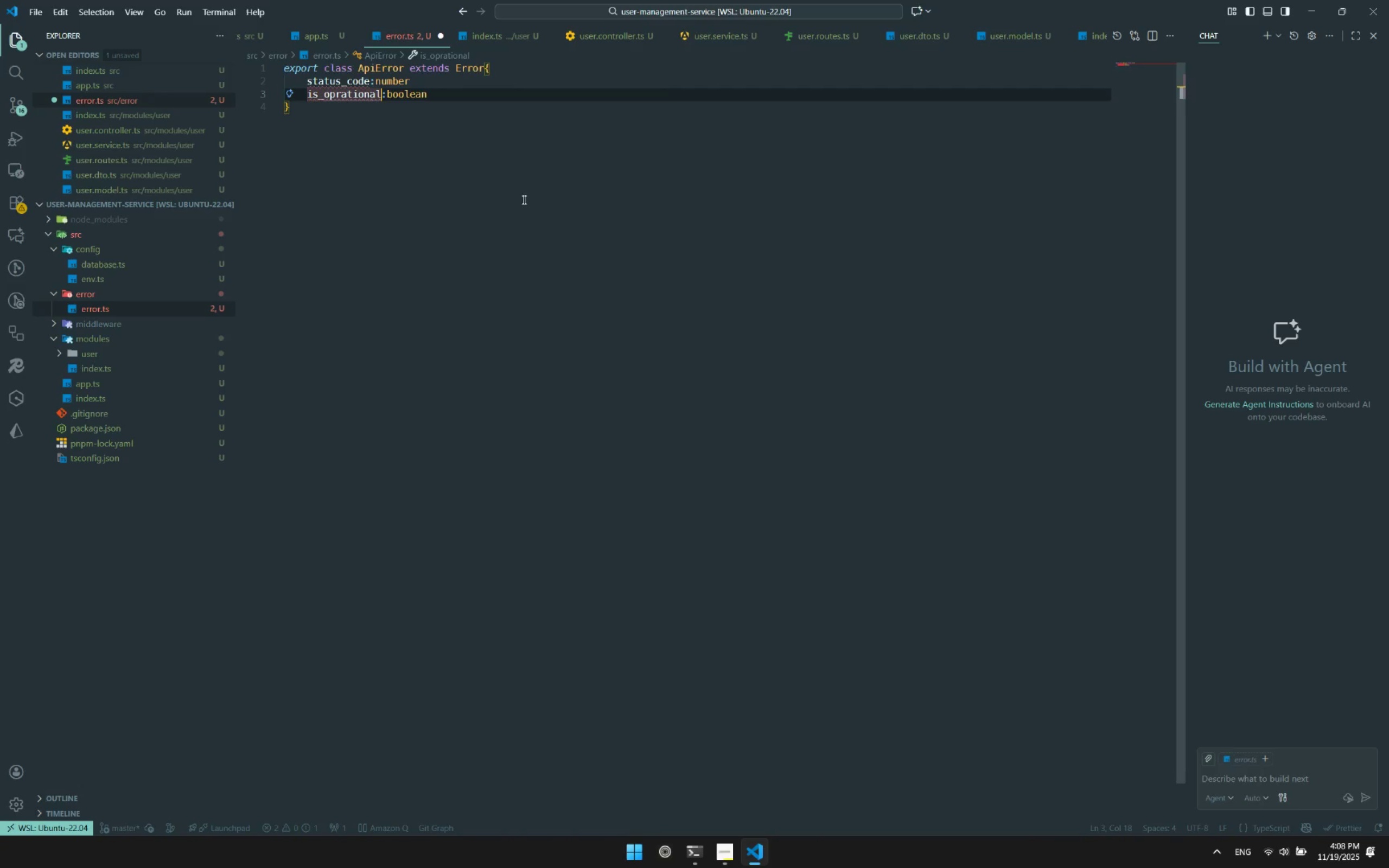 
key(Control+Period)
 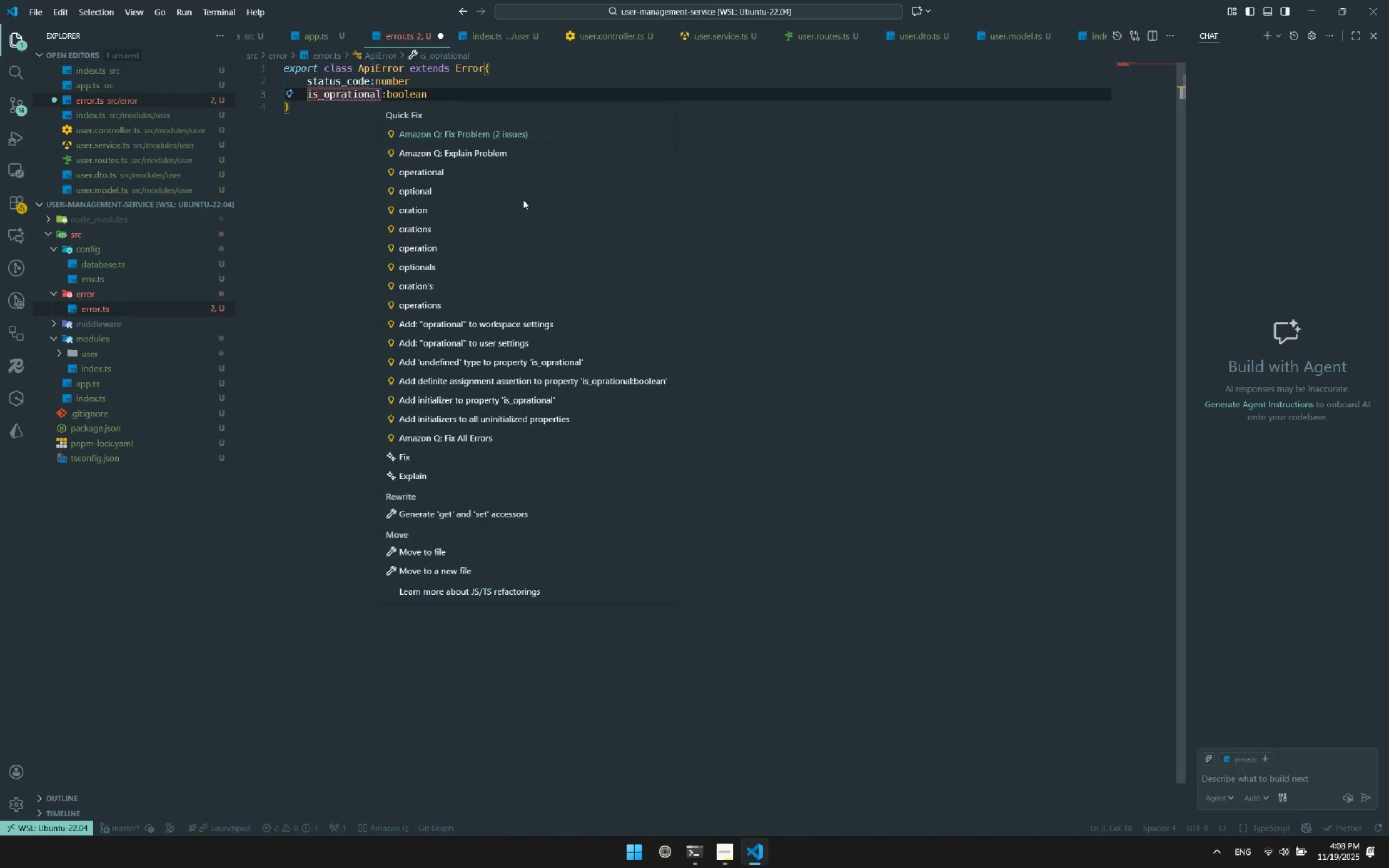 
key(ArrowDown)
 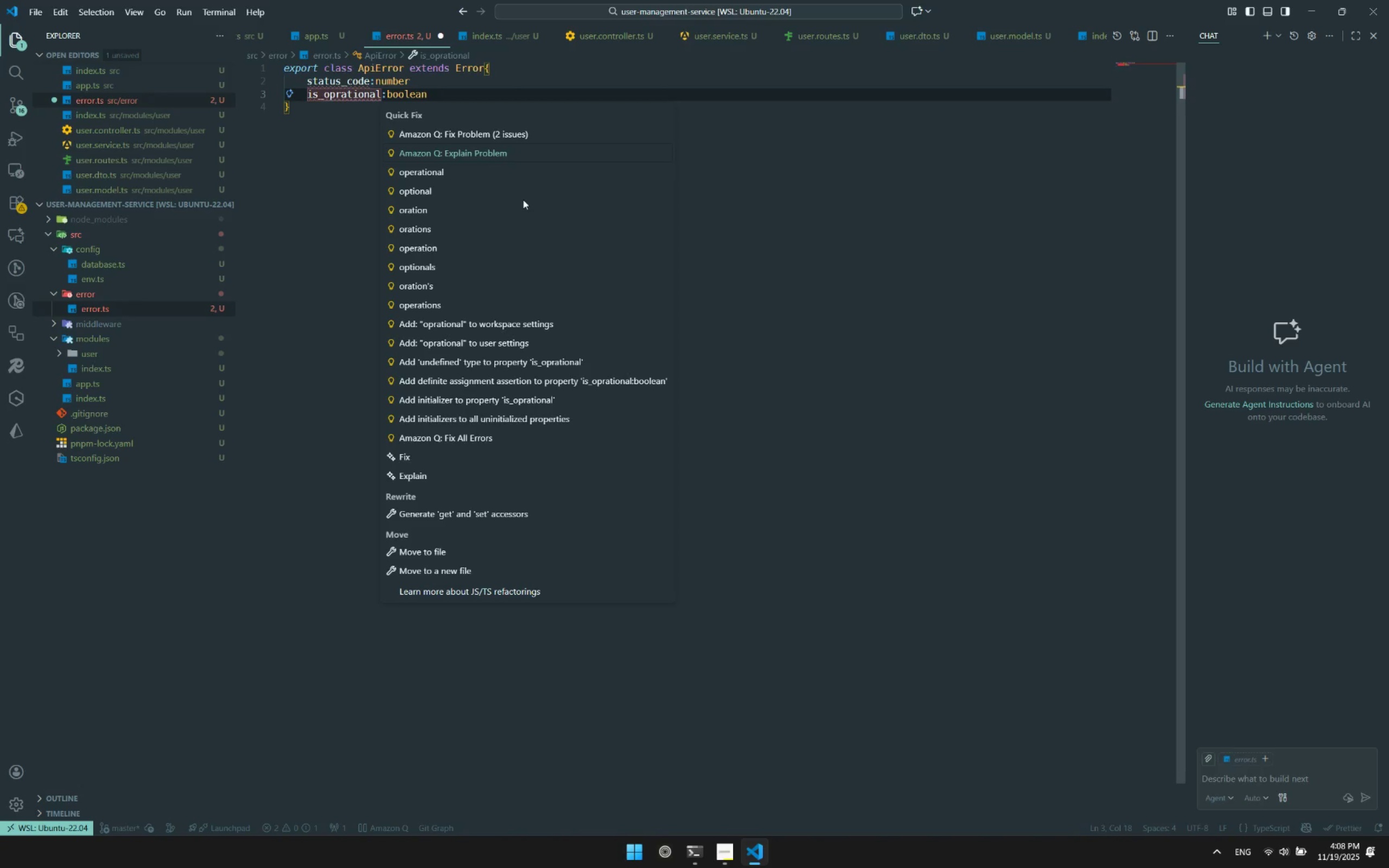 
key(ArrowDown)
 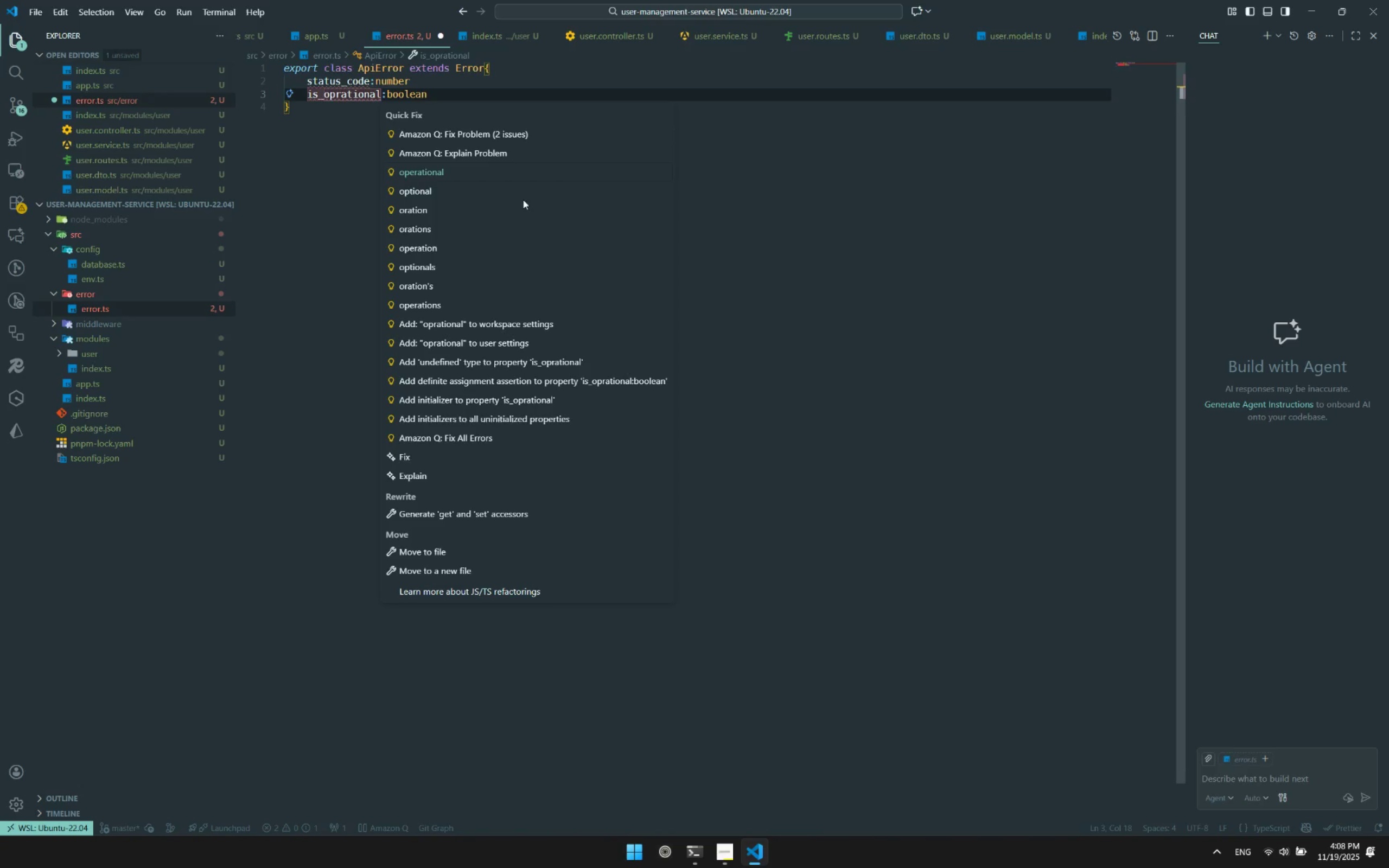 
key(ArrowDown)
 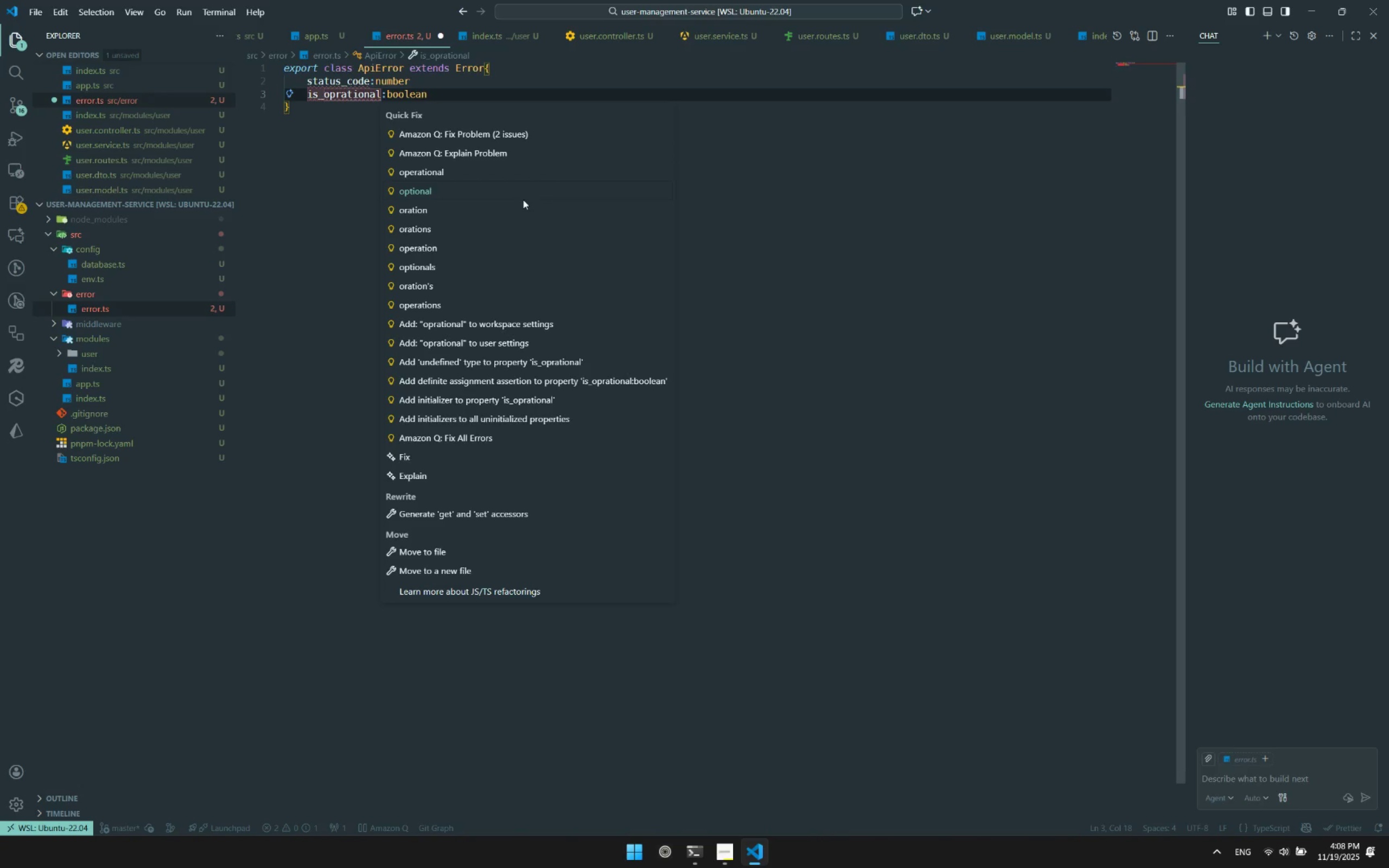 
key(Enter)
 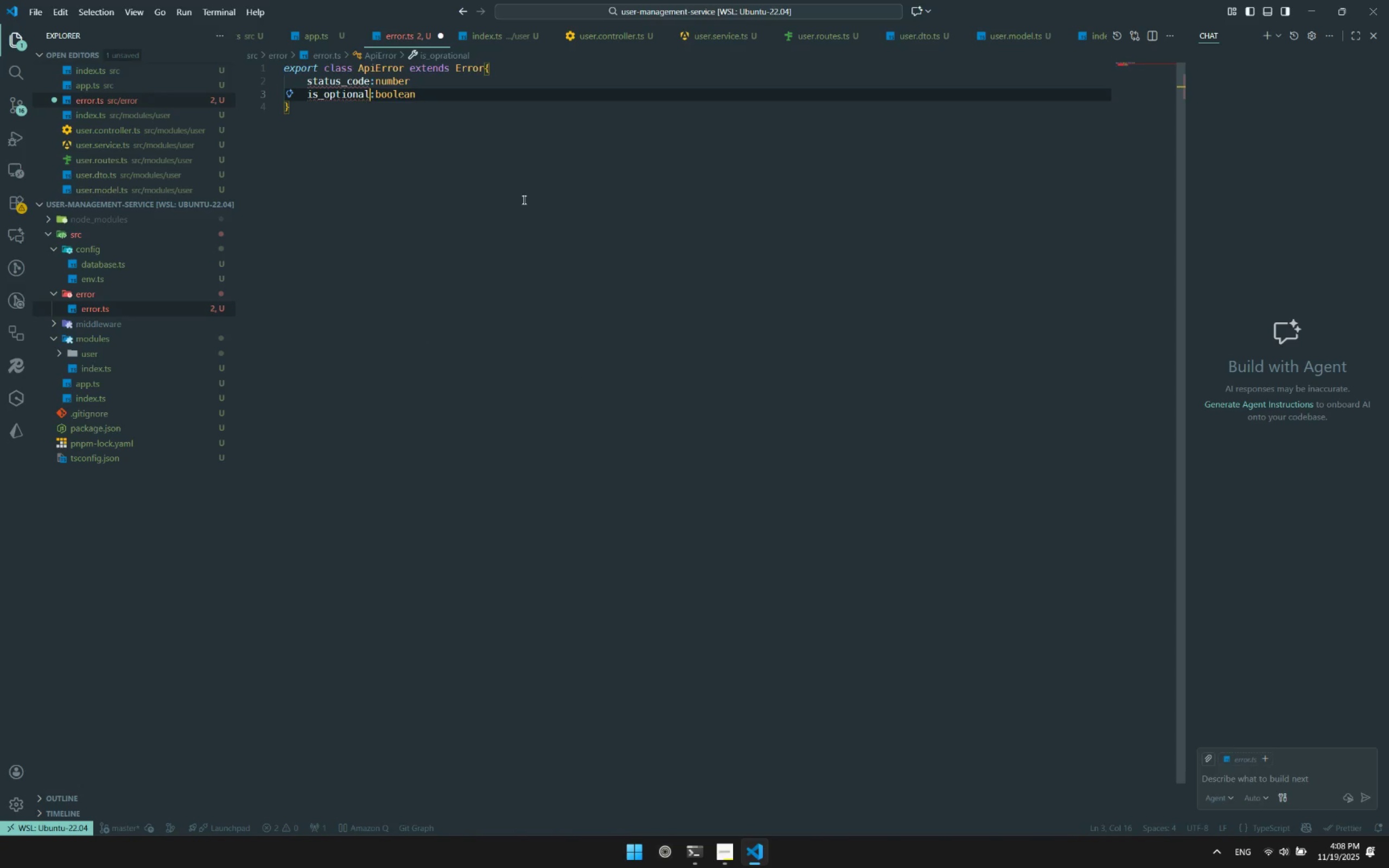 
hold_key(key=ArrowRight, duration=0.69)
 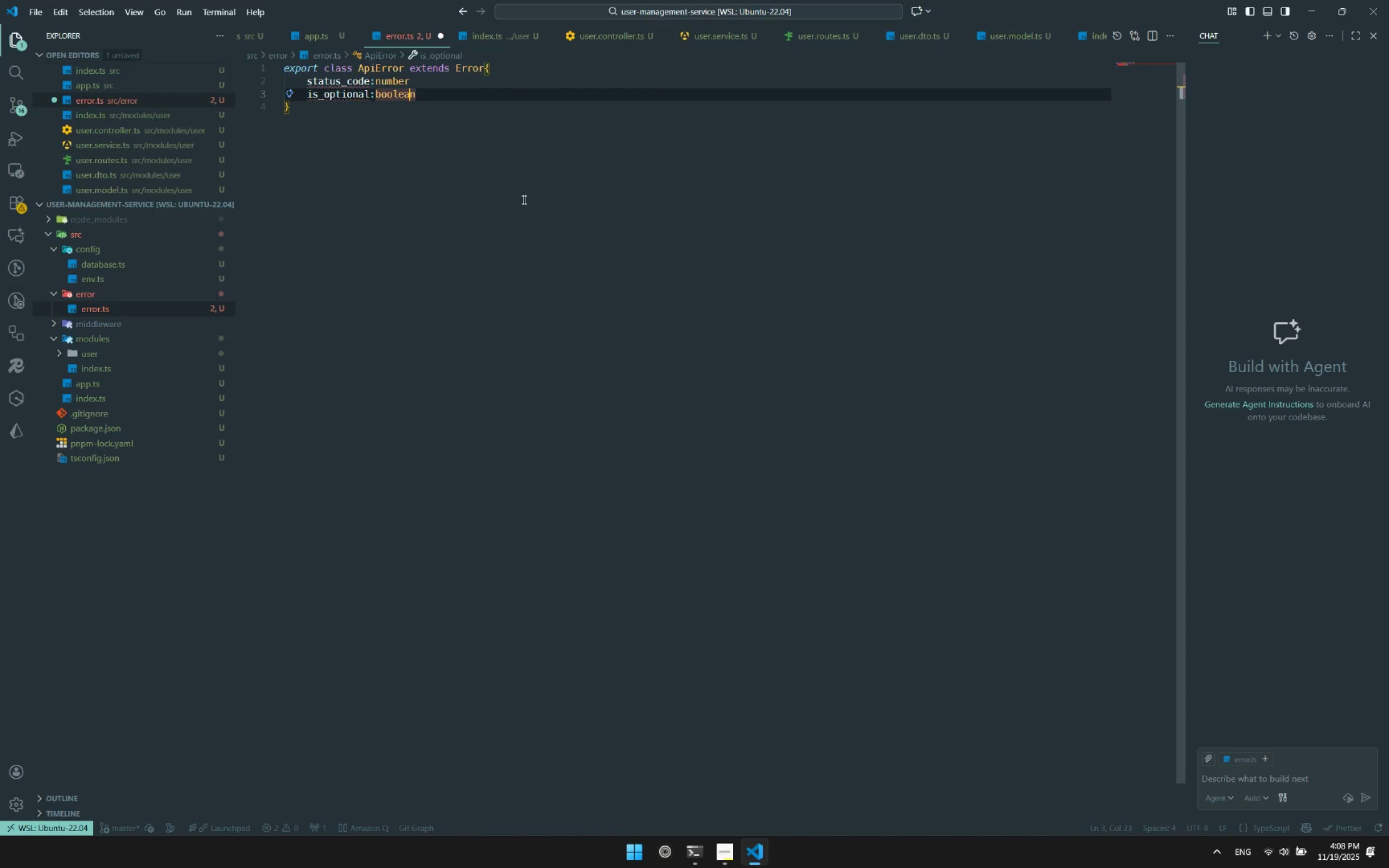 
hold_key(key=ArrowLeft, duration=0.38)
 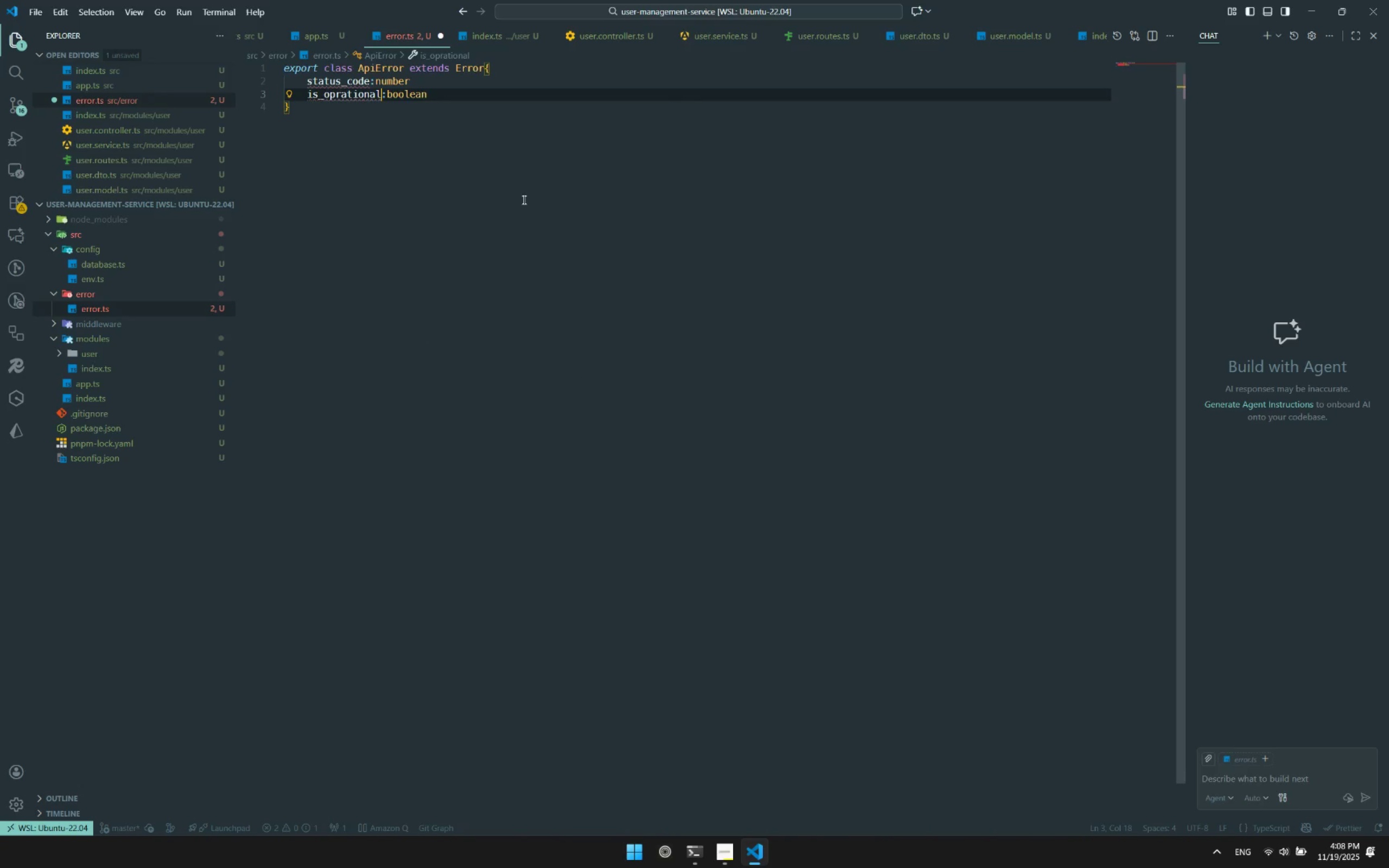 
key(Control+Z)
 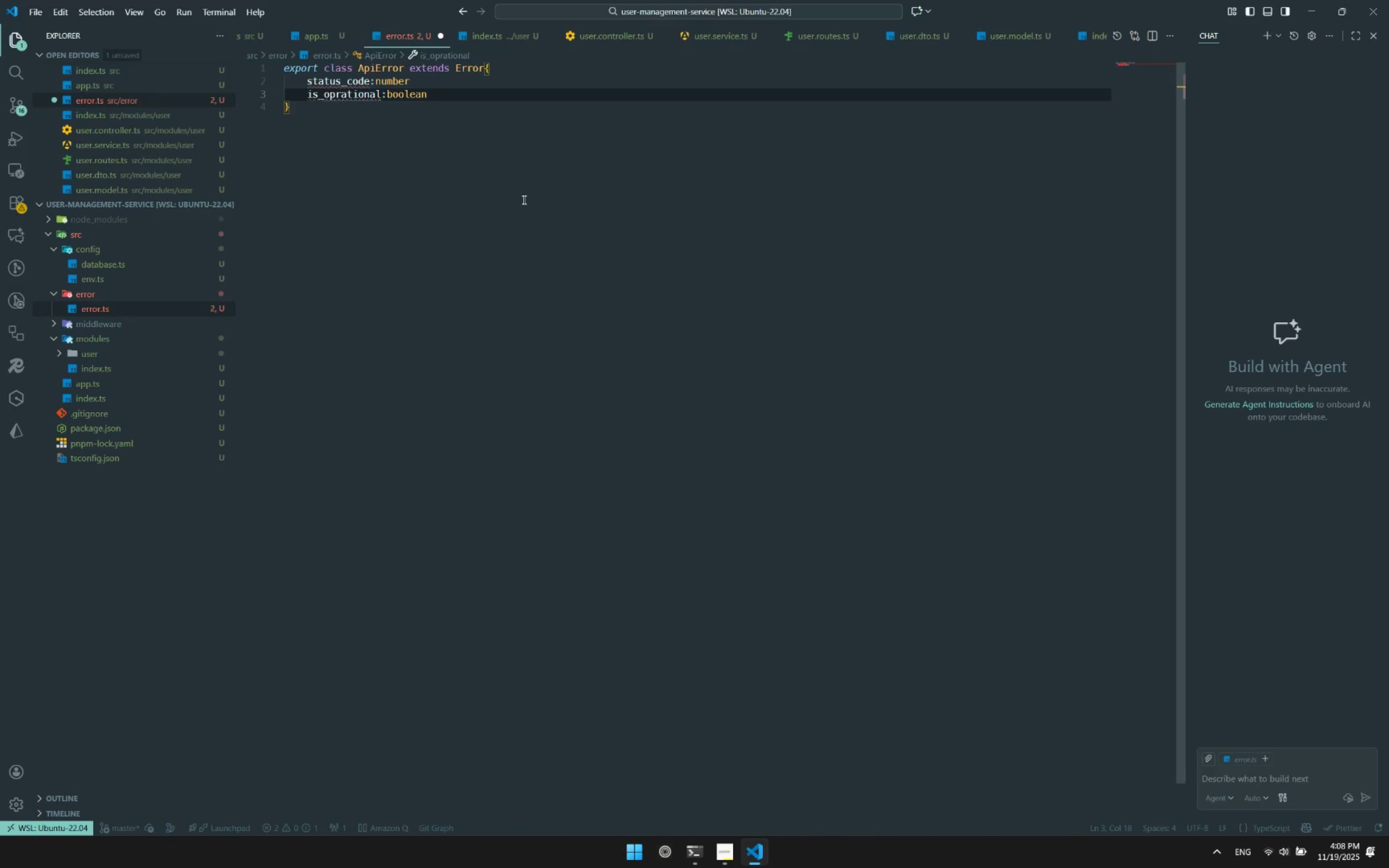 
key(Control+Period)
 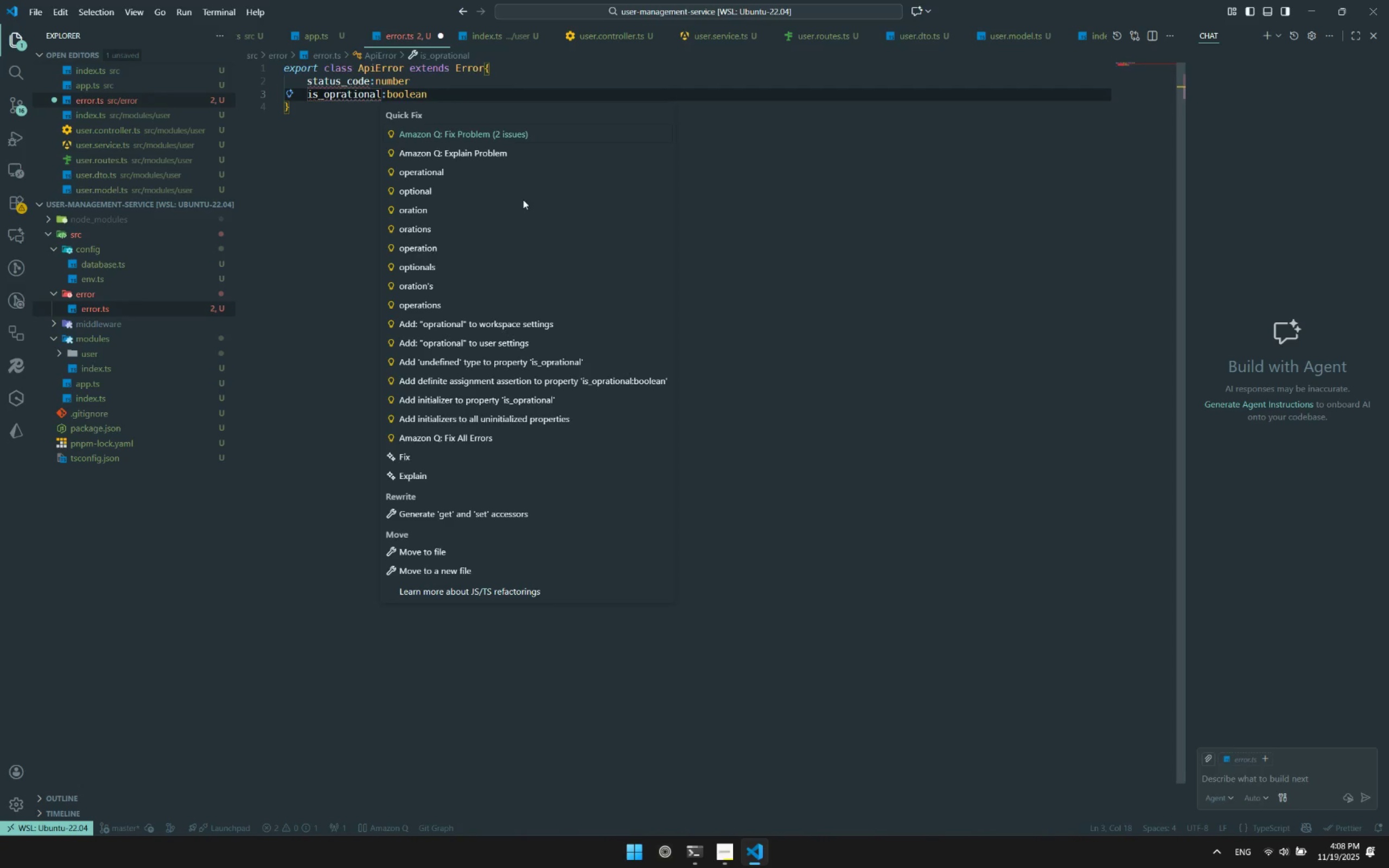 
key(ArrowDown)
 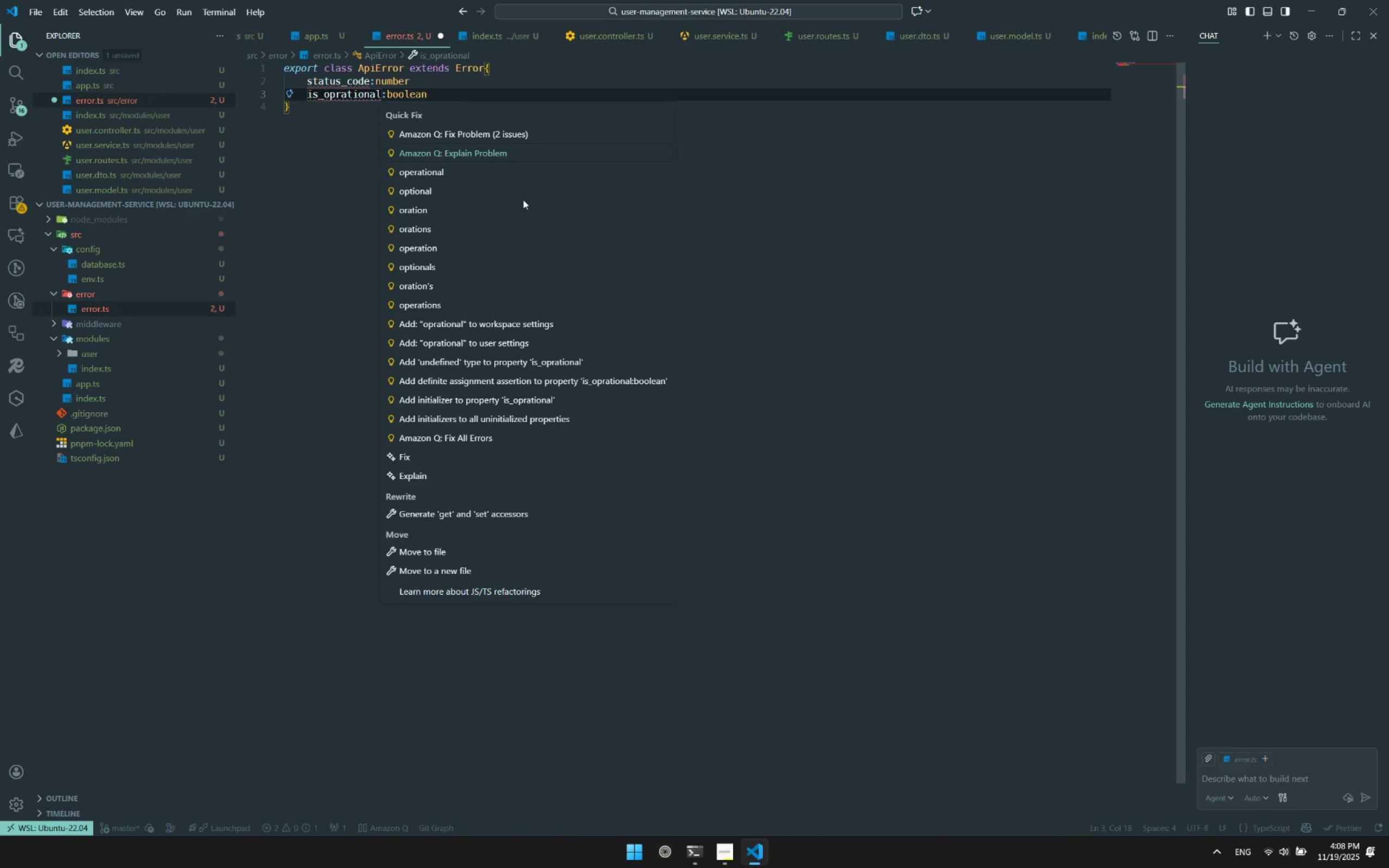 
key(ArrowDown)
 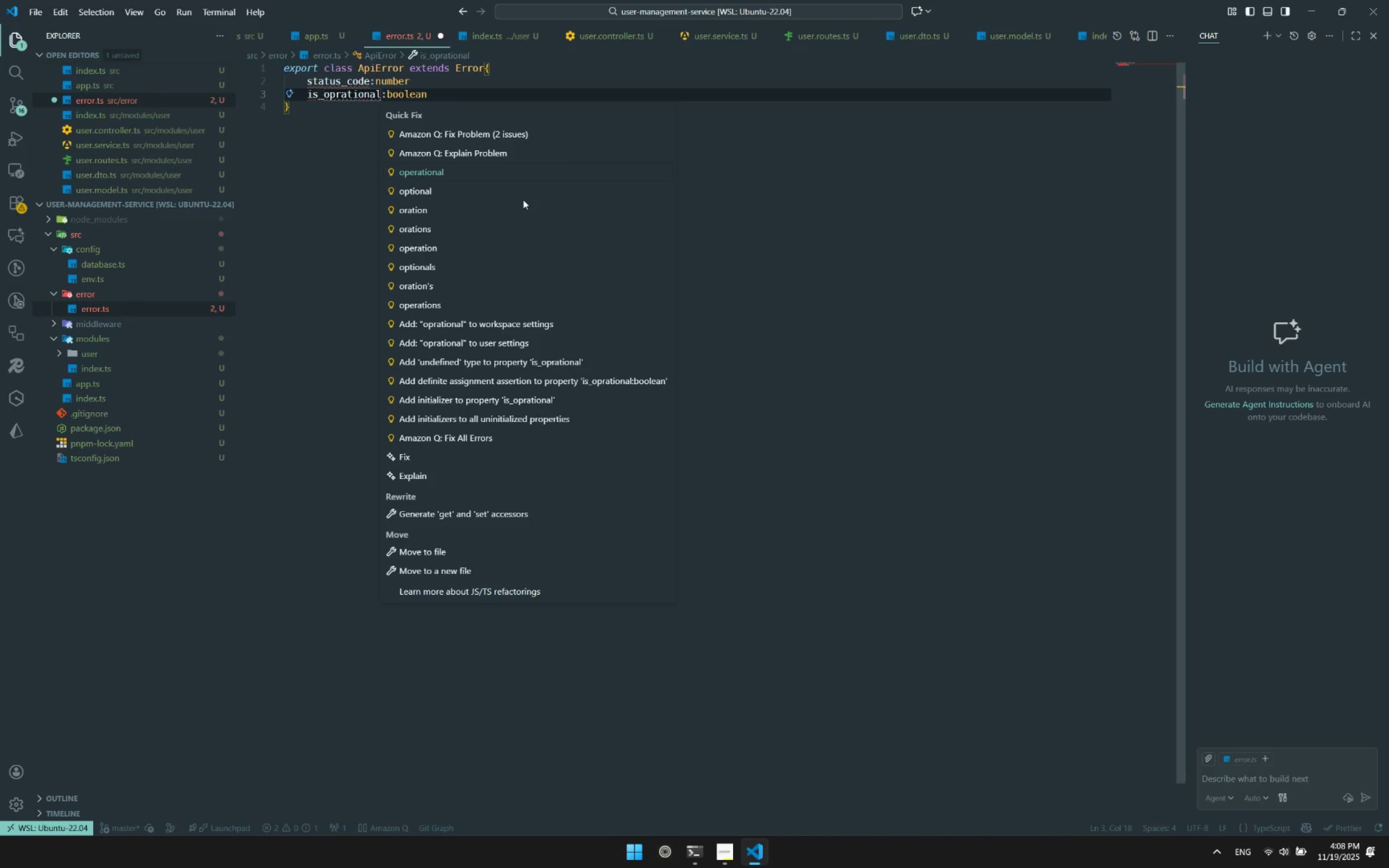 
key(Enter)
 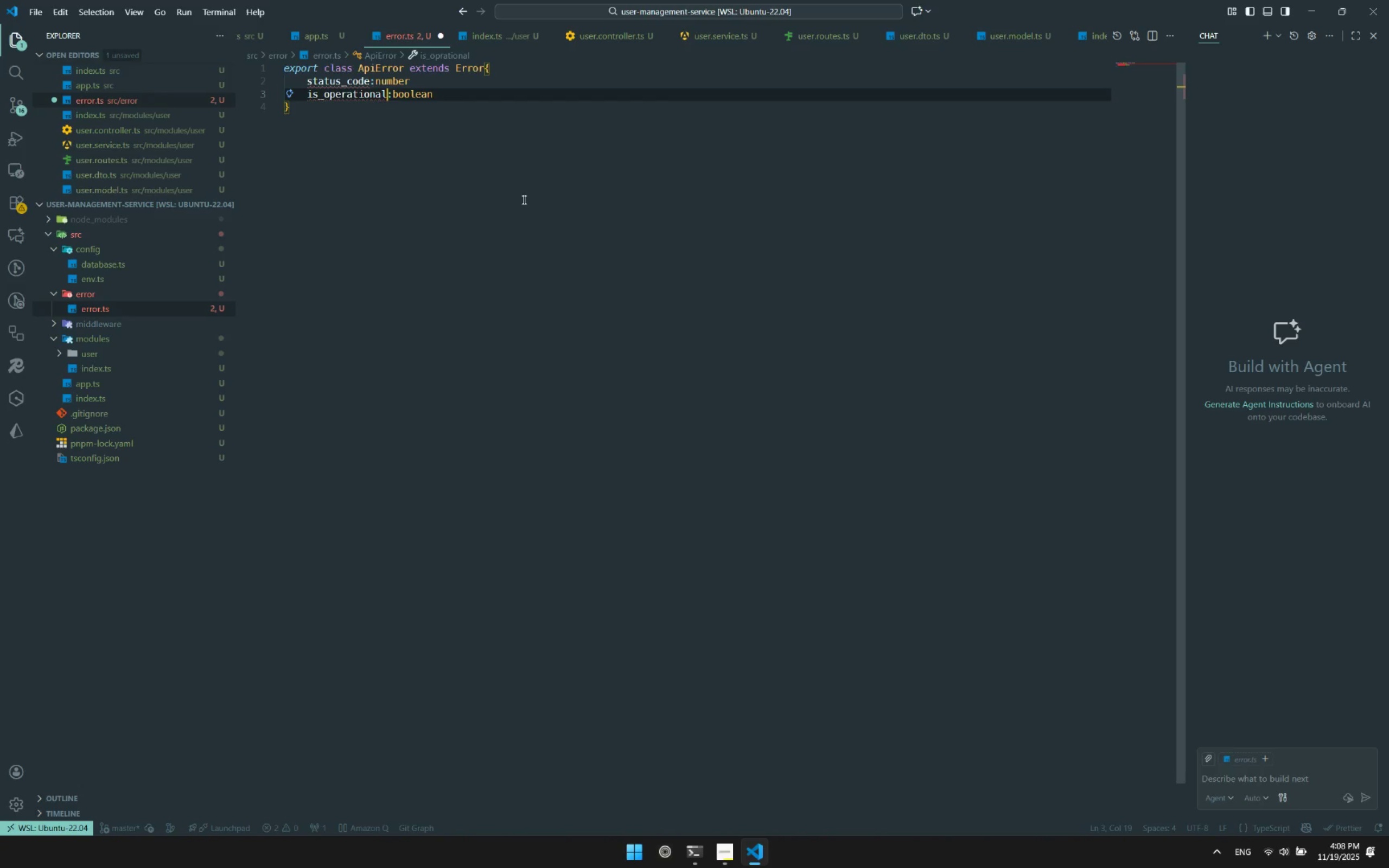 
key(ArrowRight)
 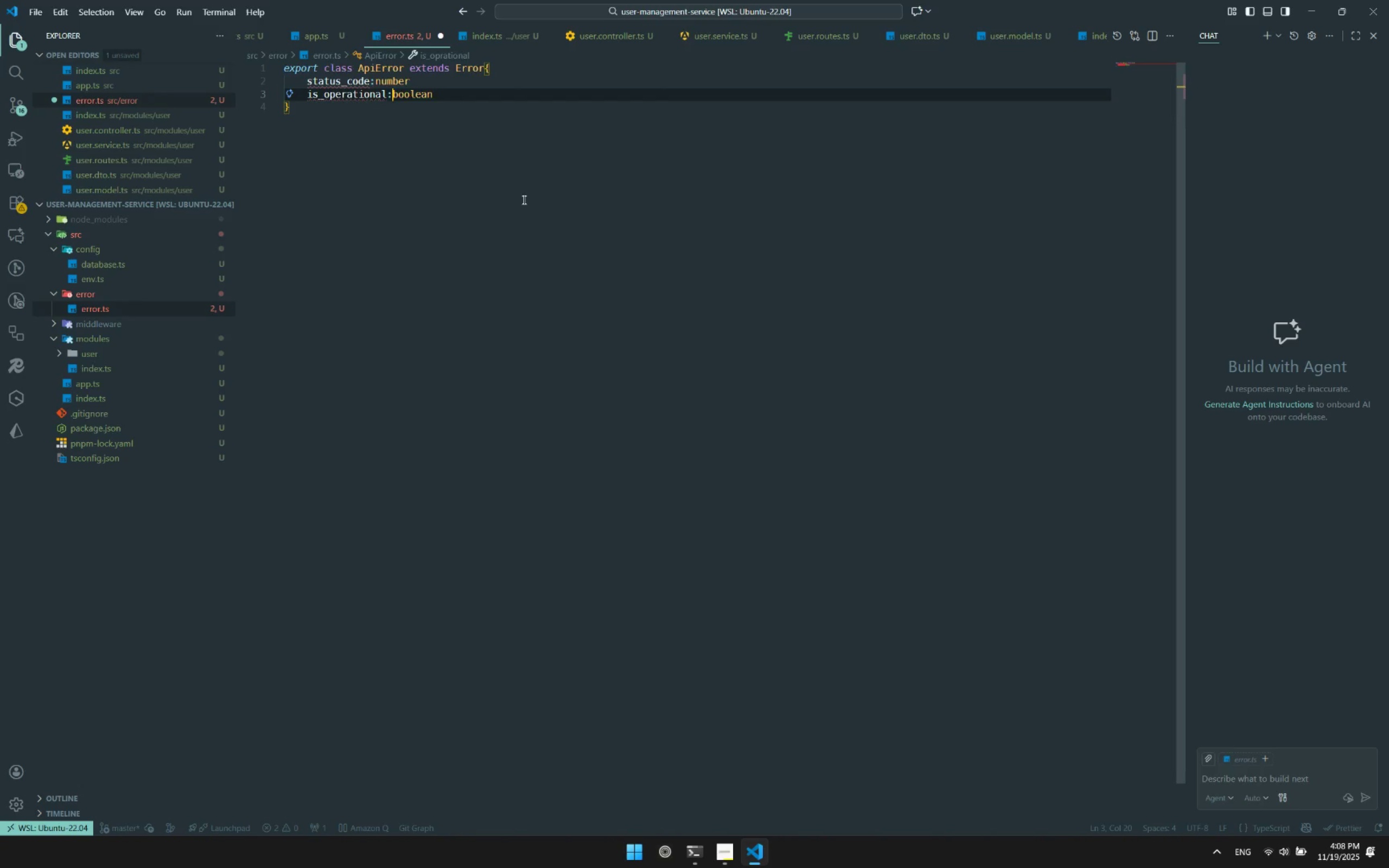 
key(ArrowRight)
 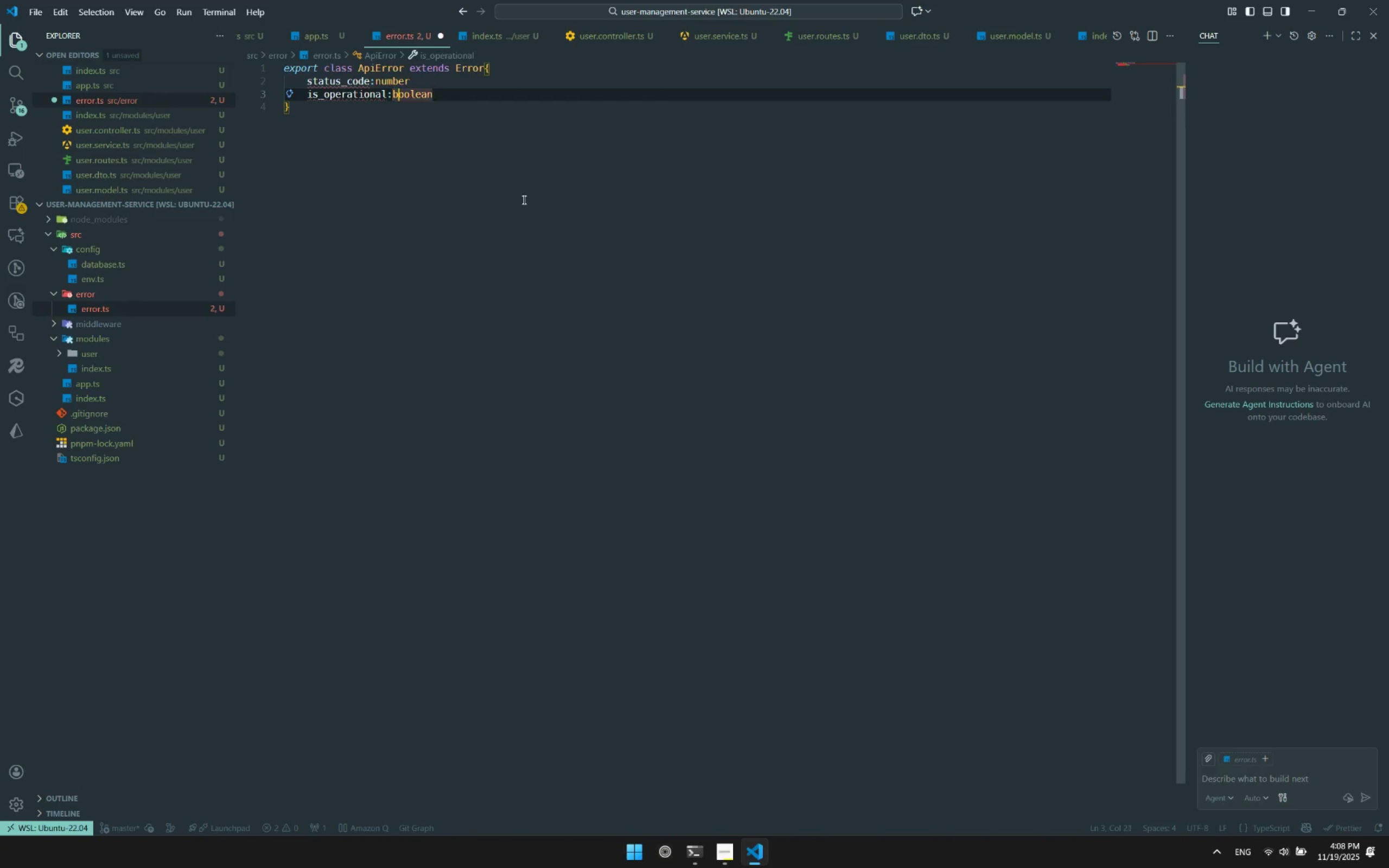 
key(ArrowRight)
 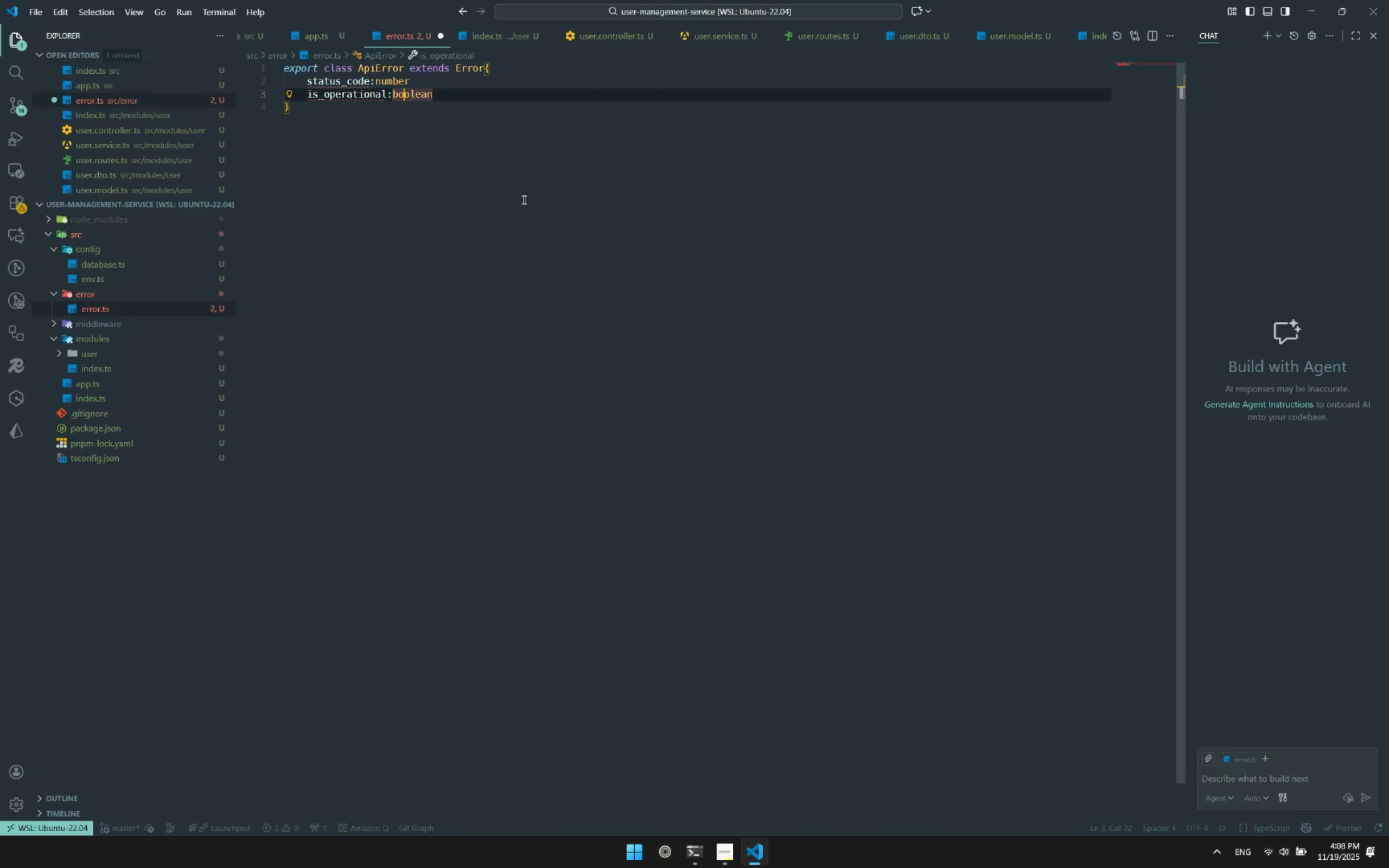 
key(ArrowRight)
 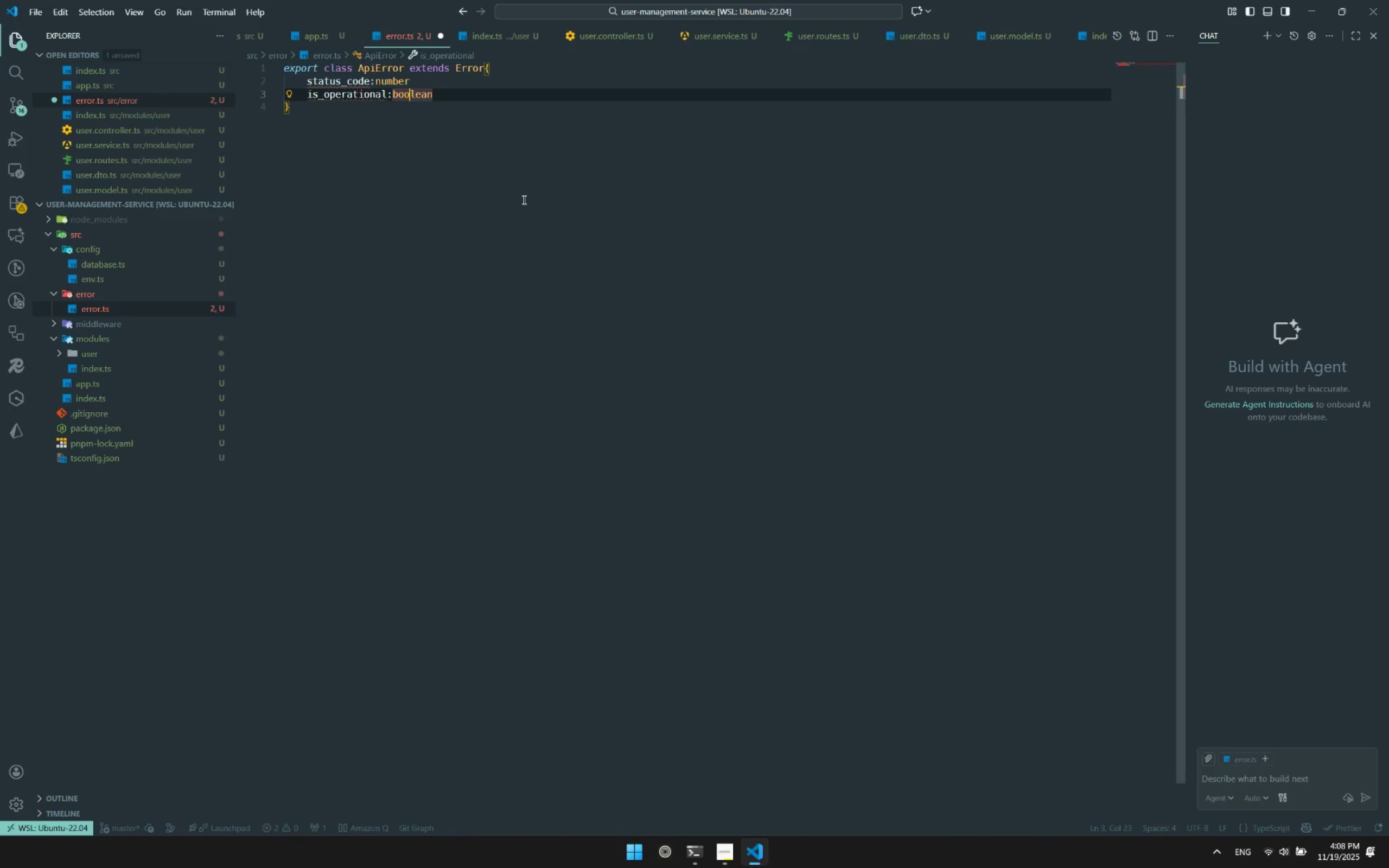 
key(ArrowRight)
 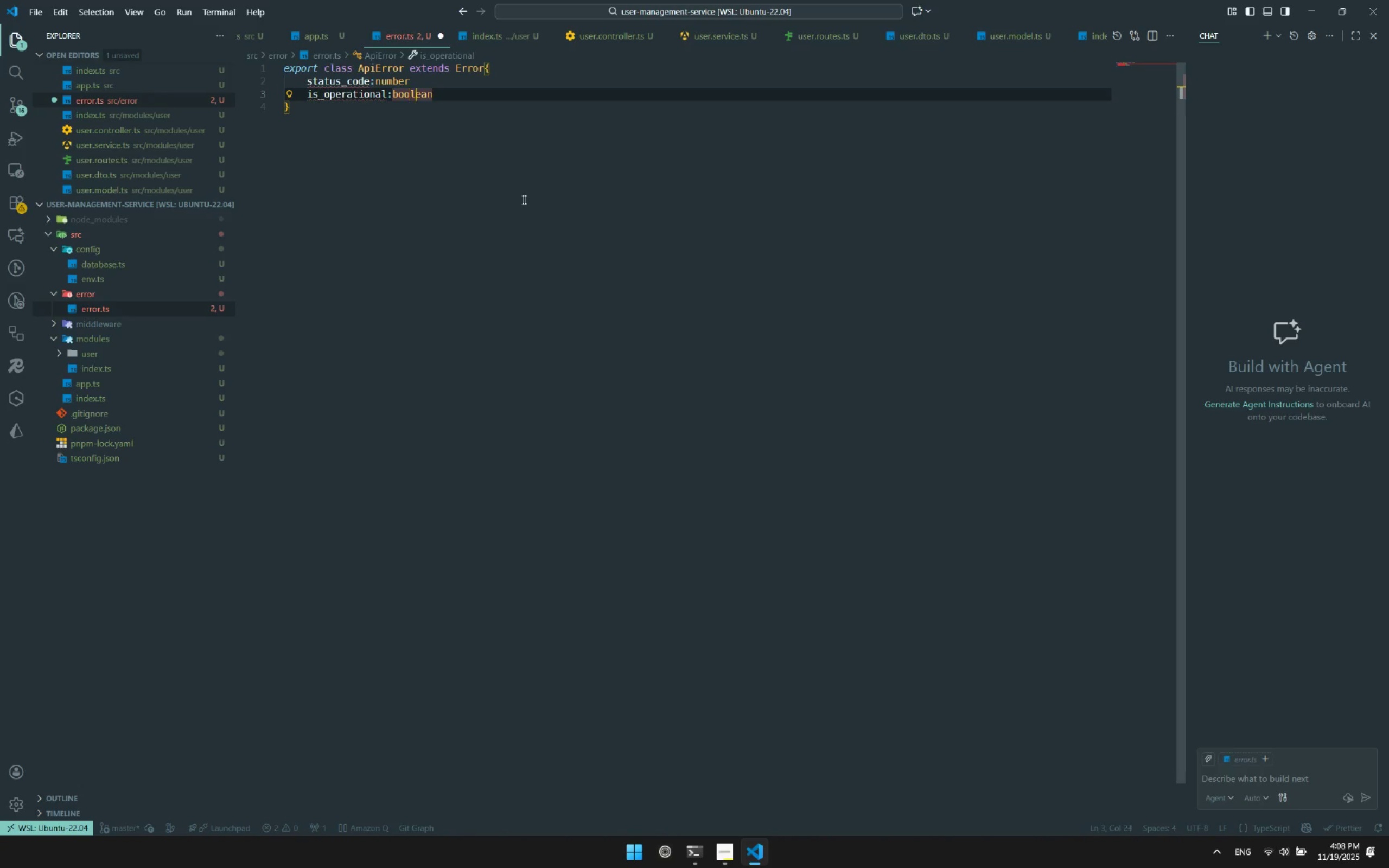 
key(ArrowRight)
 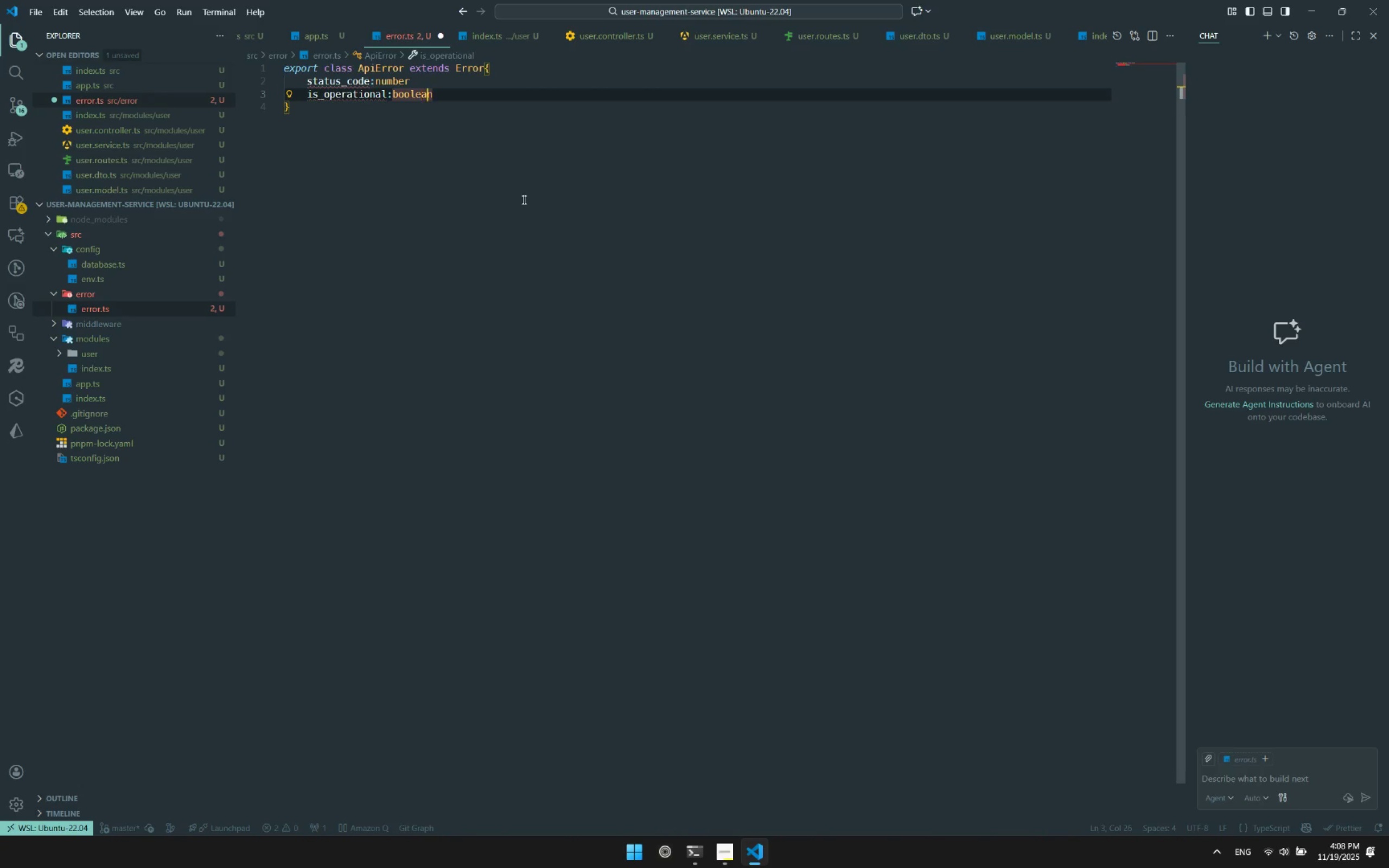 
key(ArrowRight)
 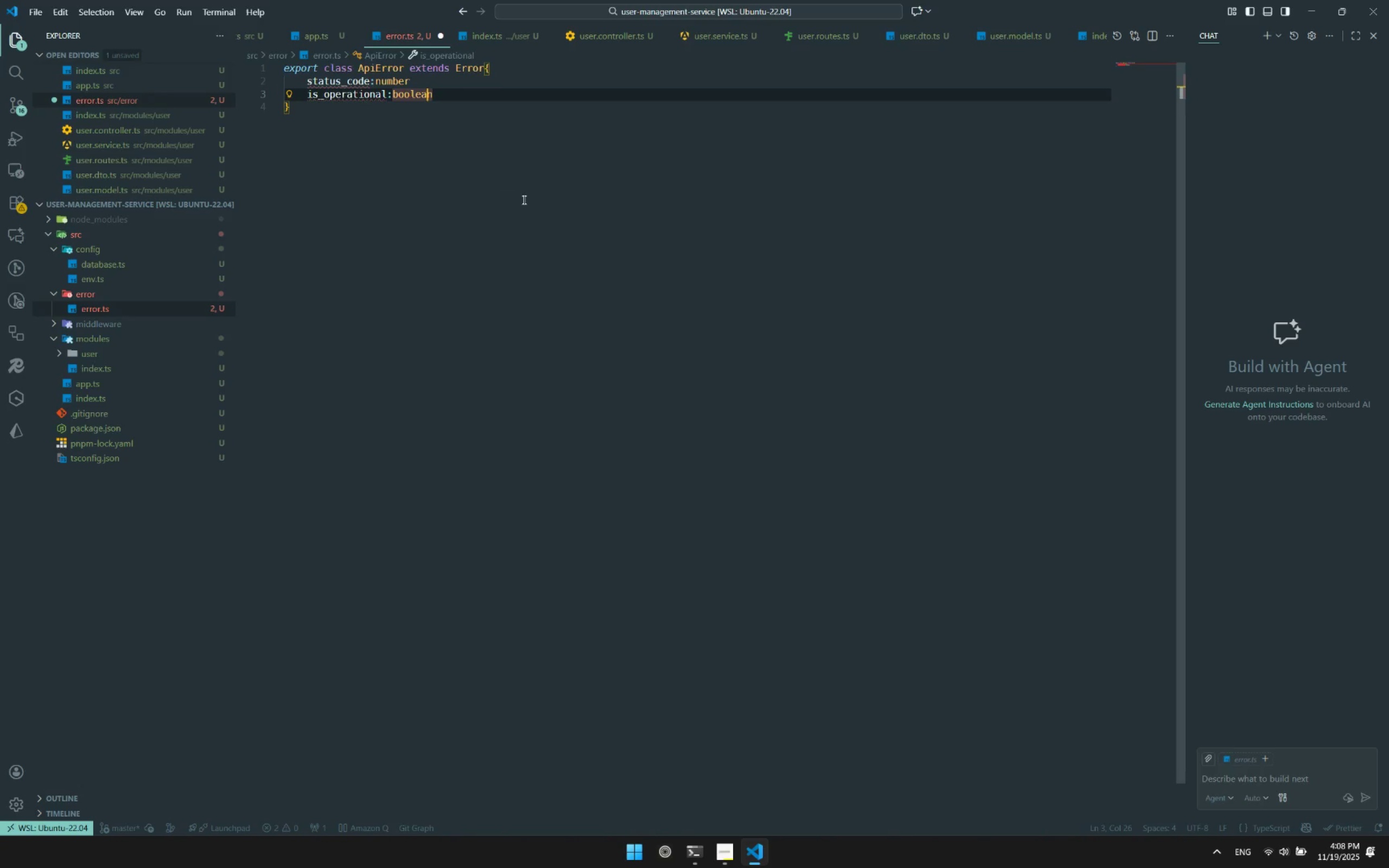 
key(ArrowRight)
 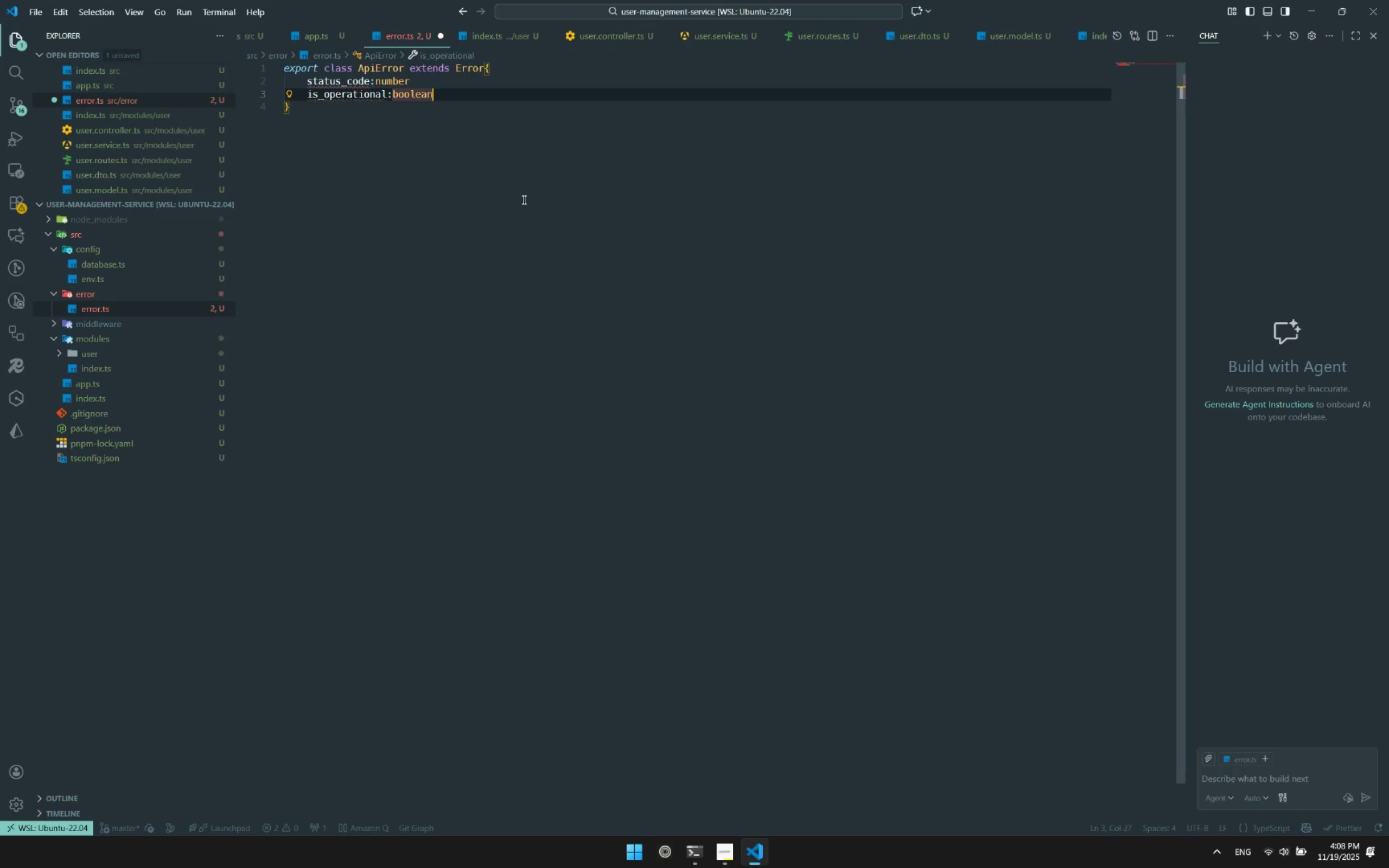 
key(Enter)
 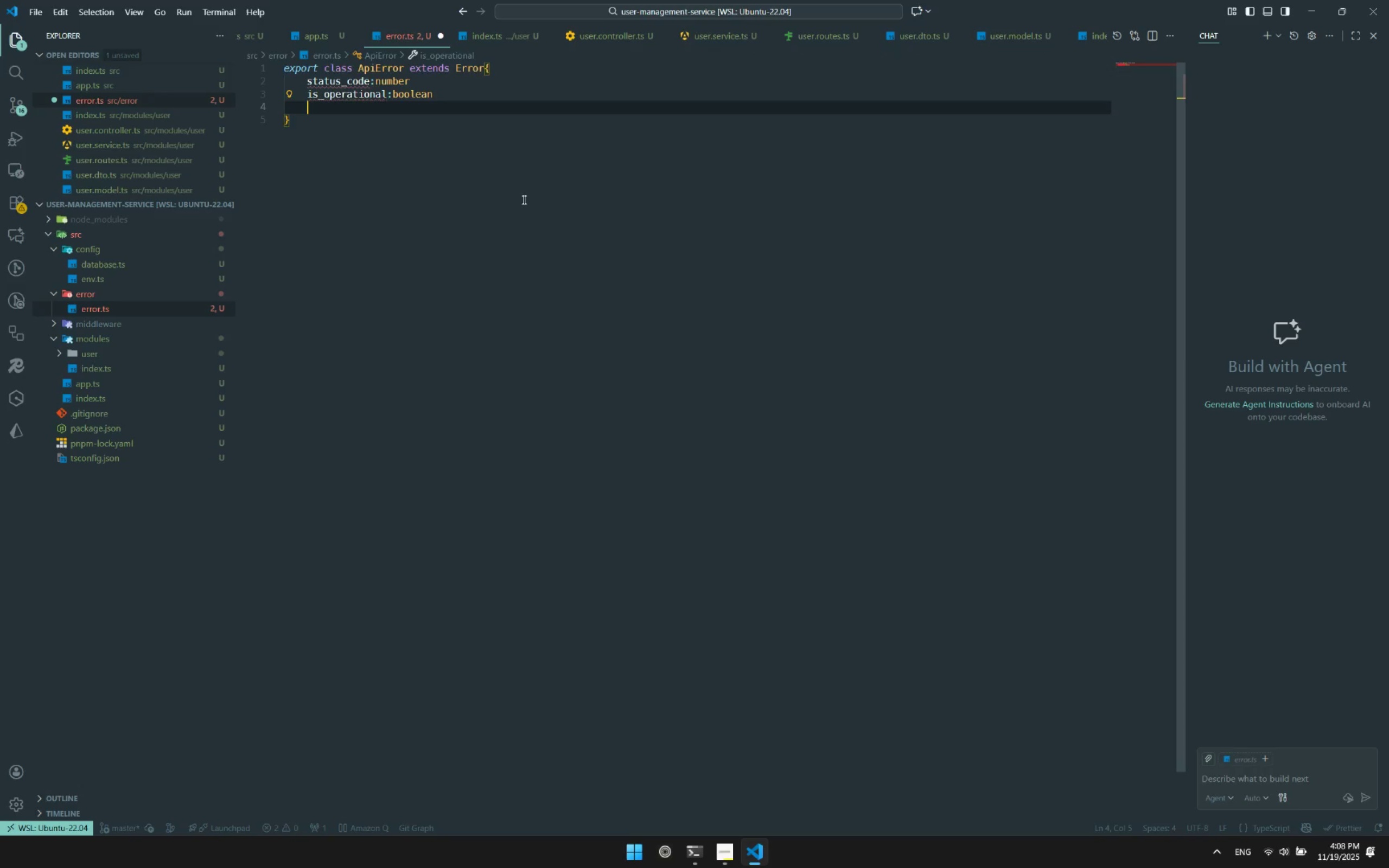 
key(Enter)
 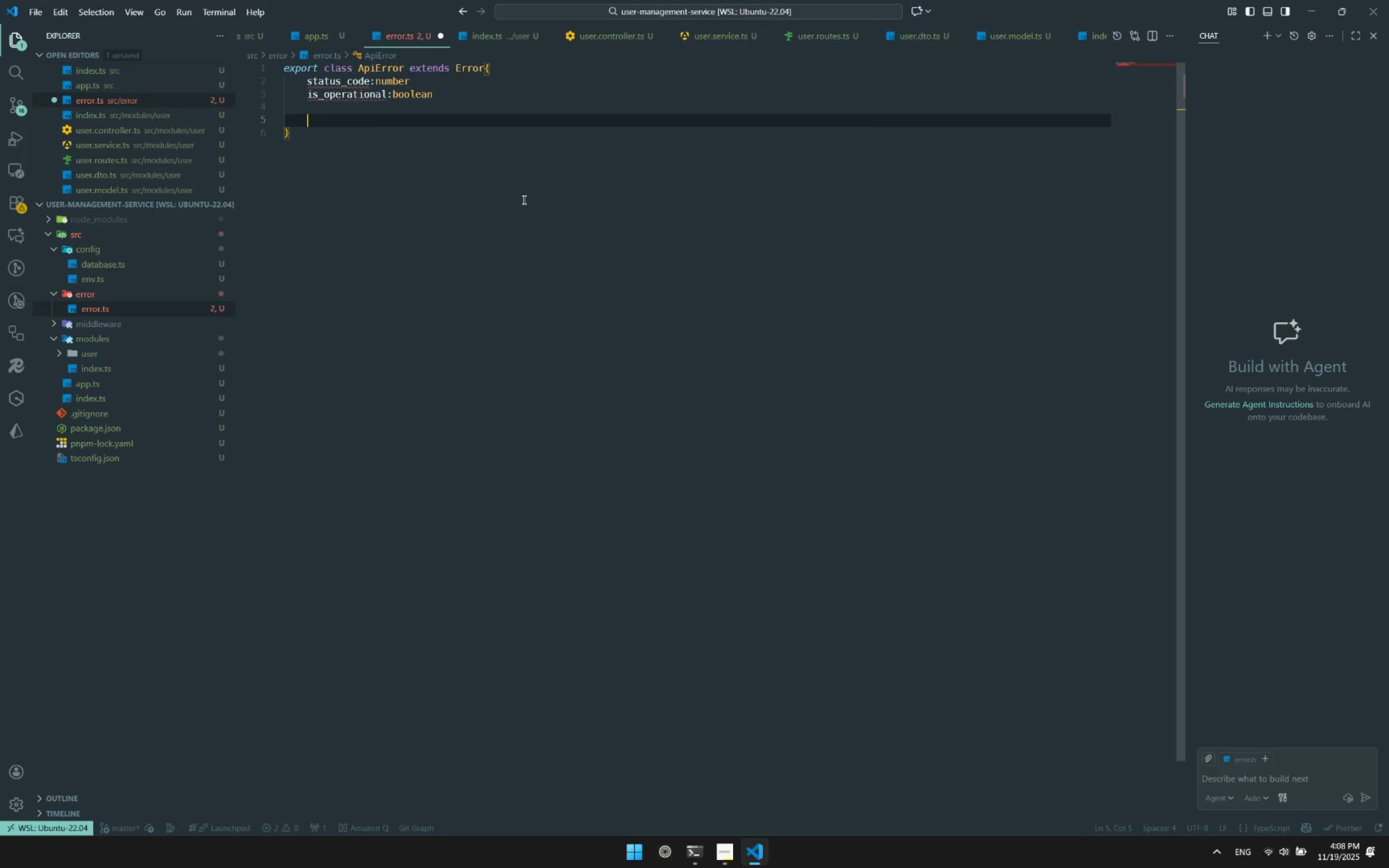 
type(const )
key(Backspace)
 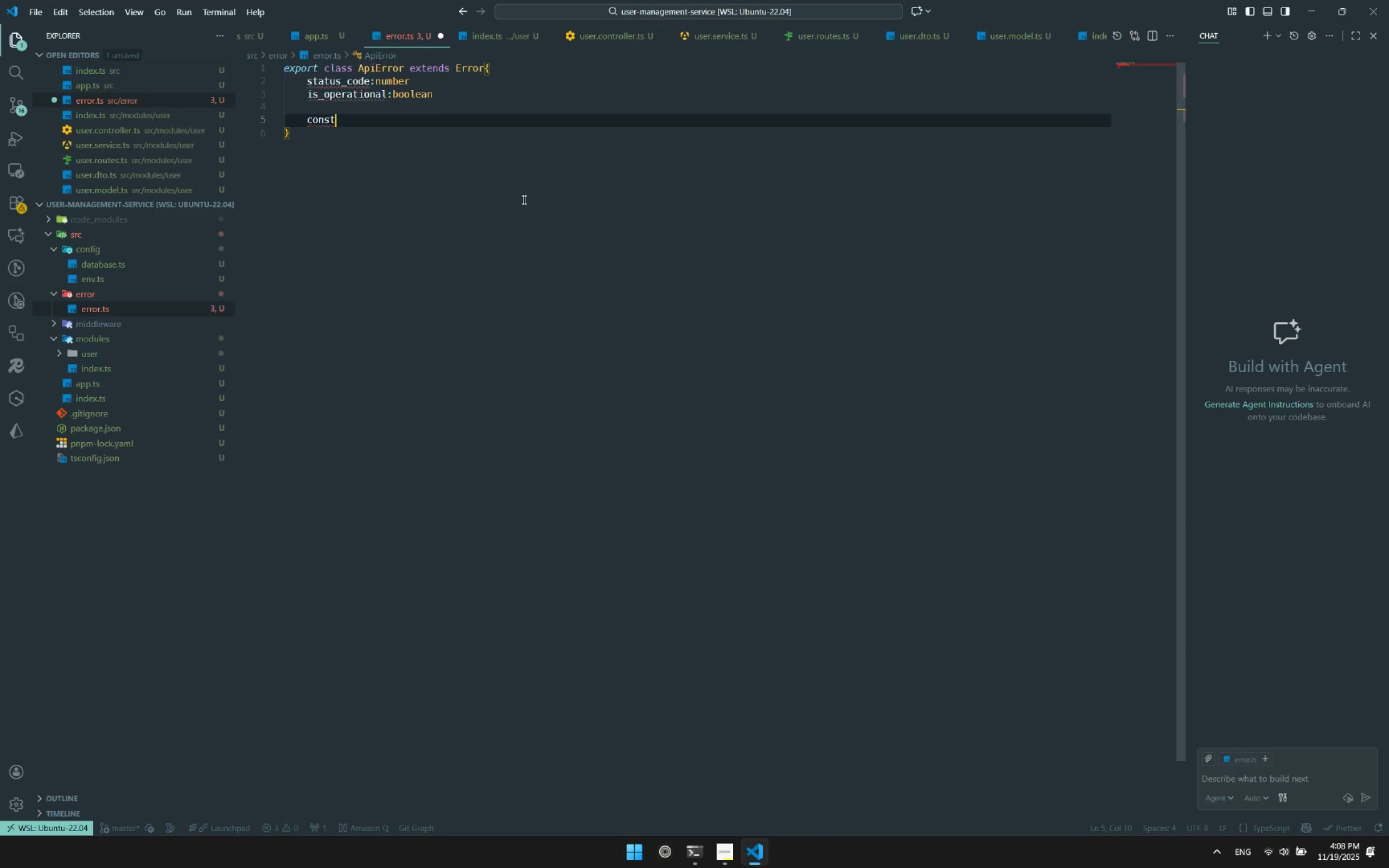 
key(Control+ControlLeft)
 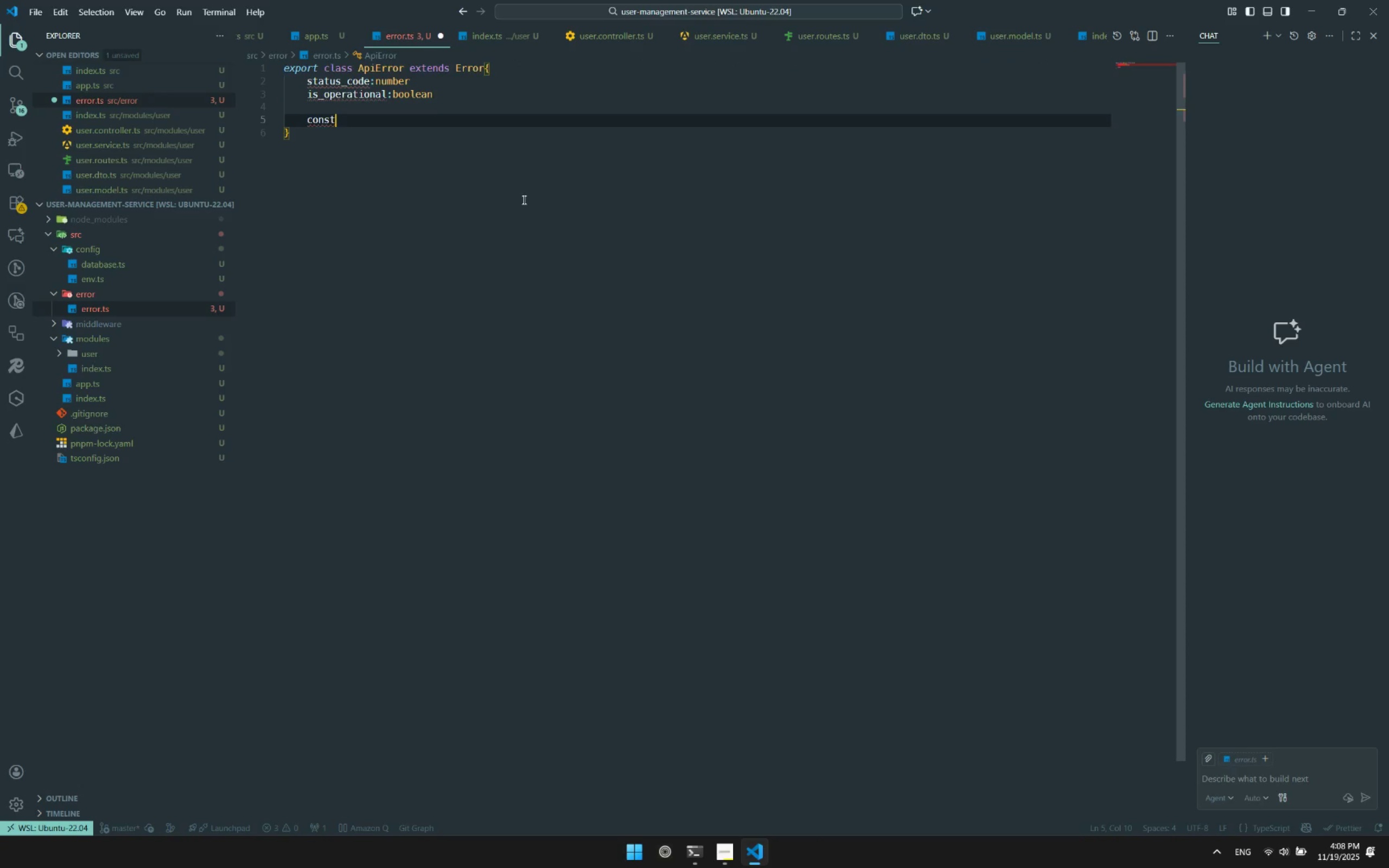 
key(Control+Space)
 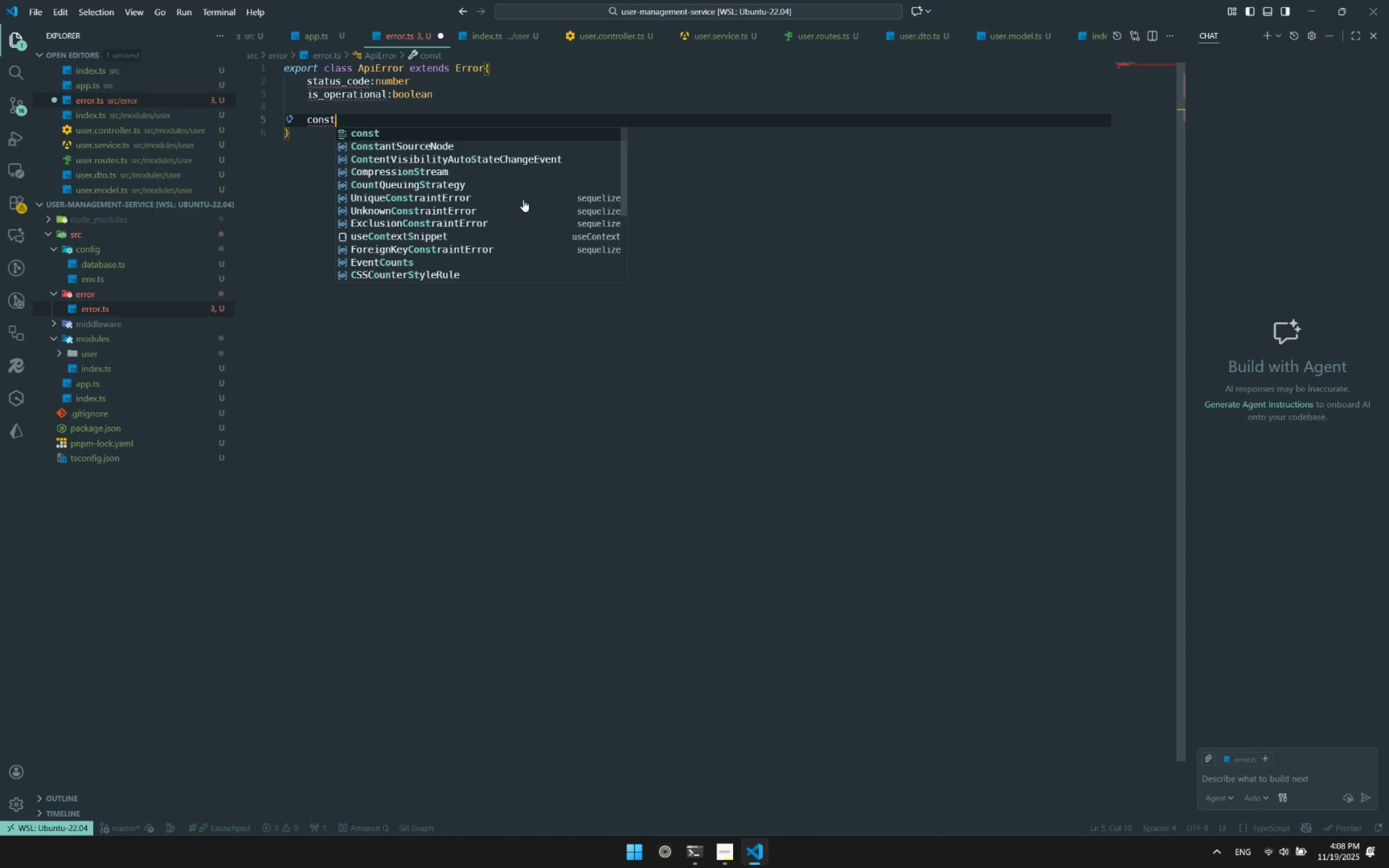 
key(Backspace)
 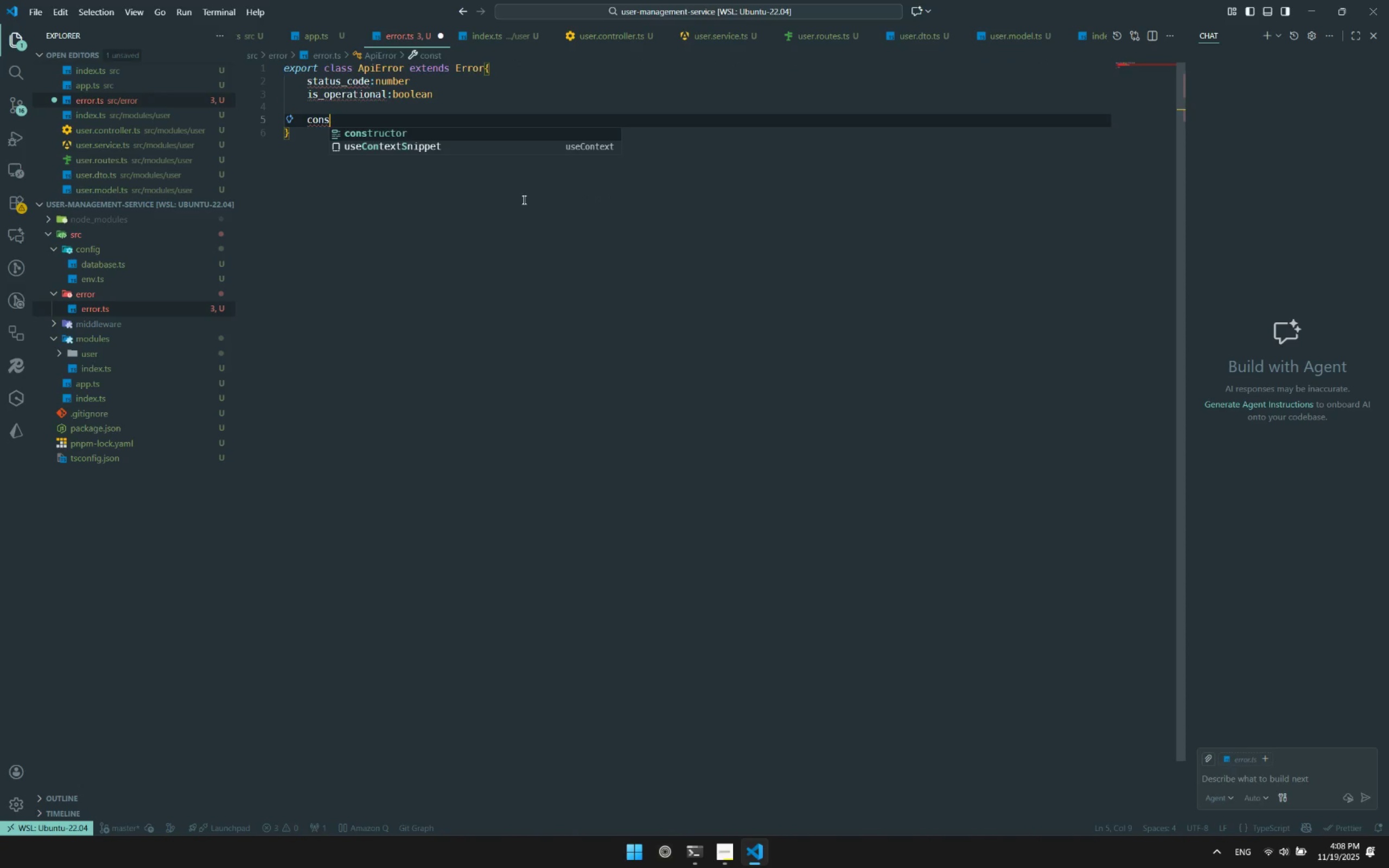 
key(Backspace)
 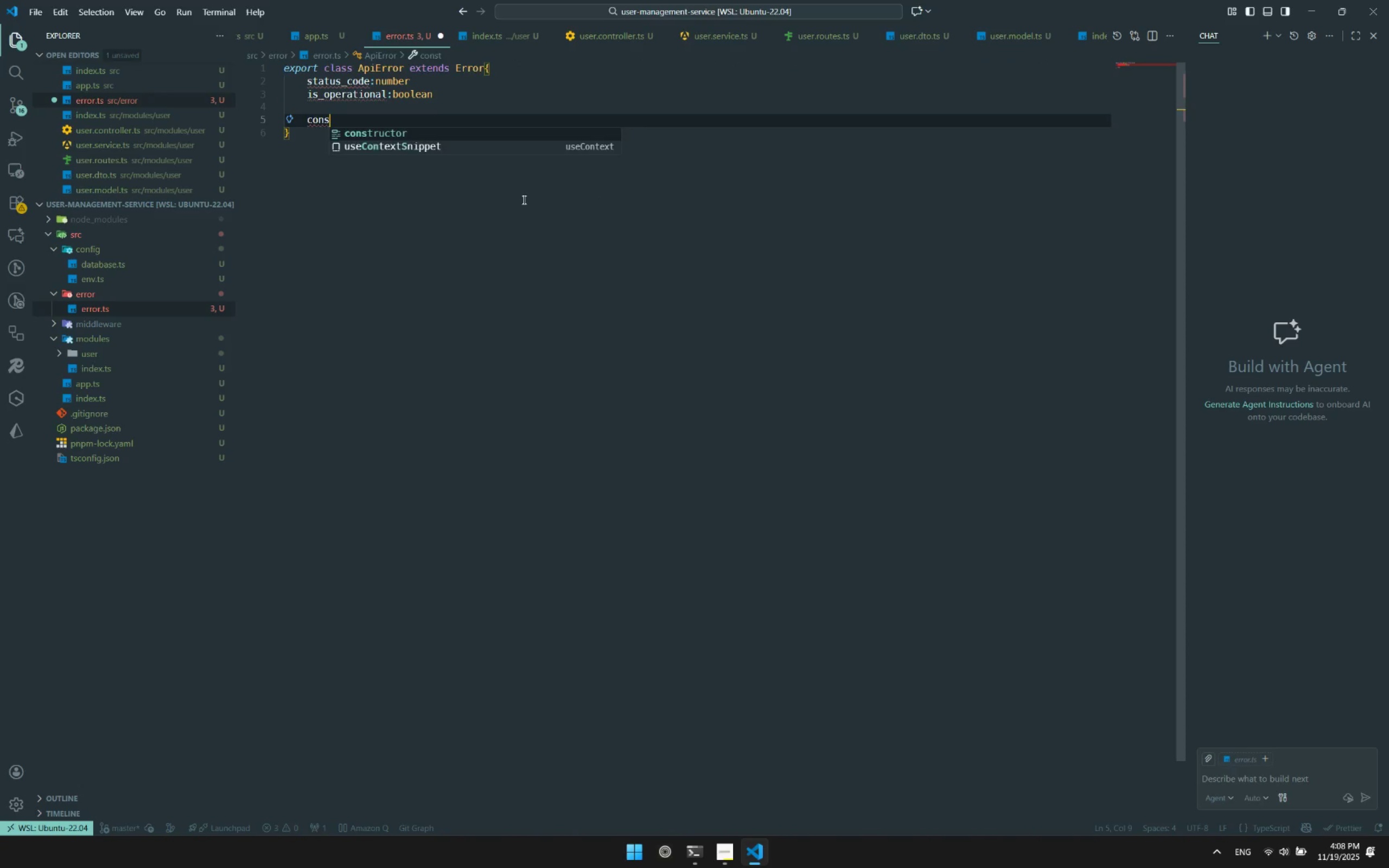 
key(Backspace)
 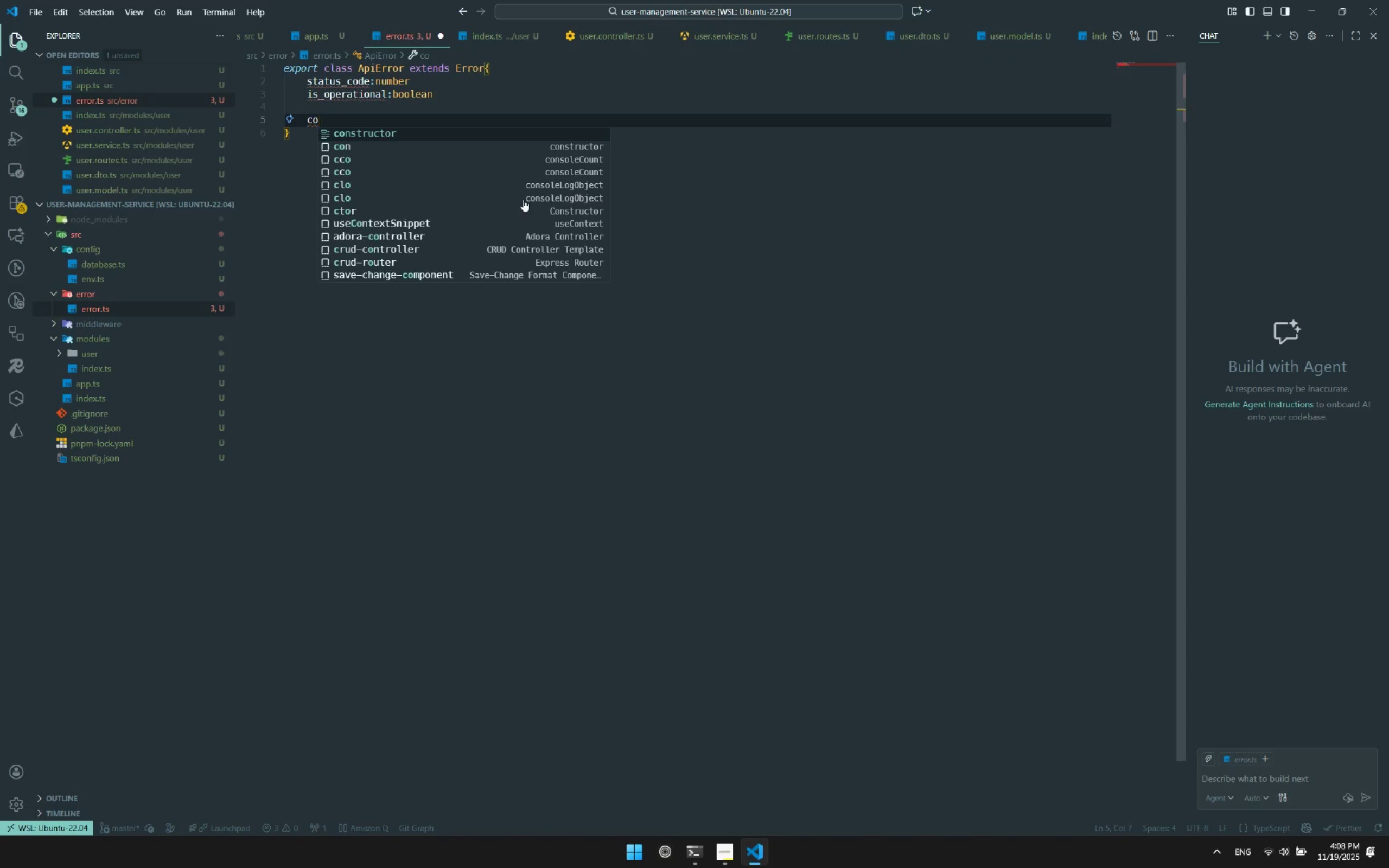 
key(Enter)
 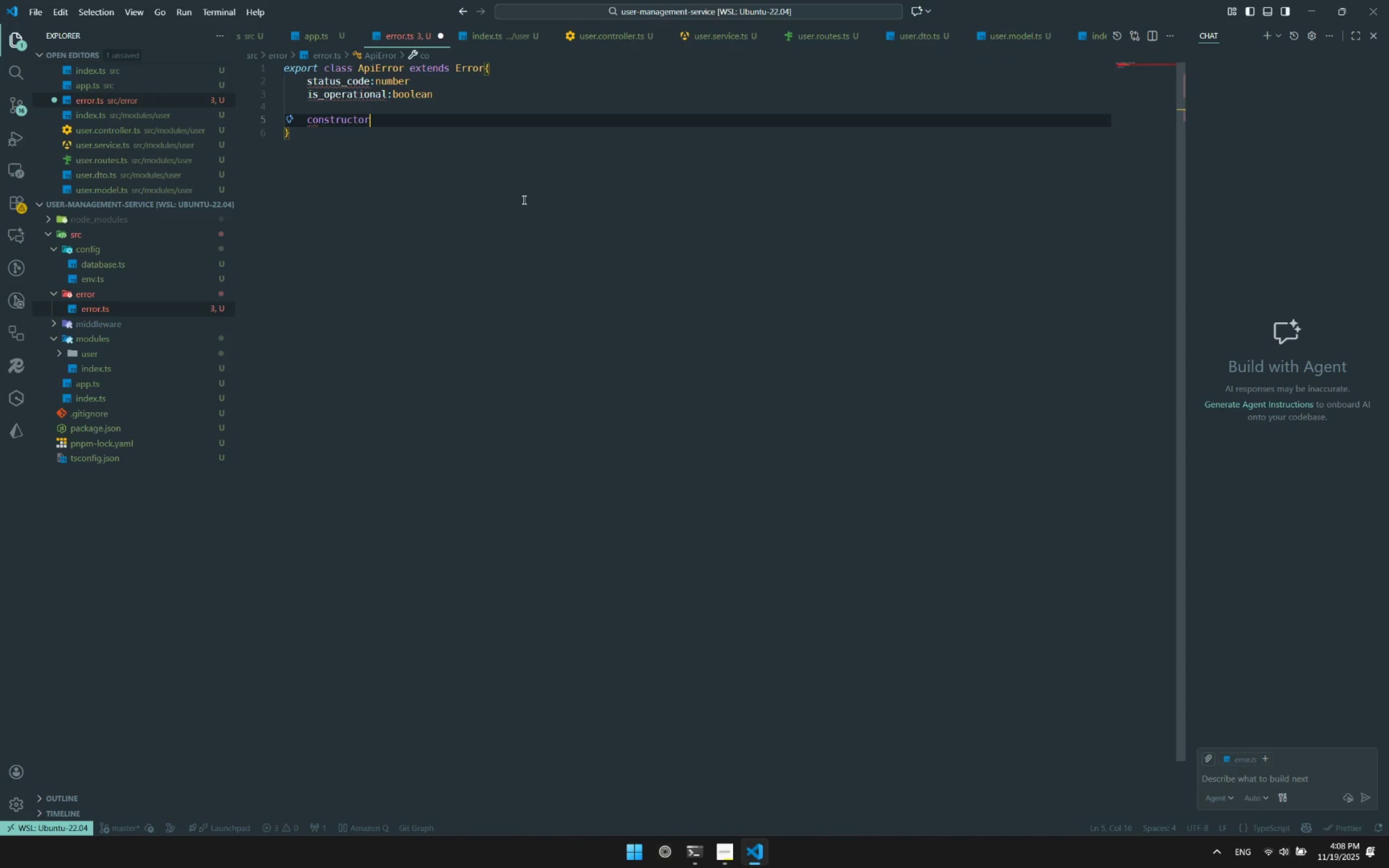 
type((message:con)
key(Backspace)
key(Backspace)
key(Backspace)
type(string,status_code:number)
 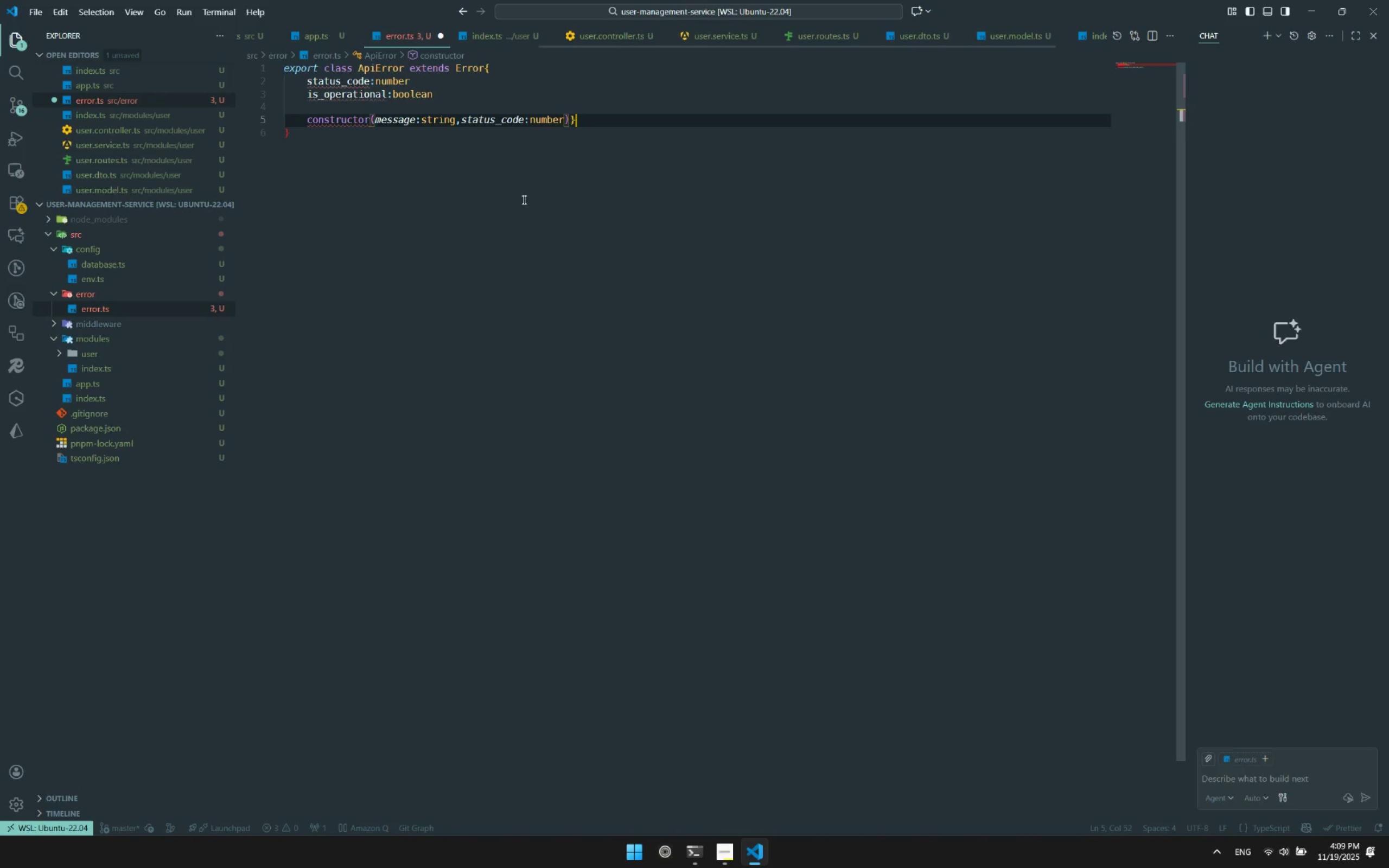 
 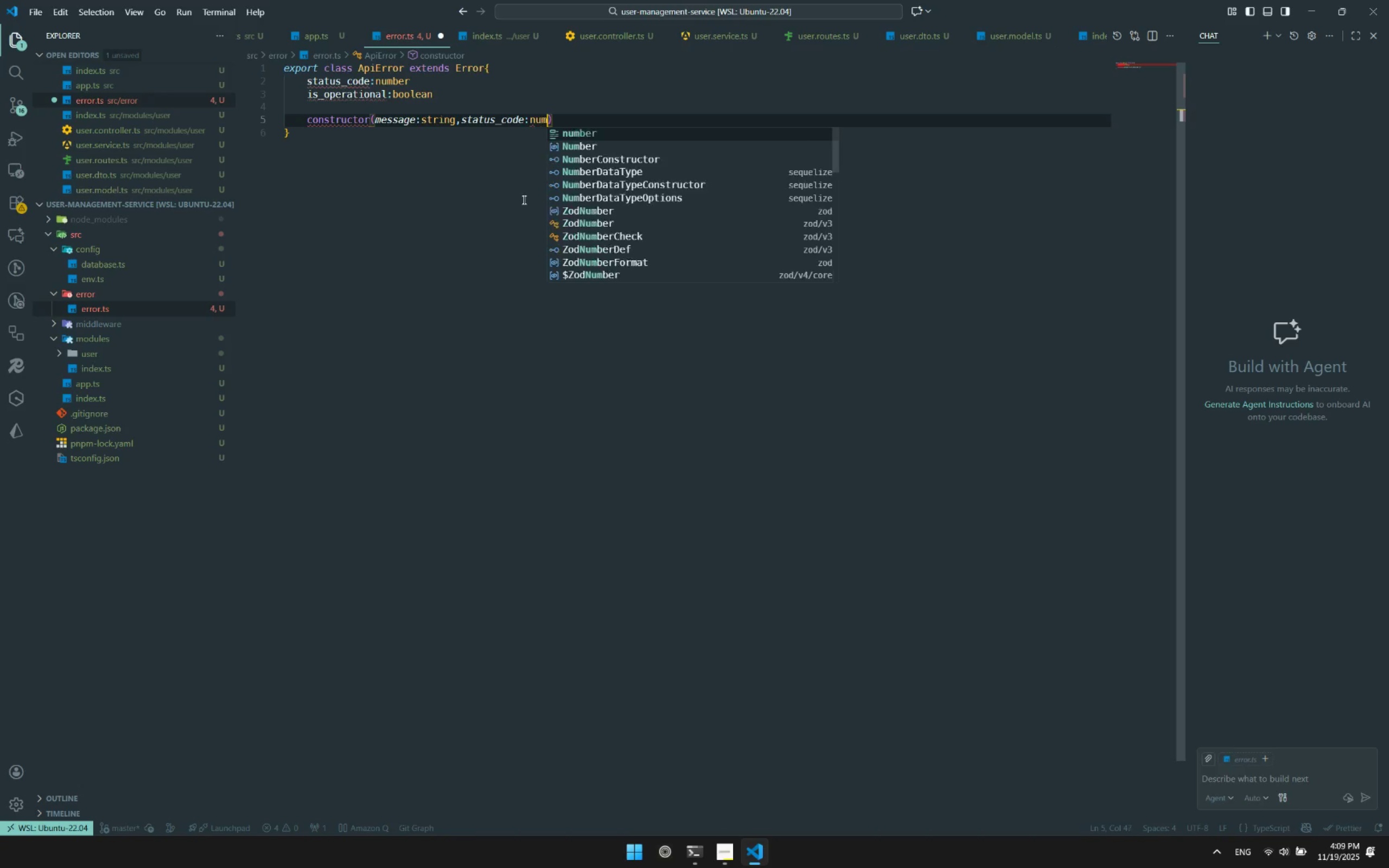 
key(ArrowRight)
 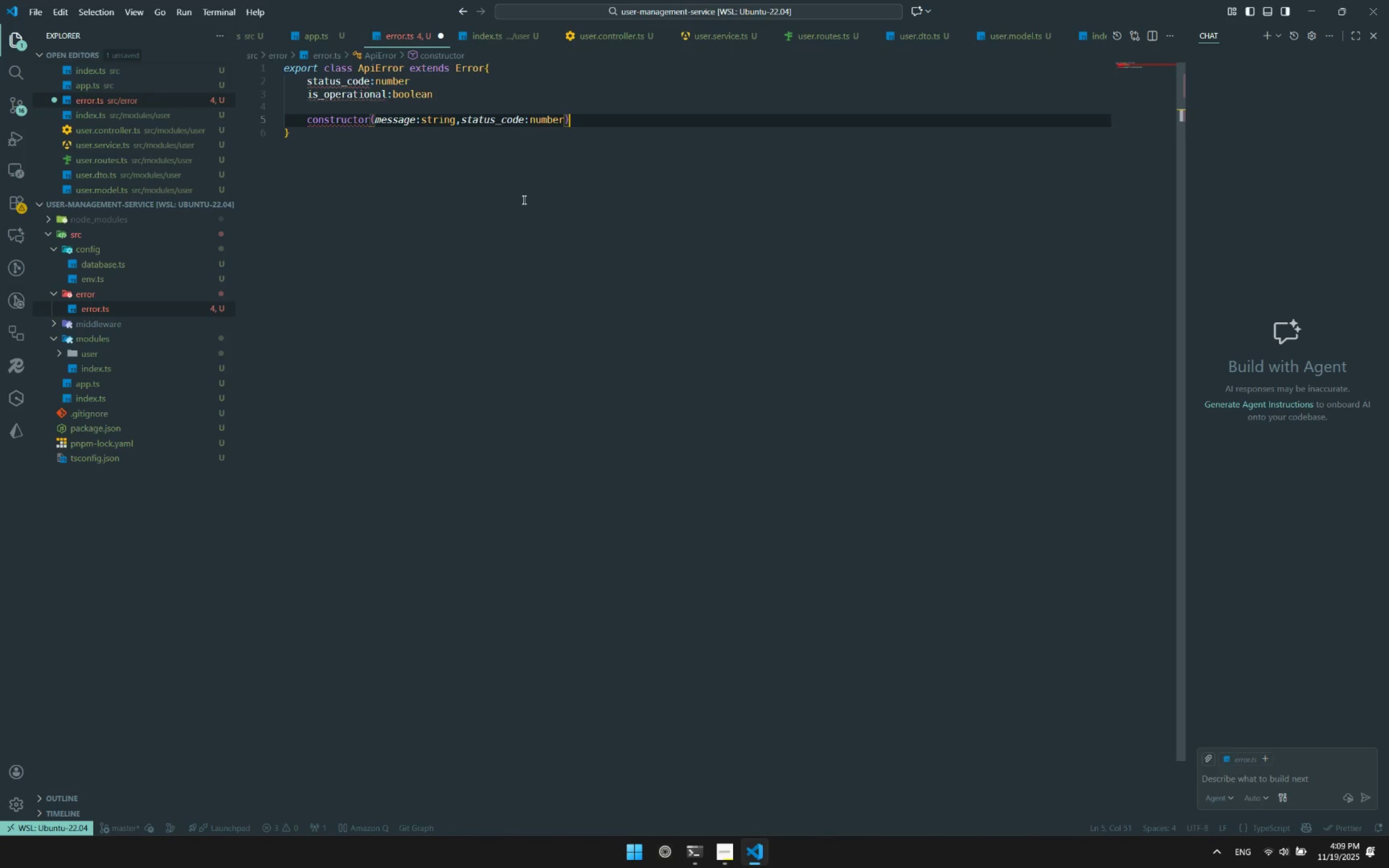 
key(Shift+ShiftRight)
 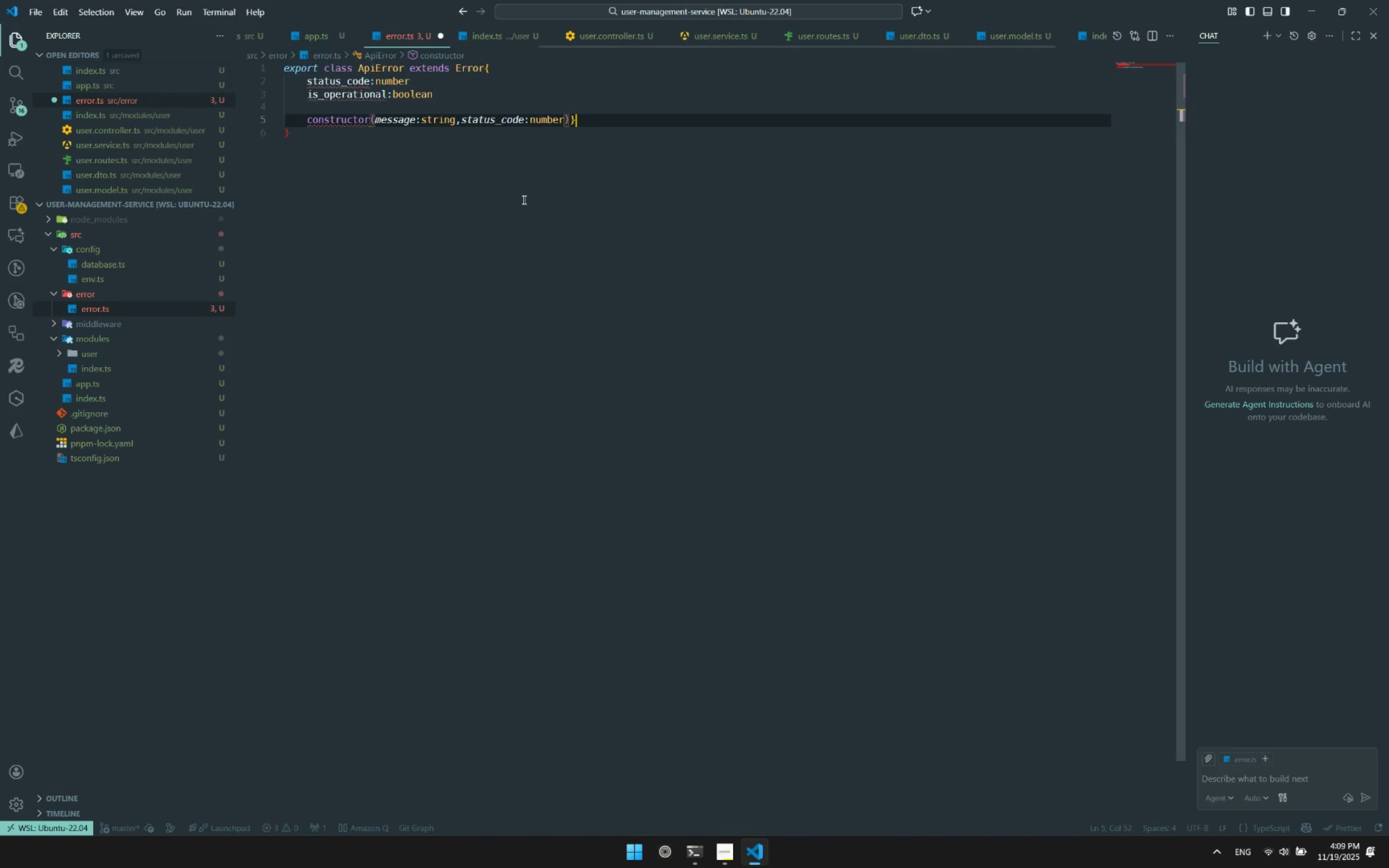 
key(Shift+BracketRight)
 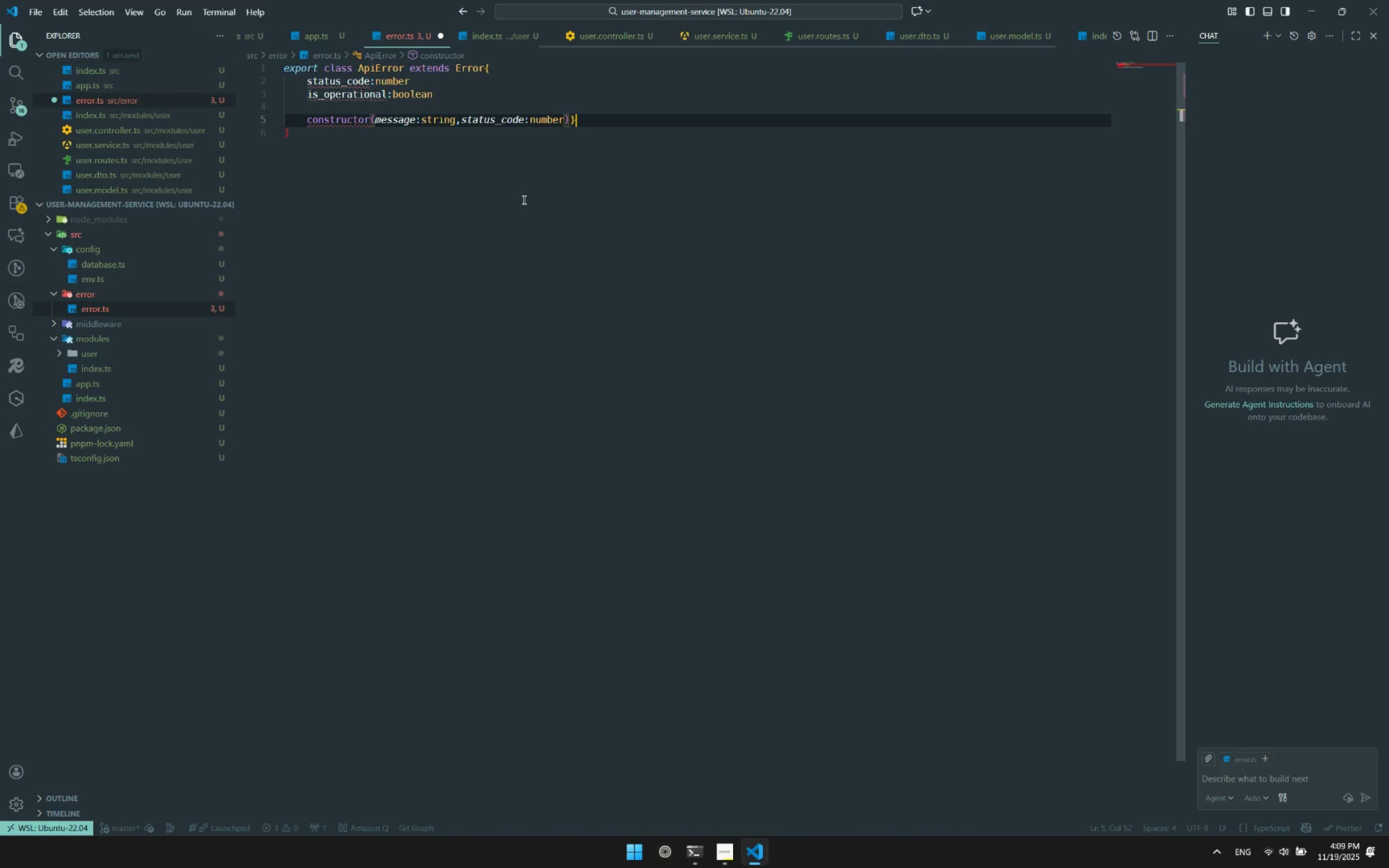 
key(Shift+BracketLeft)
 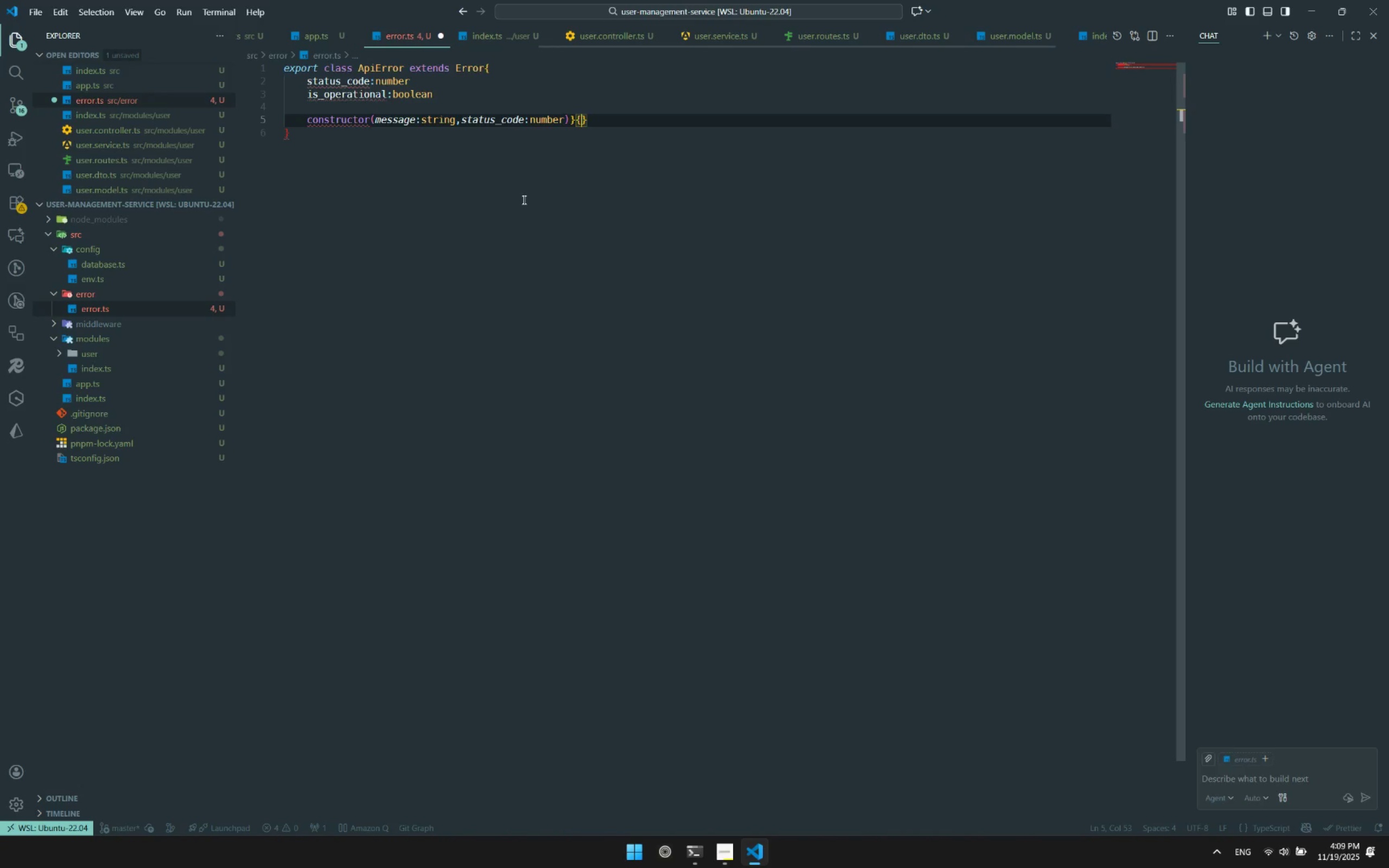 
key(ArrowLeft)
 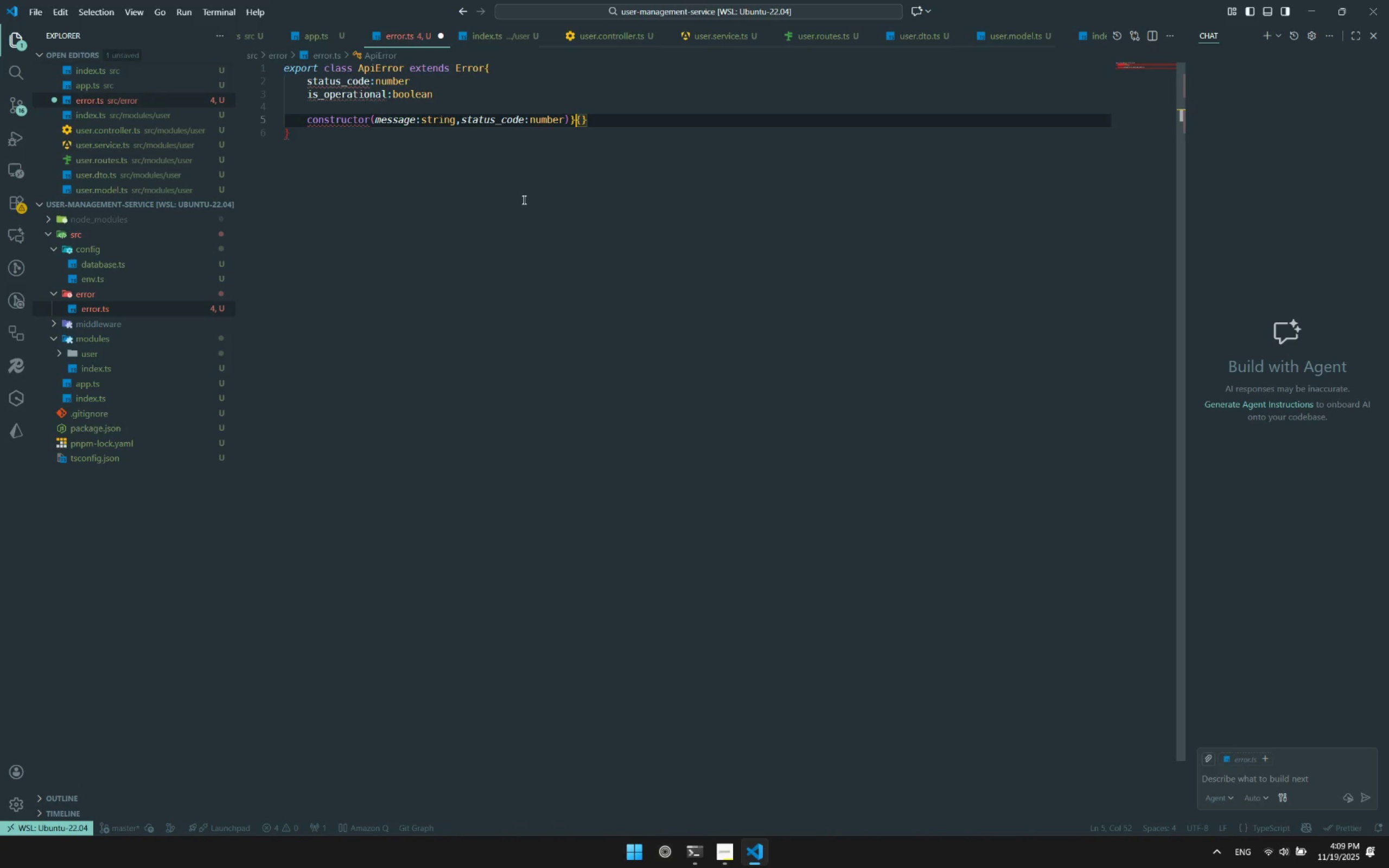 
key(Backspace)
 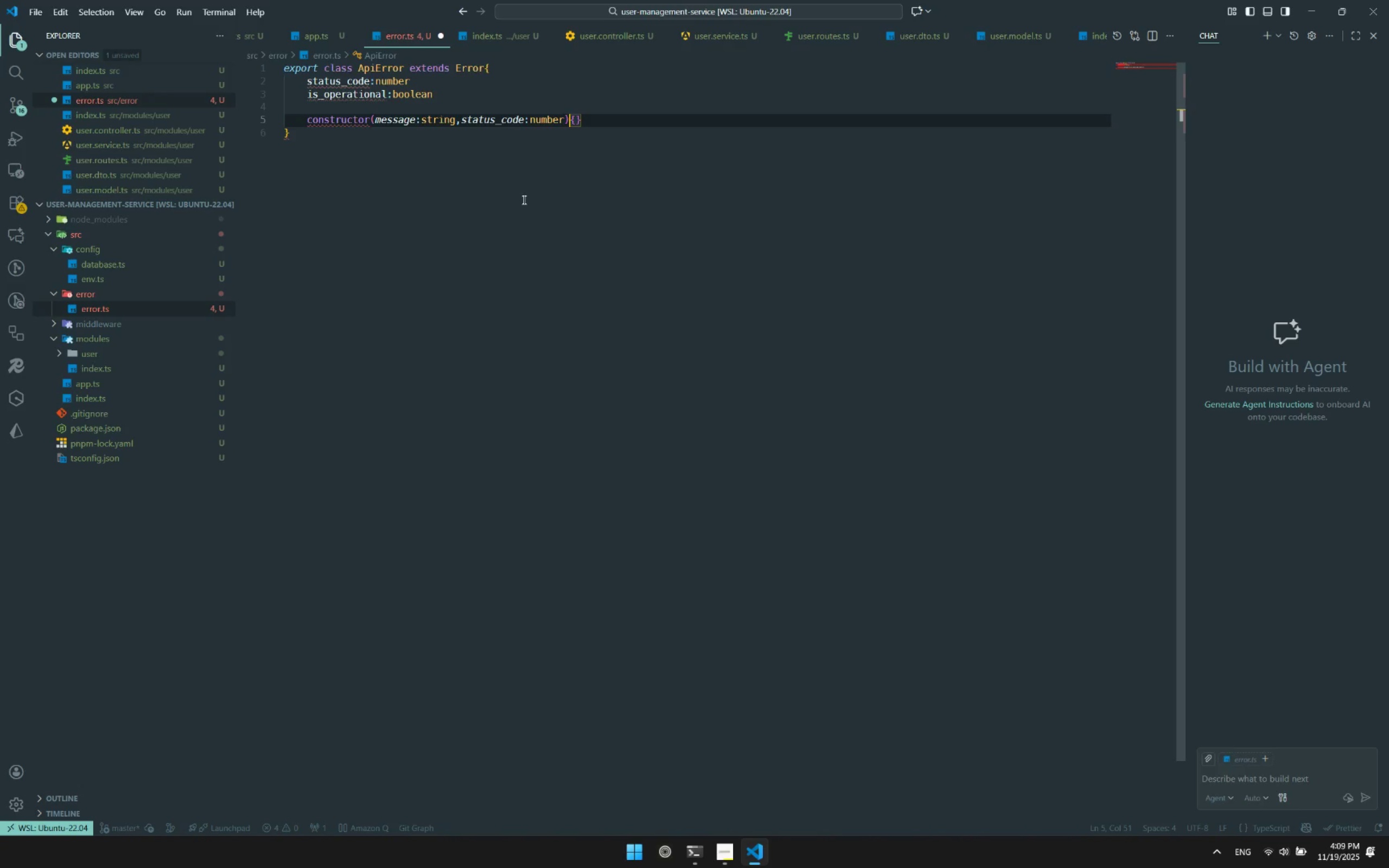 
key(ArrowRight)
 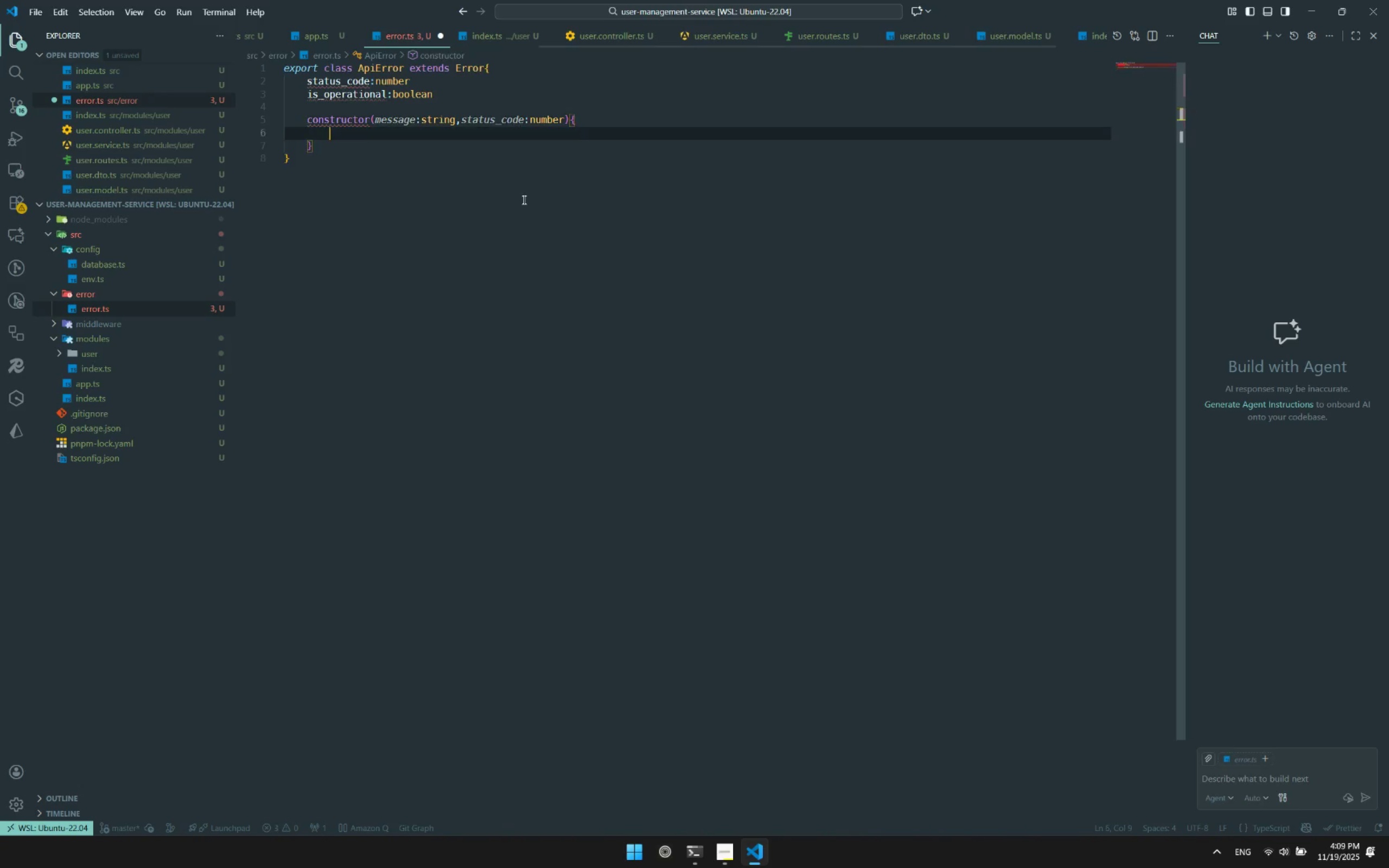 
key(Enter)
 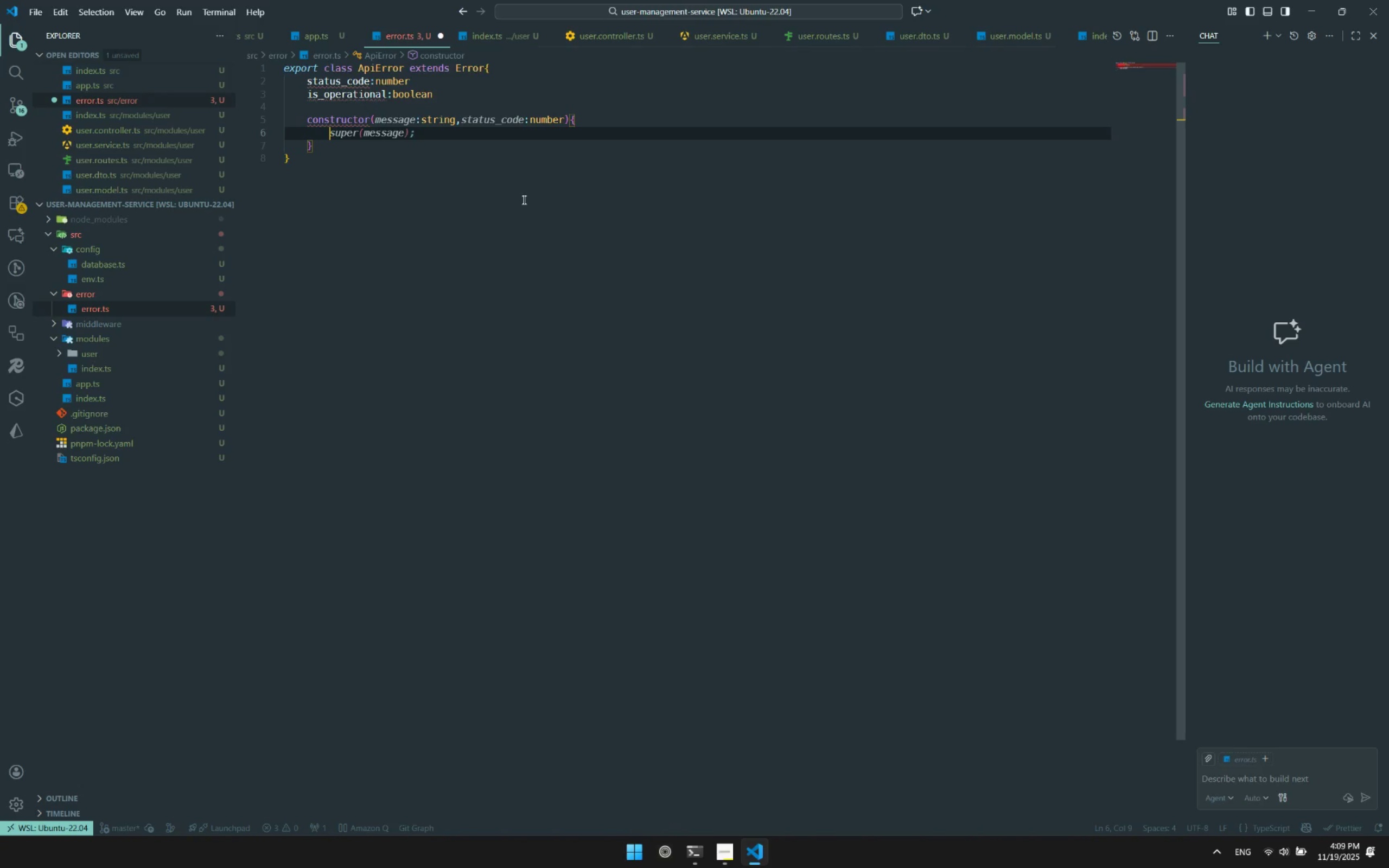 
key(Tab)
 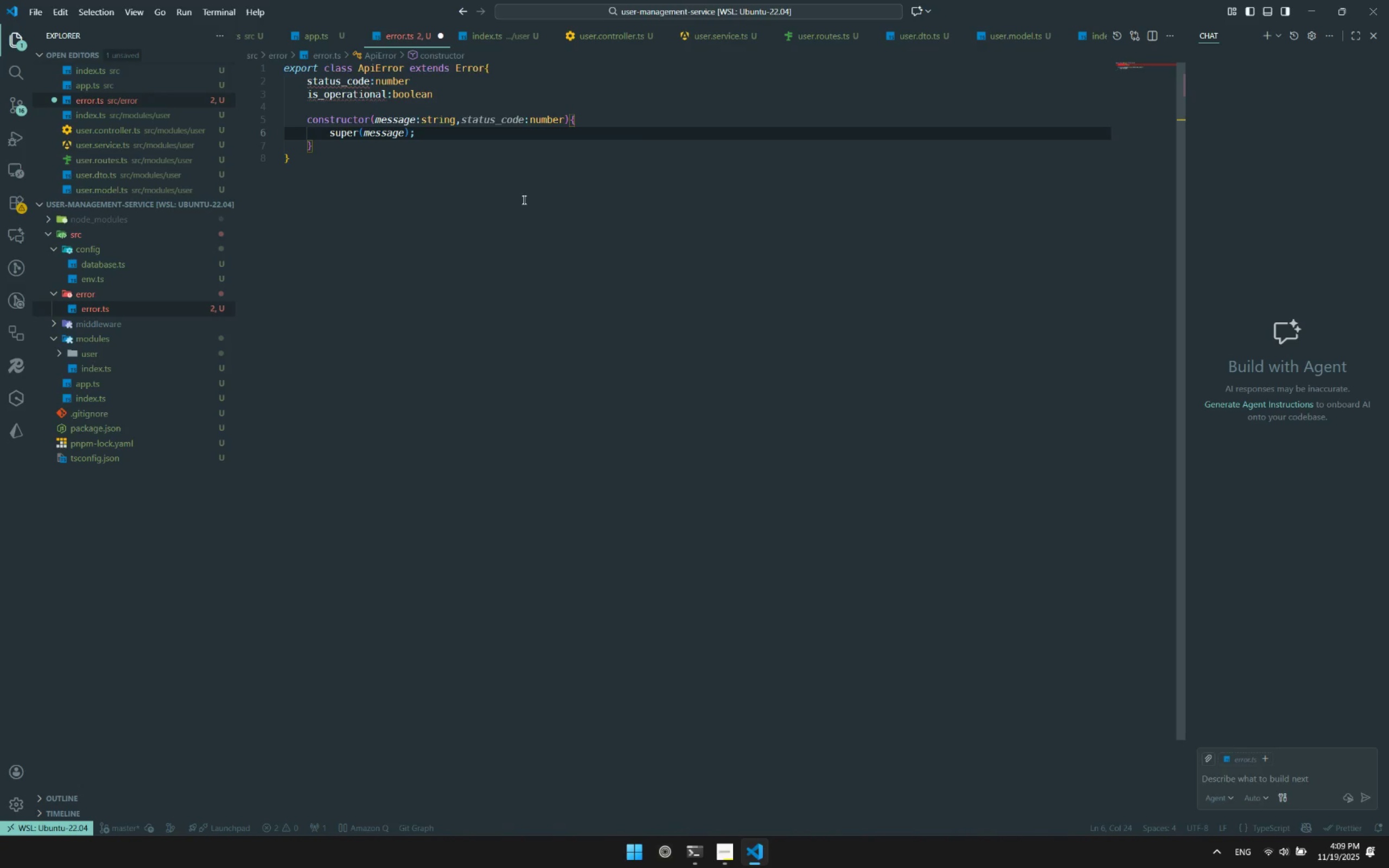 
key(Enter)
 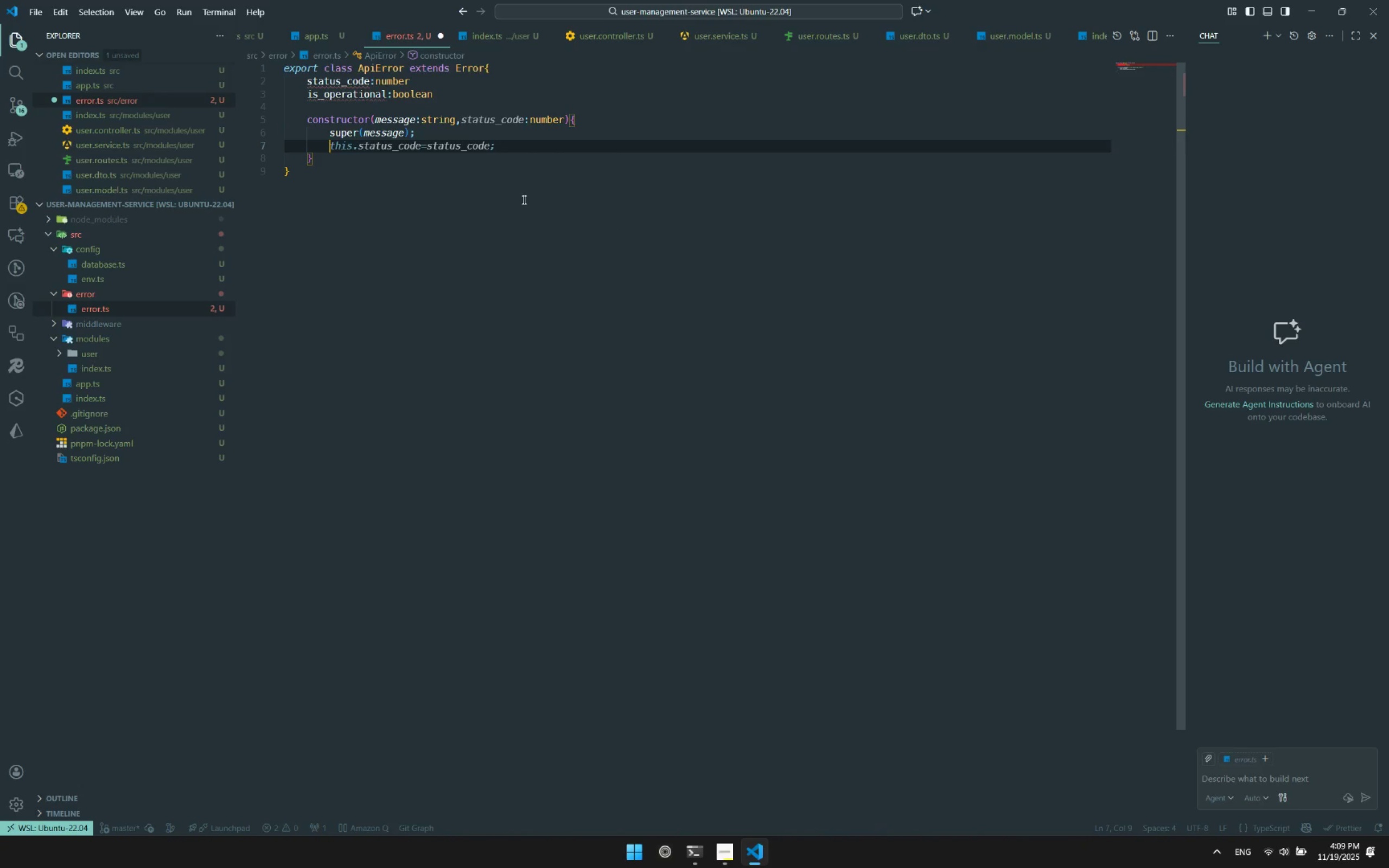 
type(this.s)
 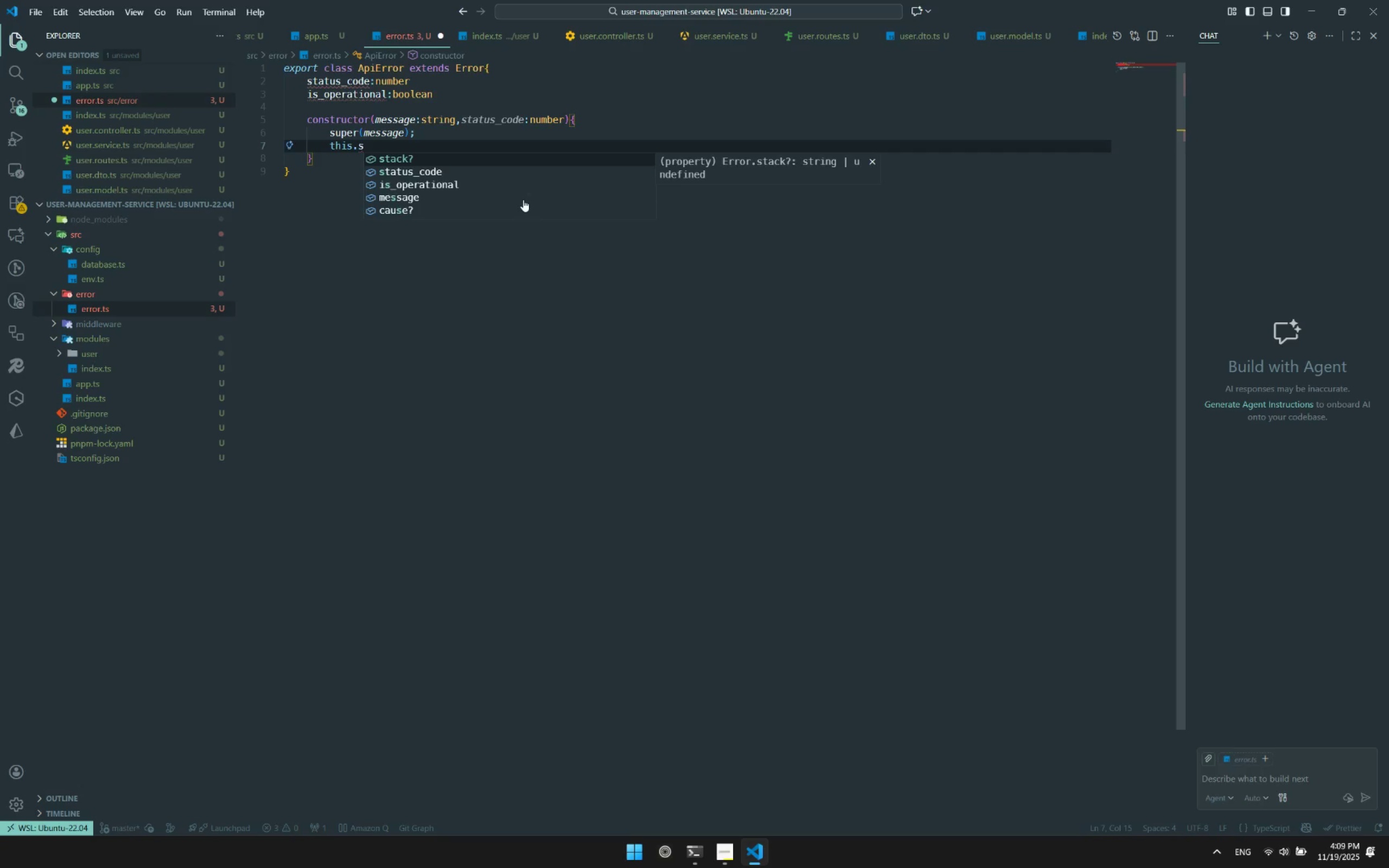 
key(ArrowDown)
 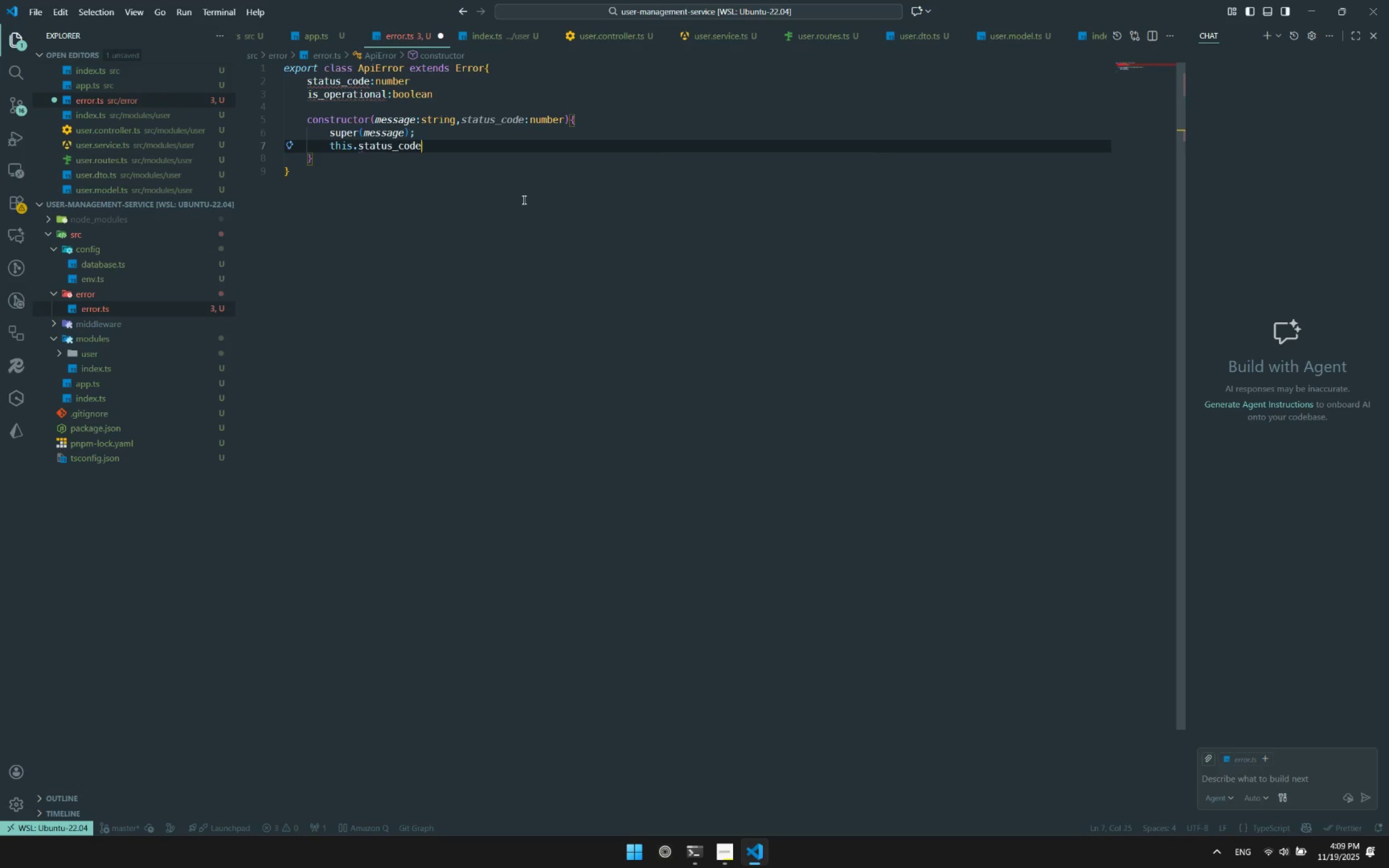 
key(Enter)
 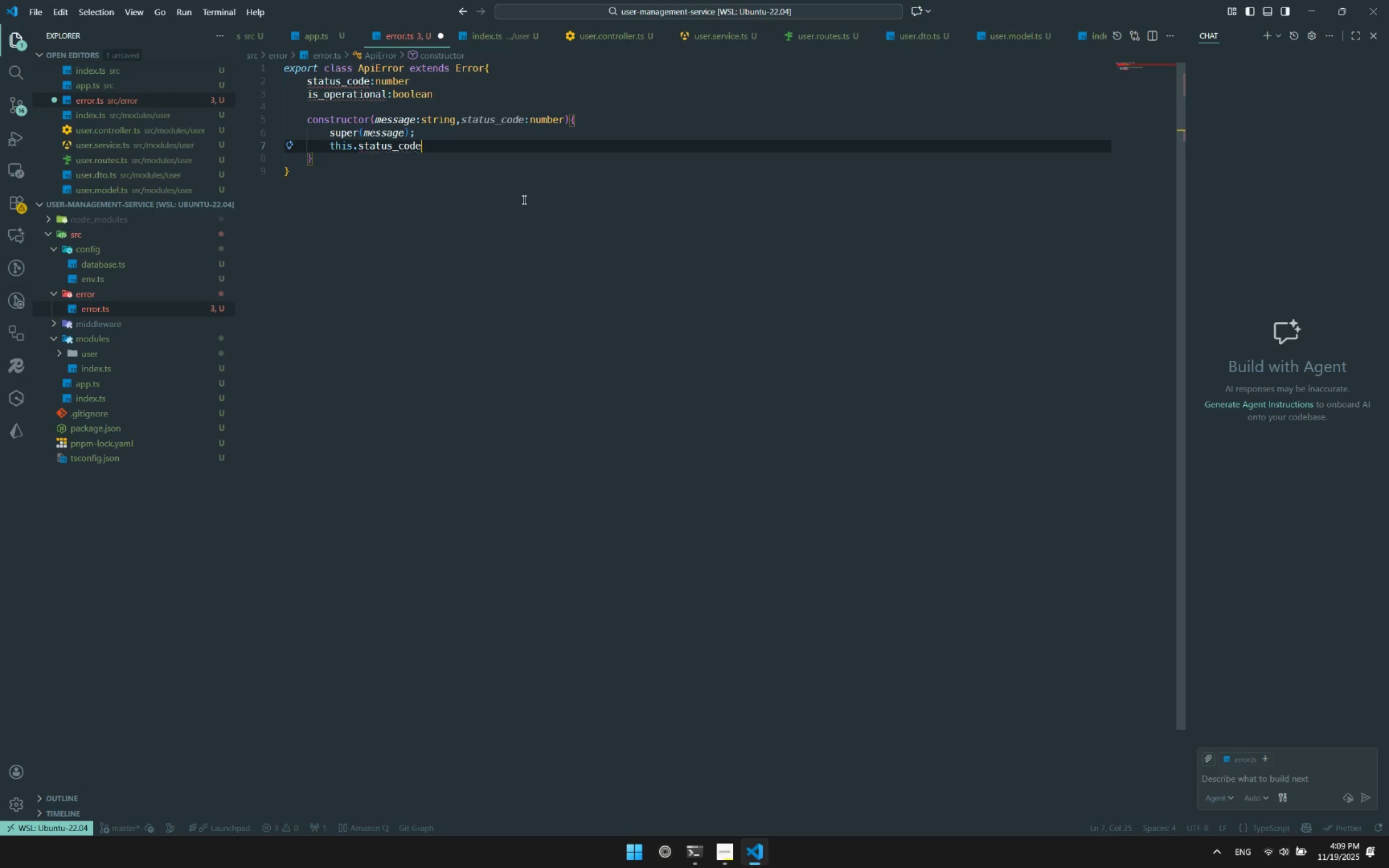 
type(=sta)
 